 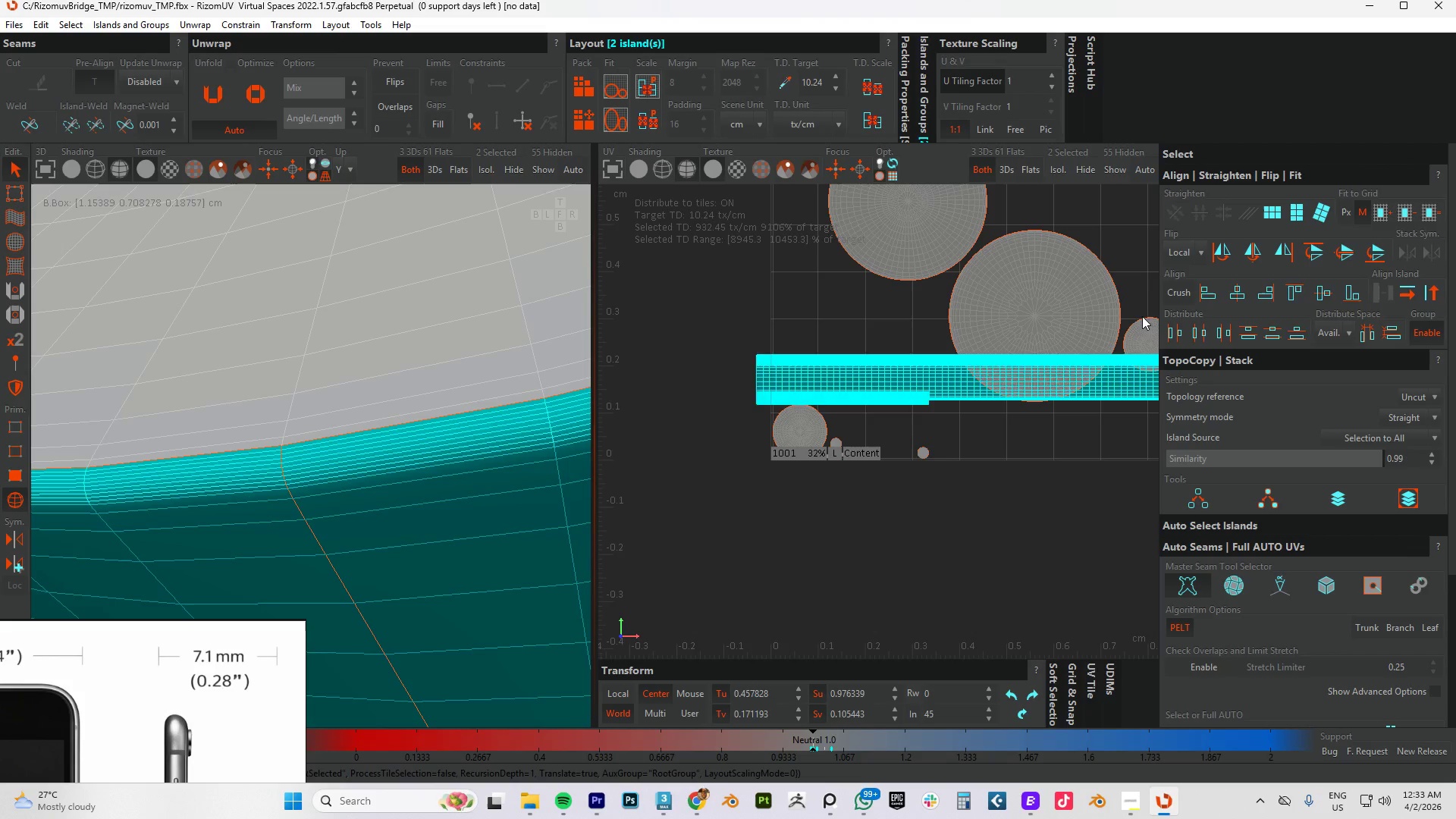 
scroll: coordinate [933, 441], scroll_direction: down, amount: 2.0
 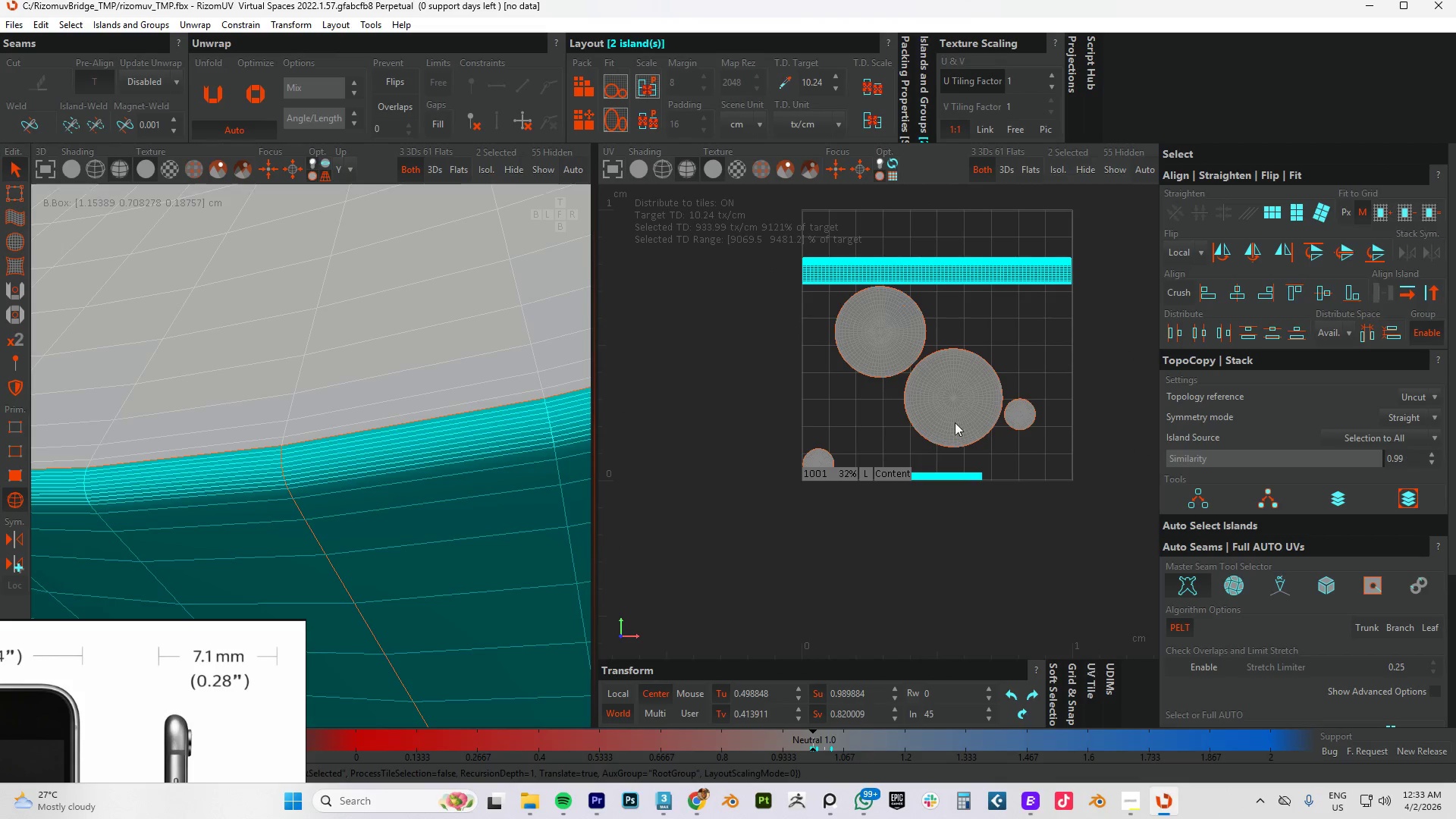 
key(Control+A)
 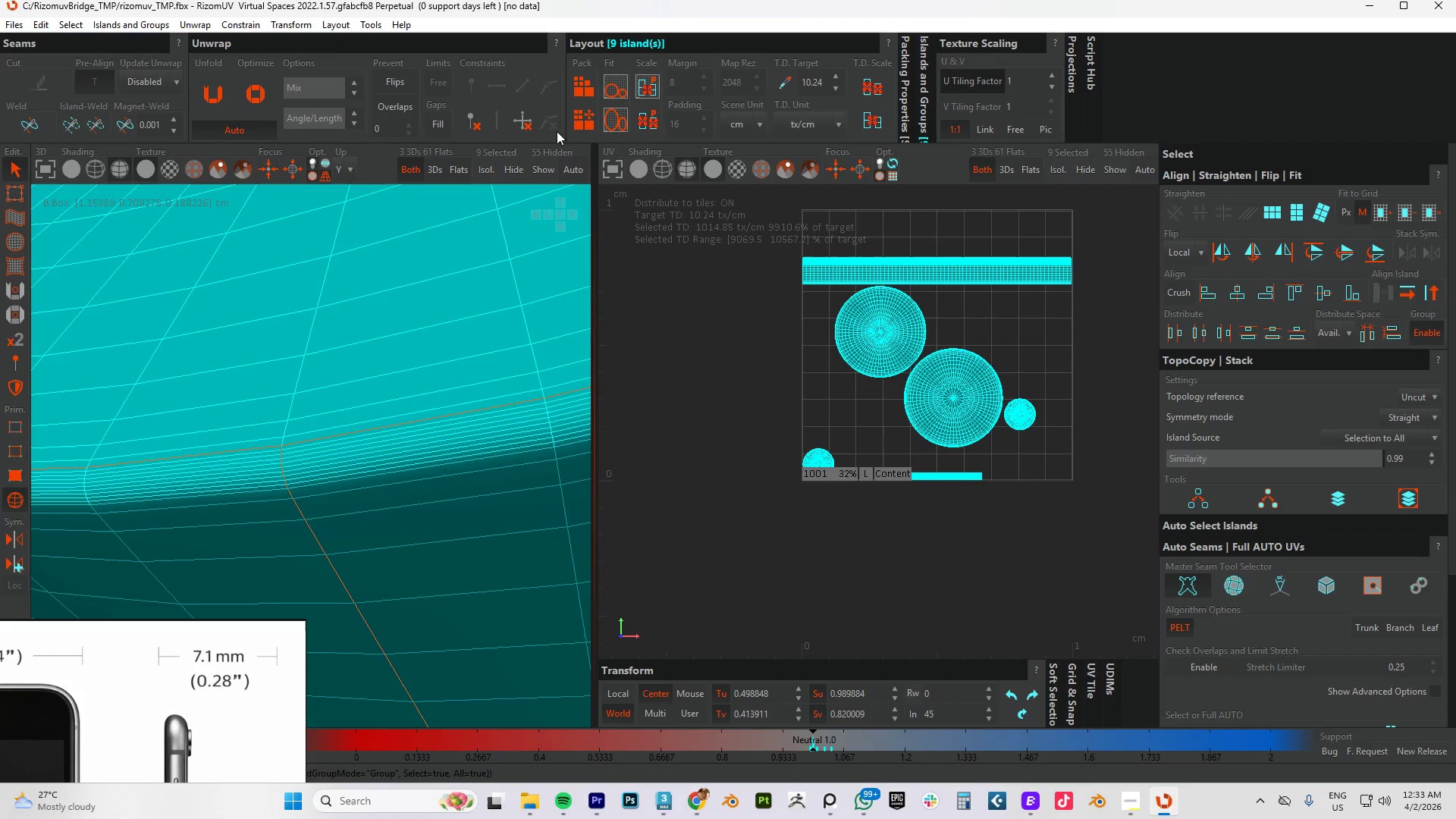 
left_click([579, 116])
 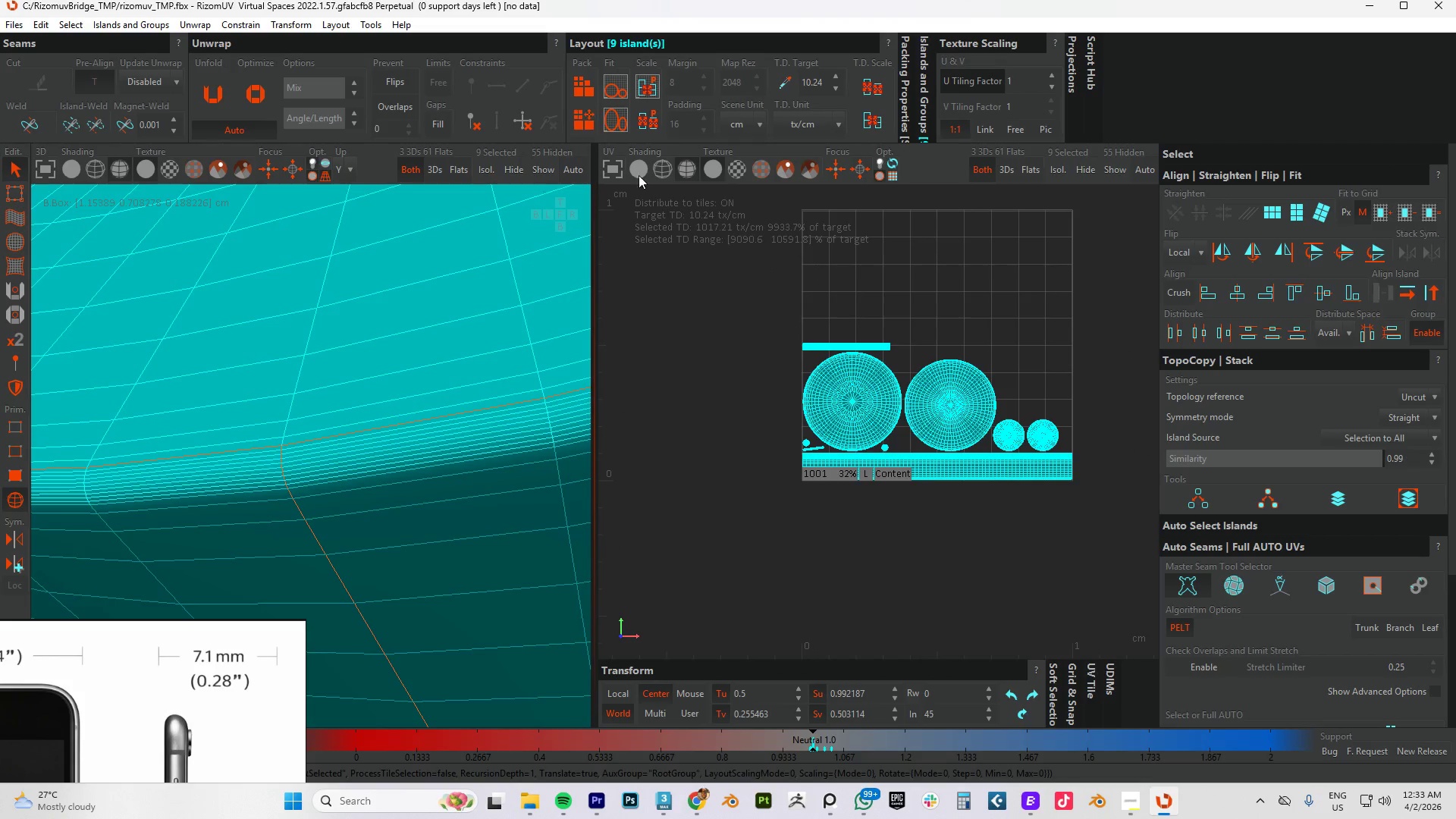 
scroll: coordinate [740, 447], scroll_direction: up, amount: 4.0
 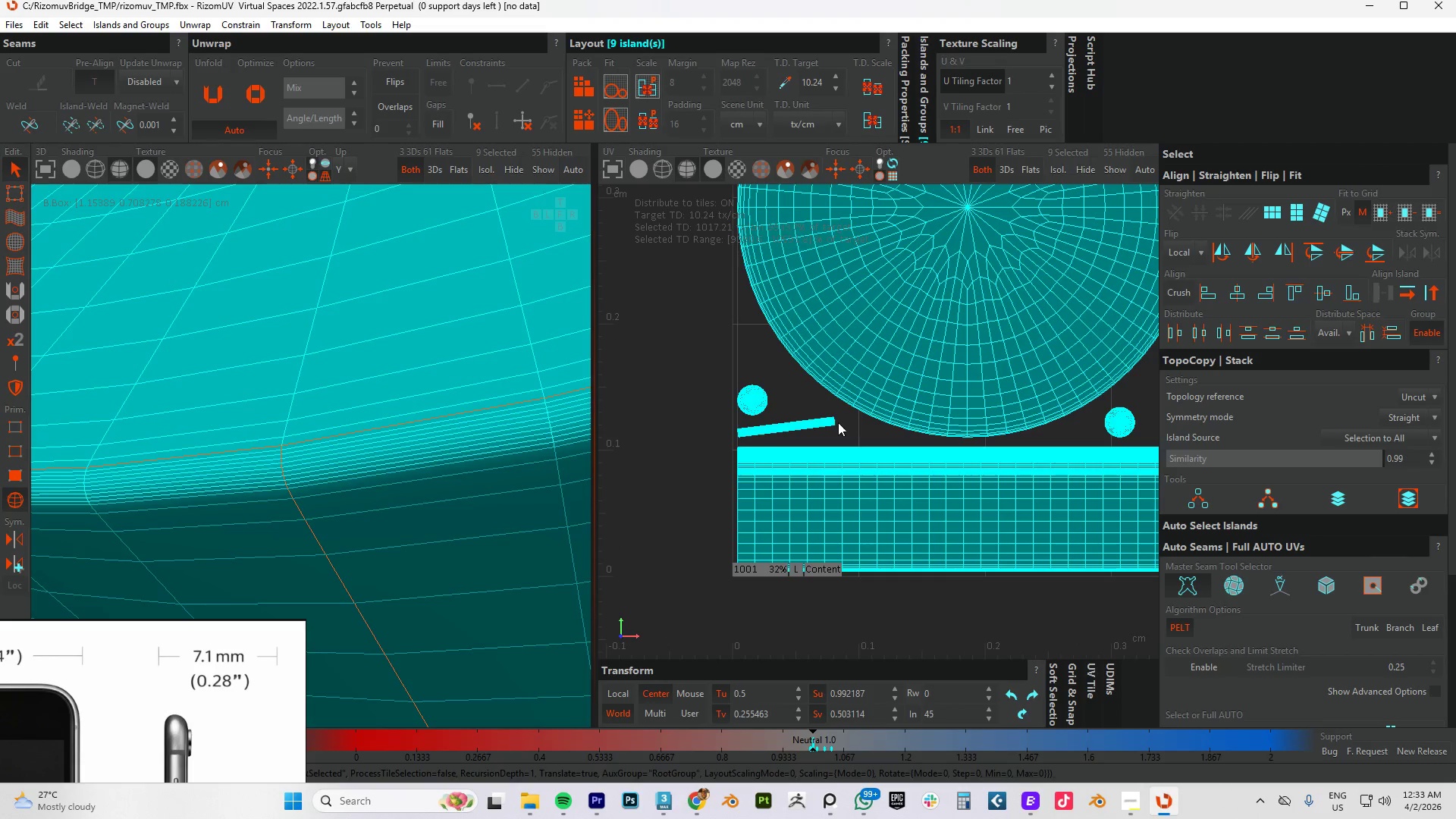 
left_click([806, 425])
 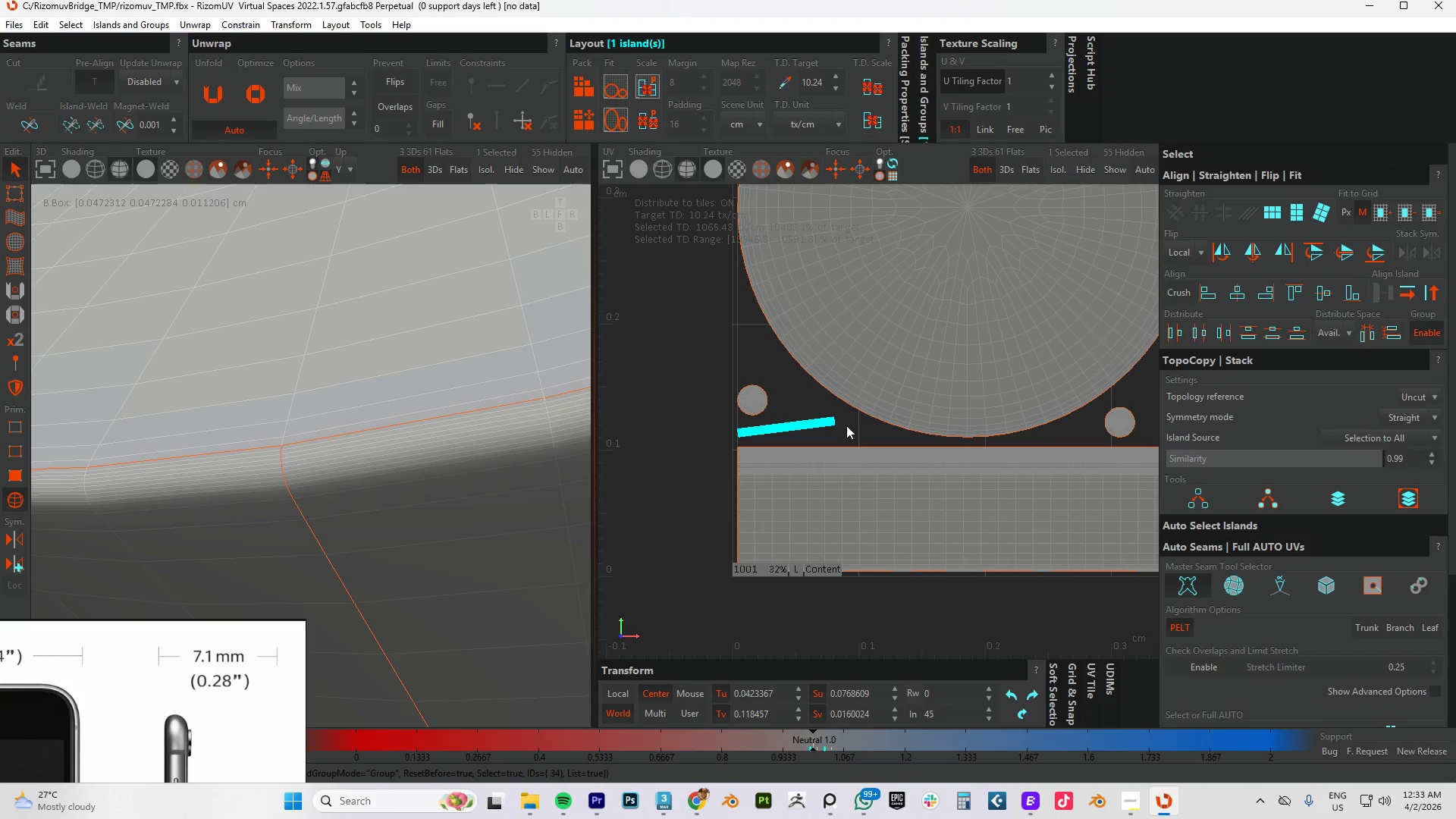 
key(P)
 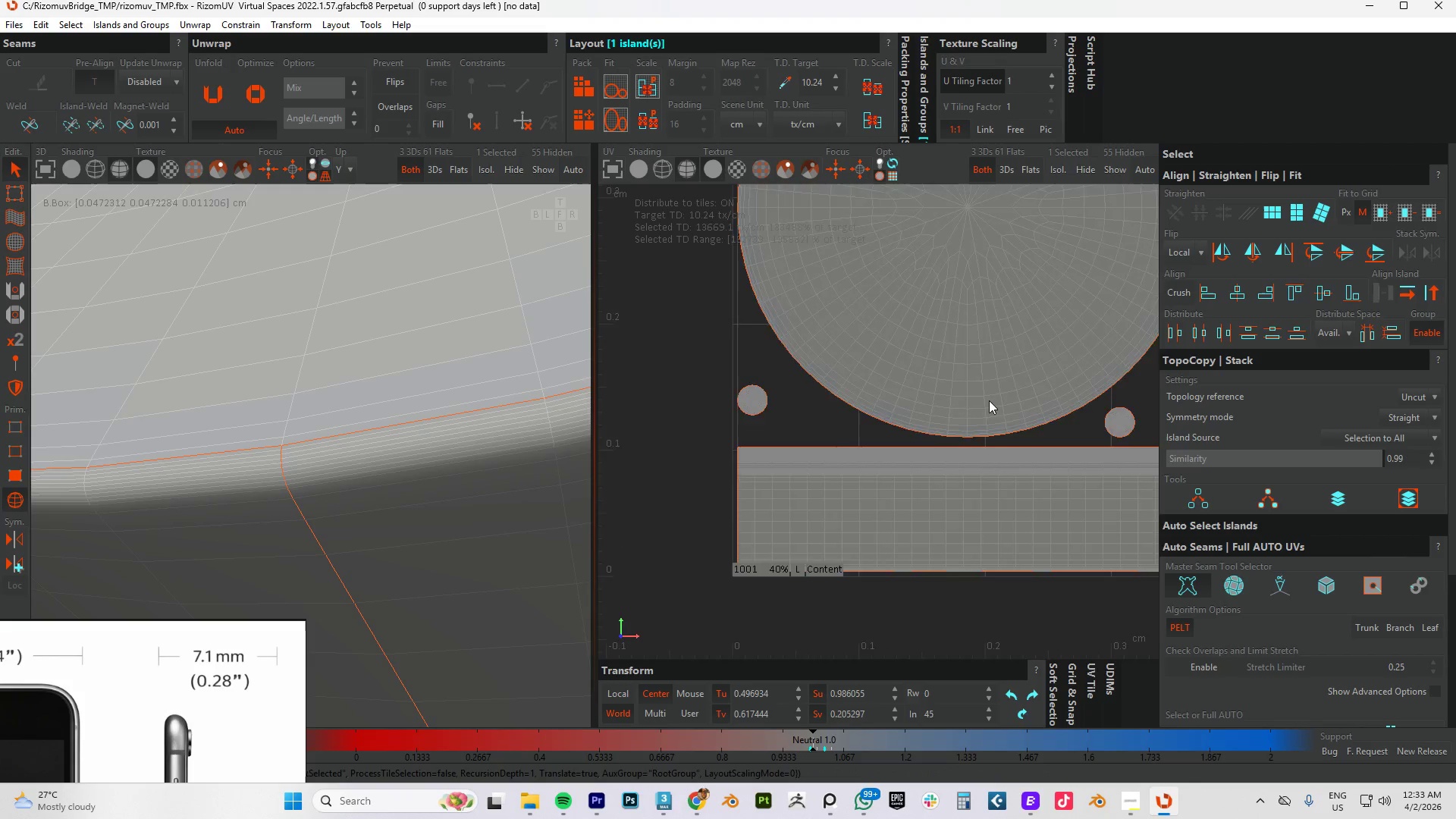 
scroll: coordinate [987, 388], scroll_direction: down, amount: 8.0
 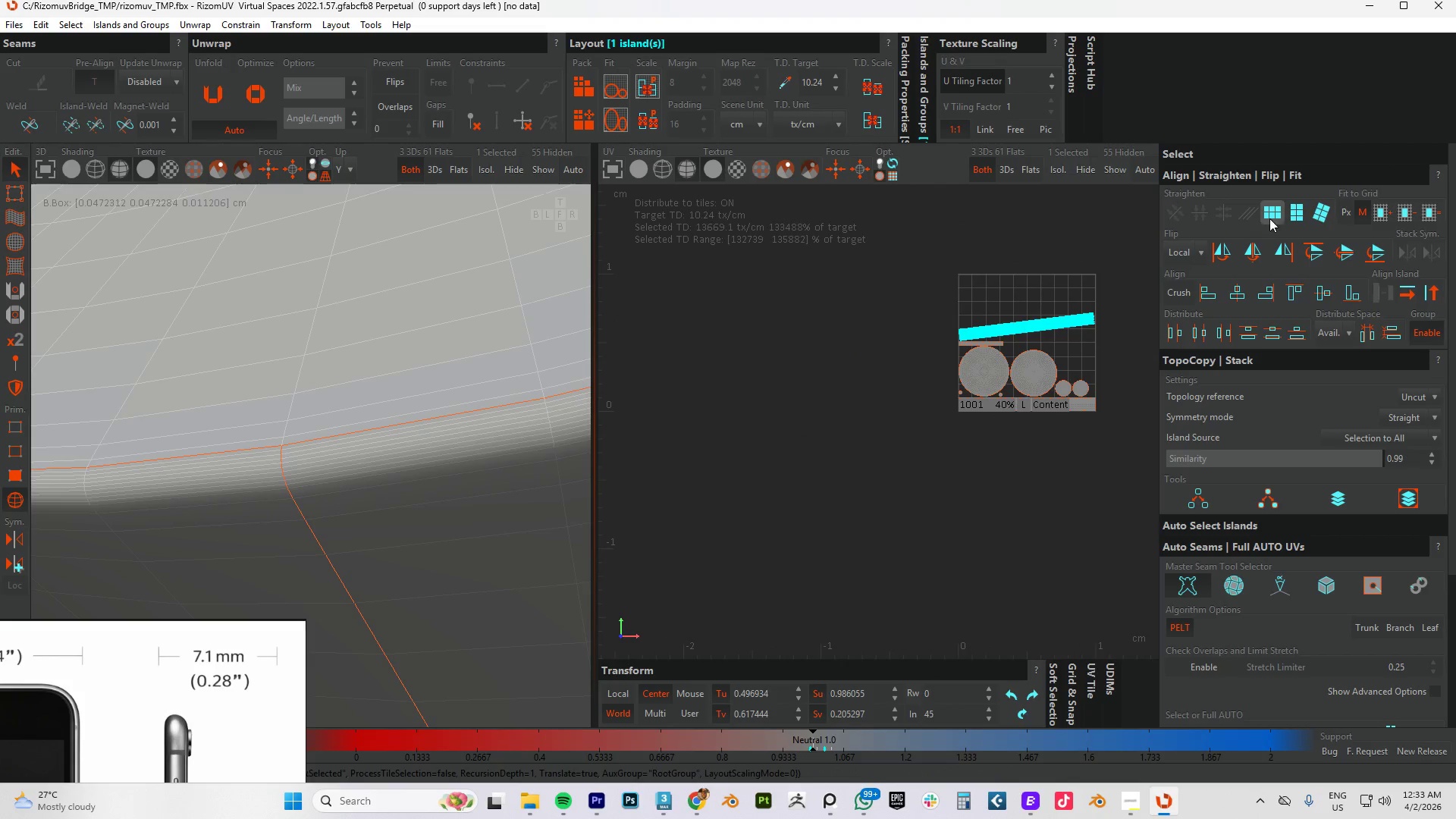 
left_click([1270, 216])
 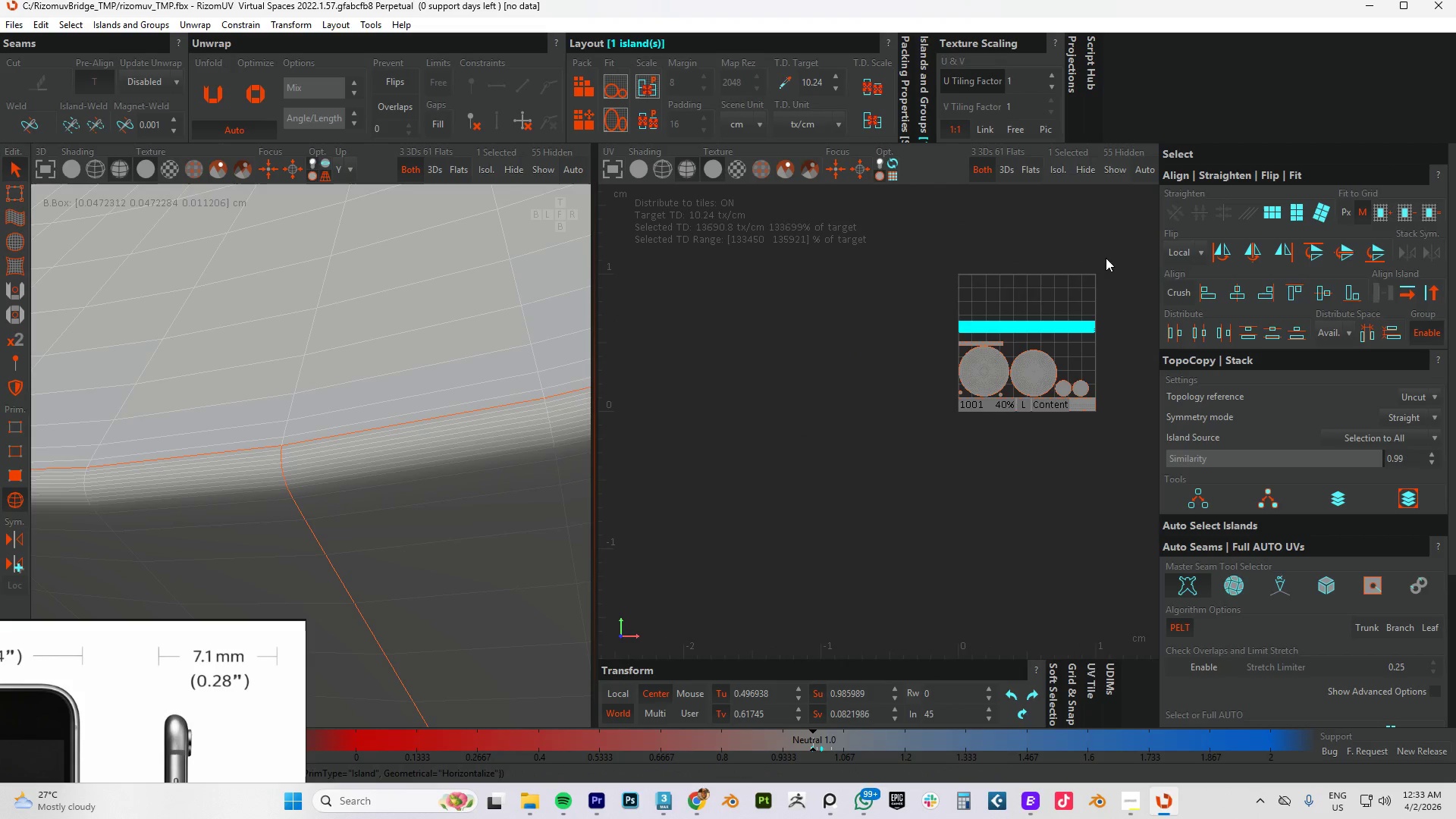 
left_click_drag(start_coordinate=[1119, 249], to_coordinate=[868, 522])
 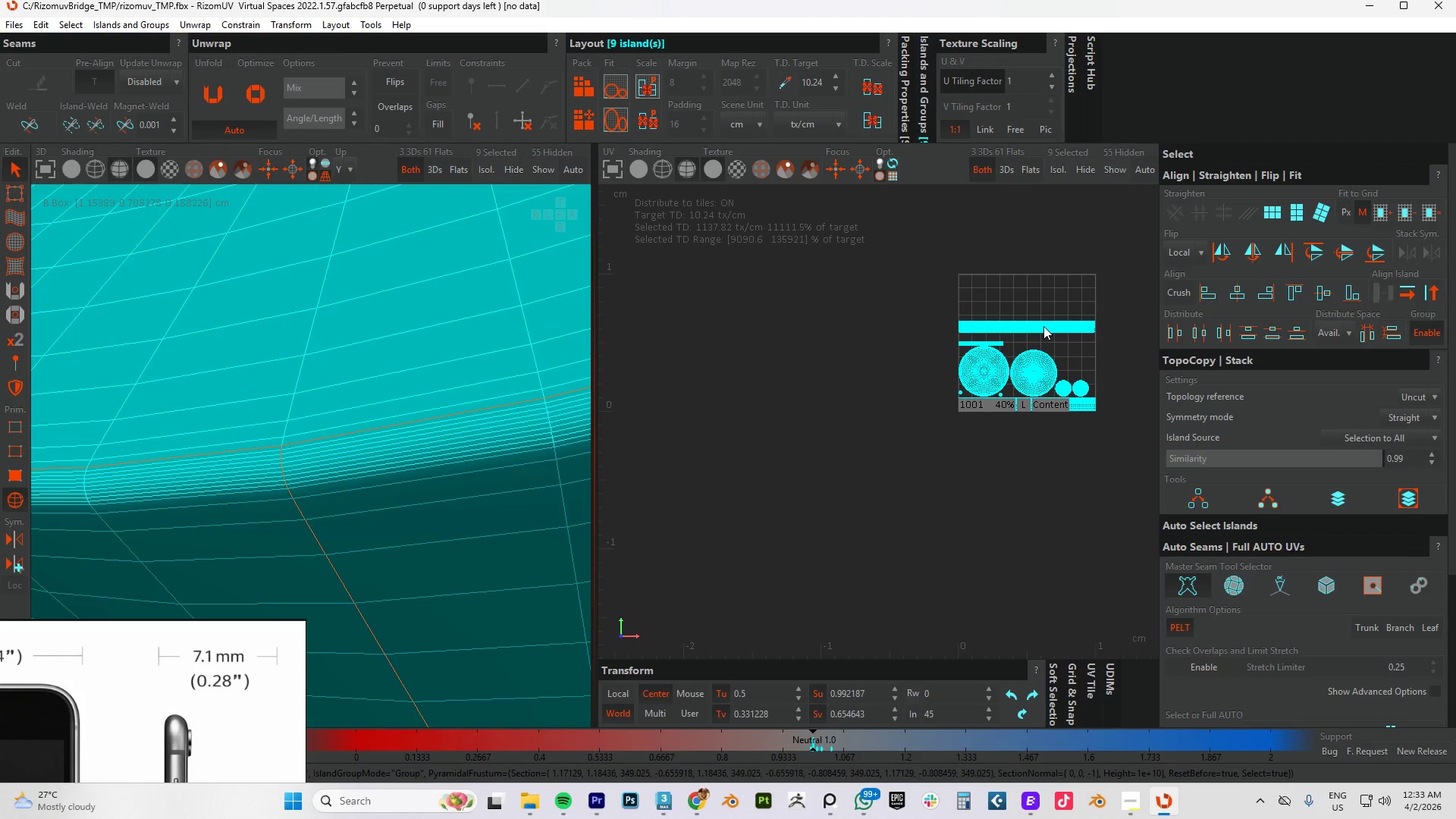 
key(P)
 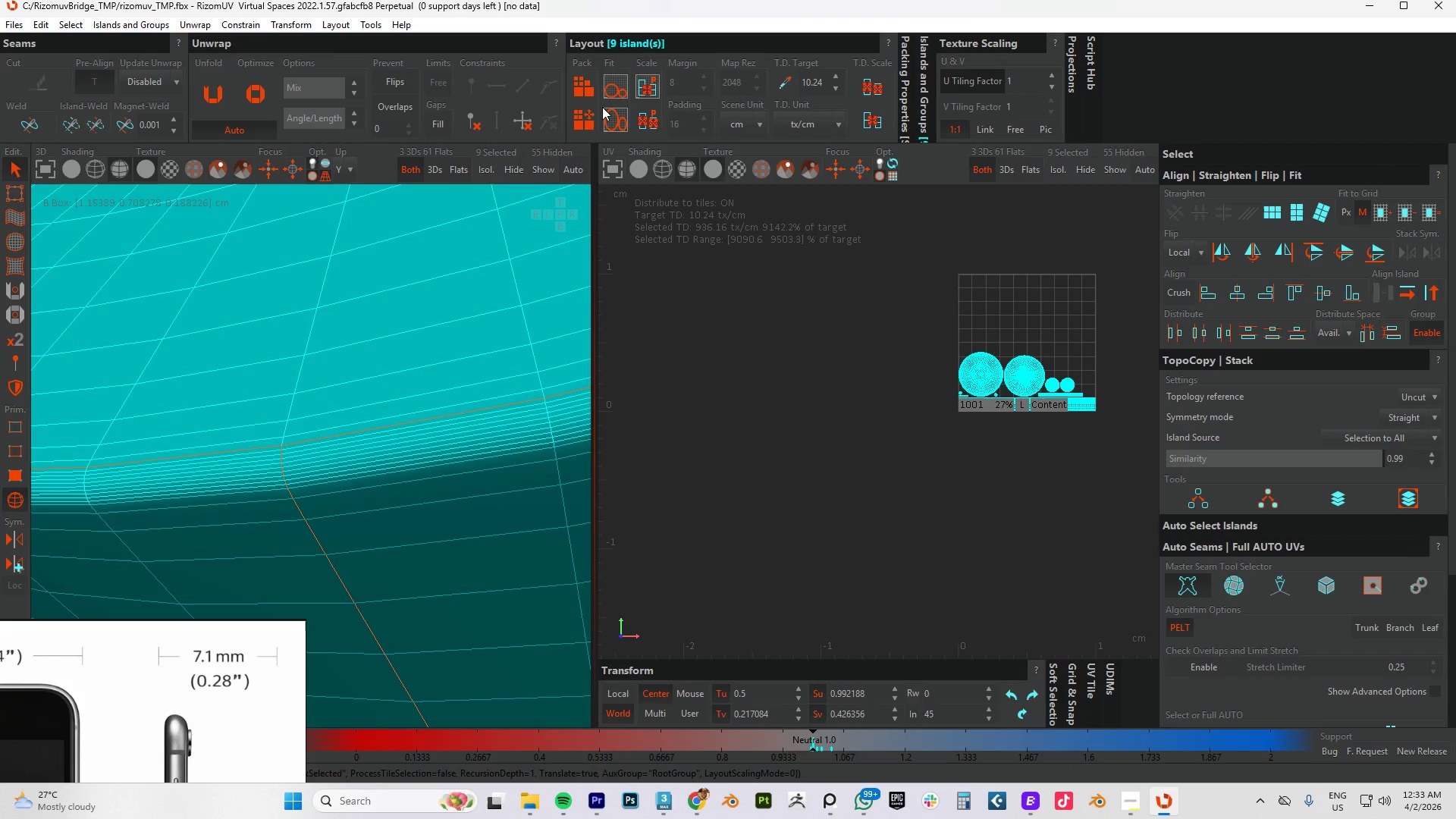 
left_click([590, 115])
 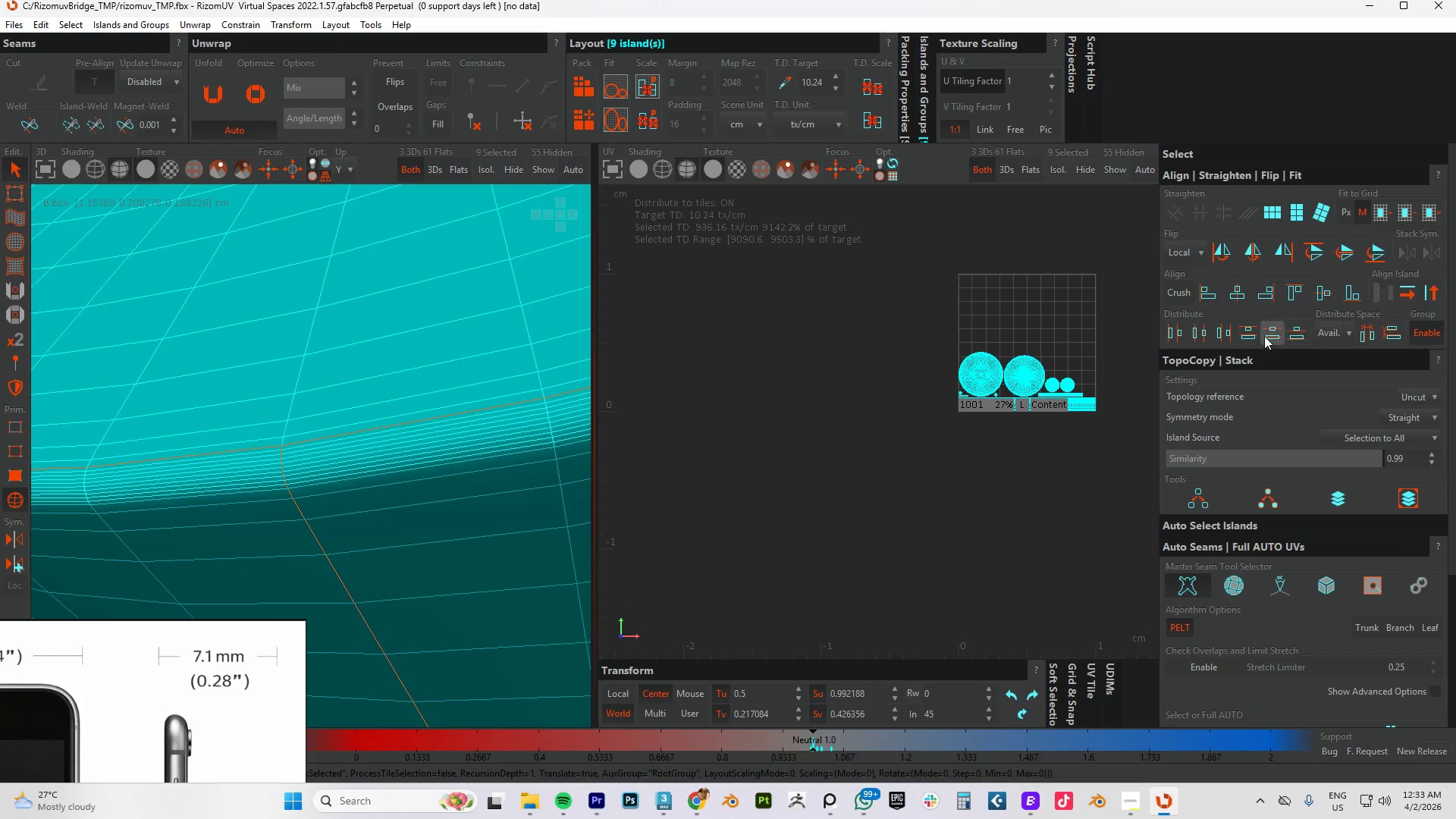 
scroll: coordinate [1000, 406], scroll_direction: up, amount: 4.0
 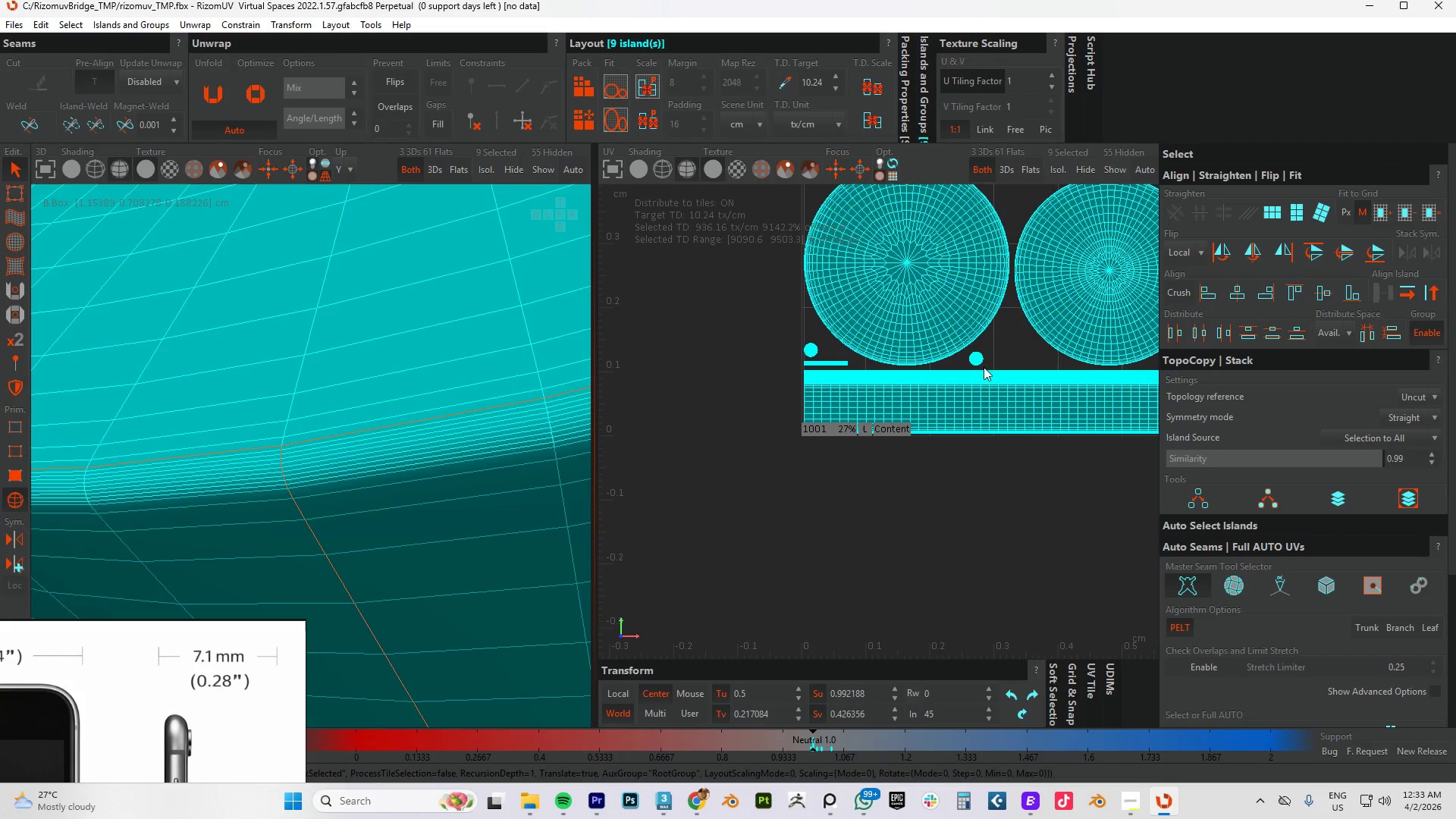 
scroll: coordinate [825, 367], scroll_direction: down, amount: 1.0
 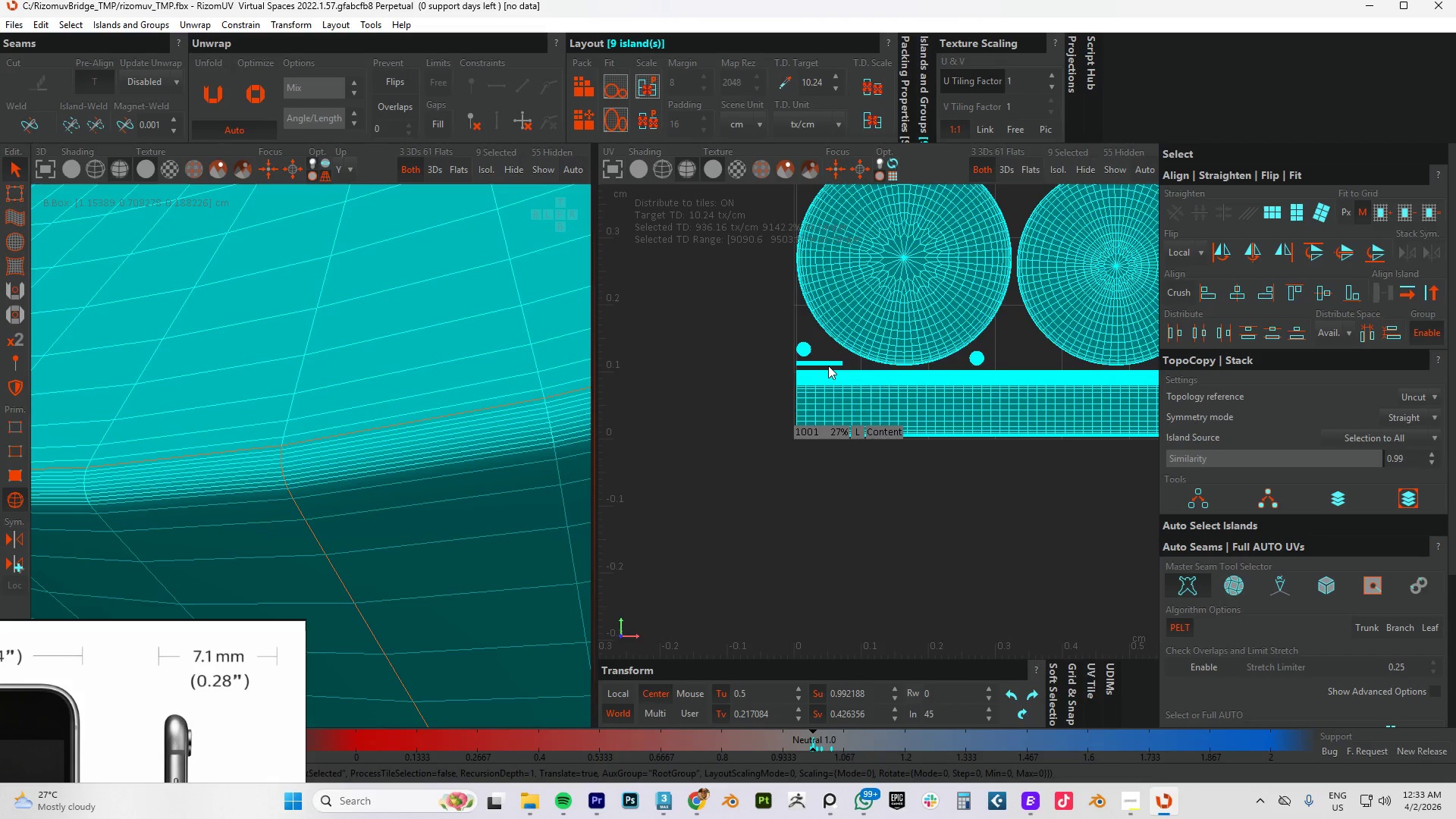 
type(cu)
 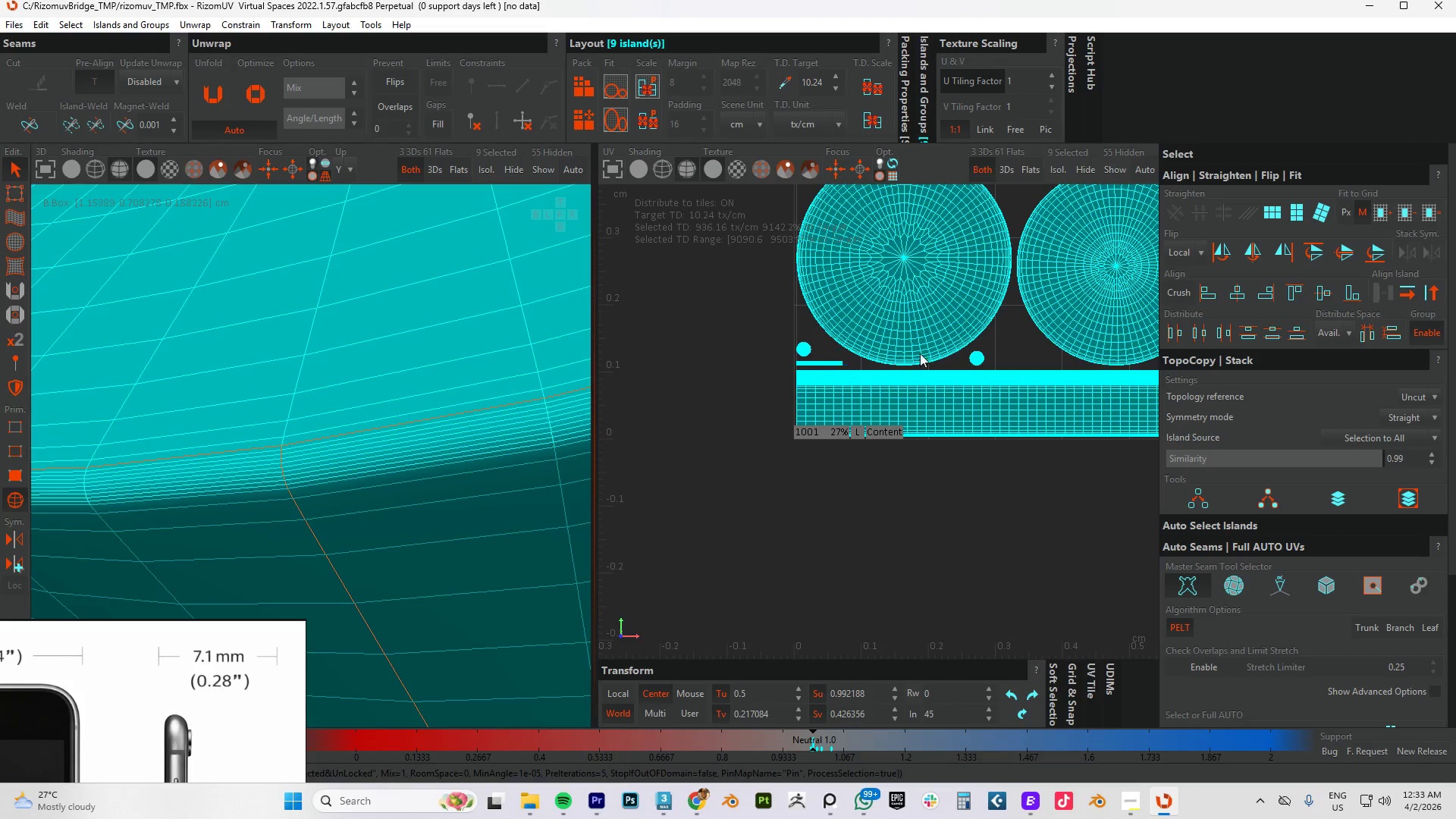 
key(P)
 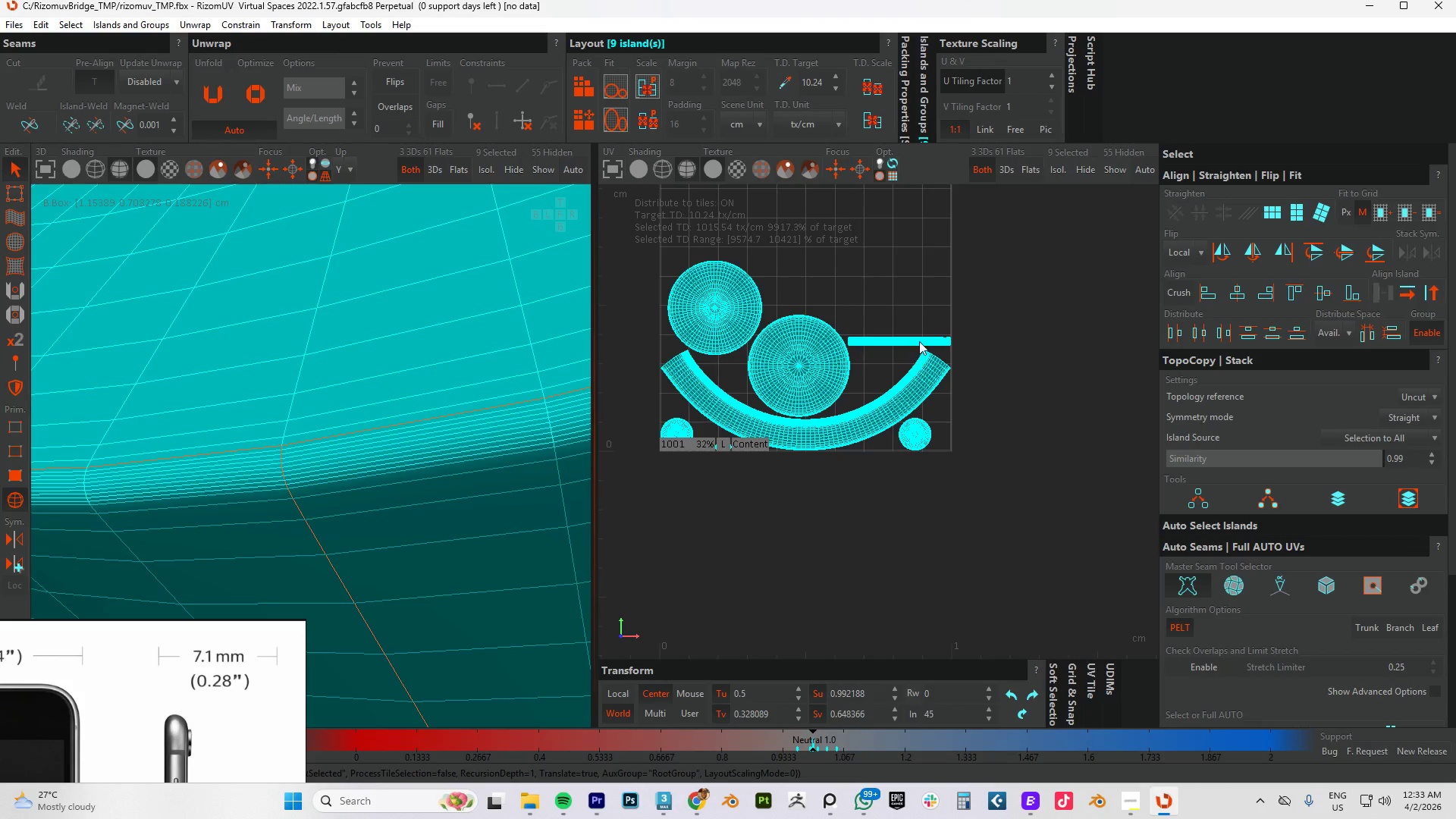 
scroll: coordinate [975, 353], scroll_direction: down, amount: 3.0
 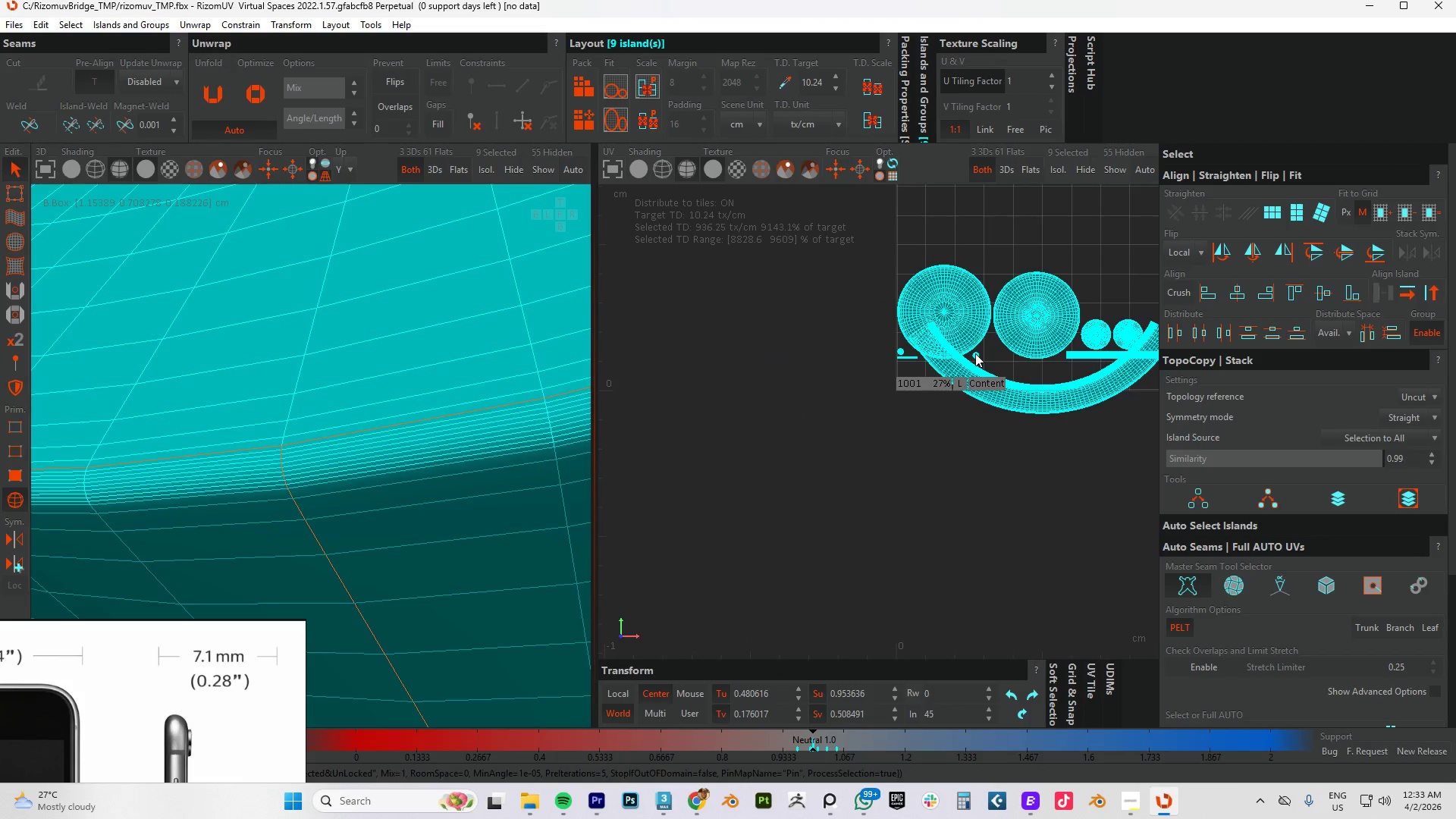 
hold_key(key=AltLeft, duration=1.53)
left_click([794, 379])
 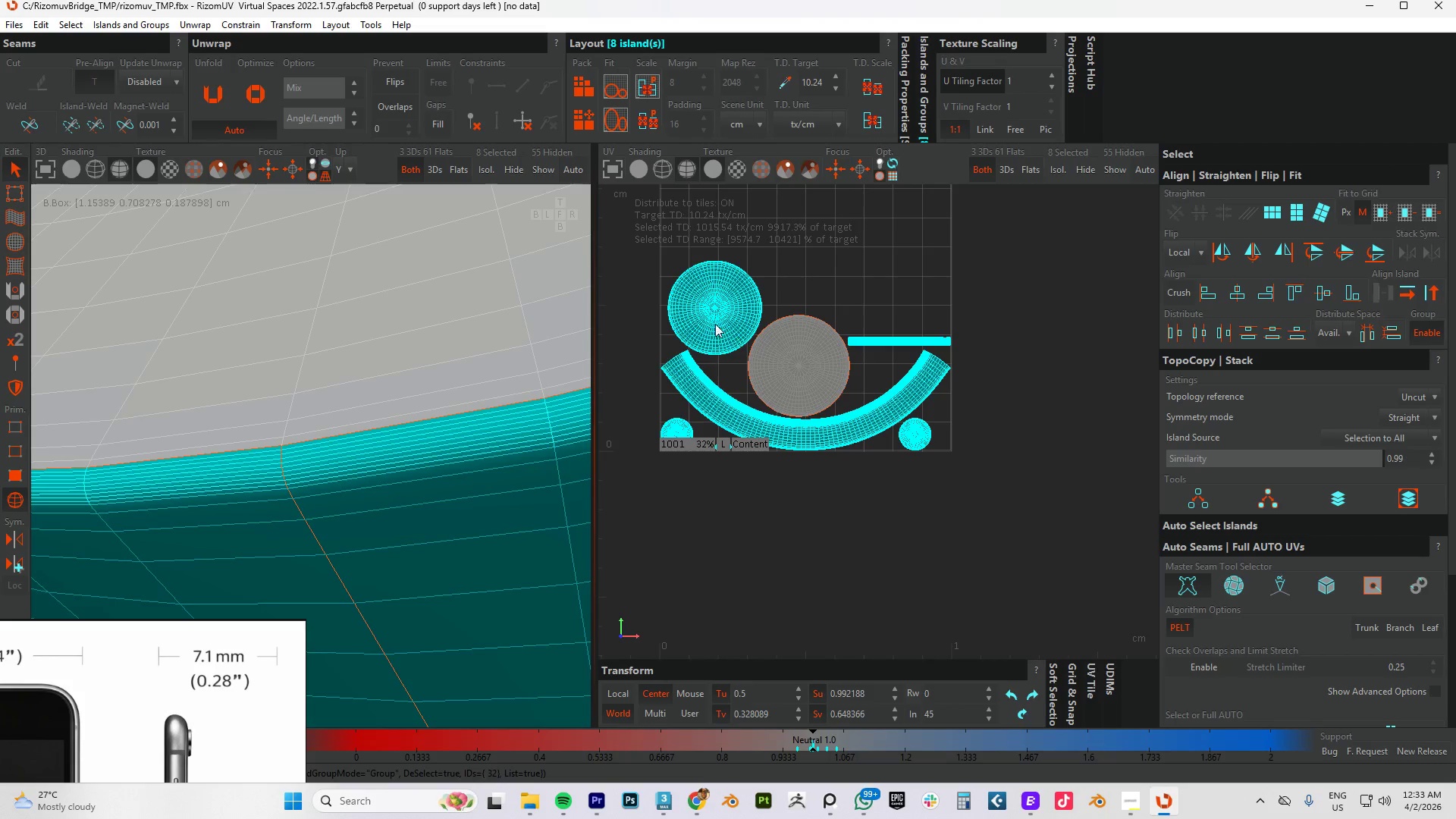 
double_click([710, 319])
 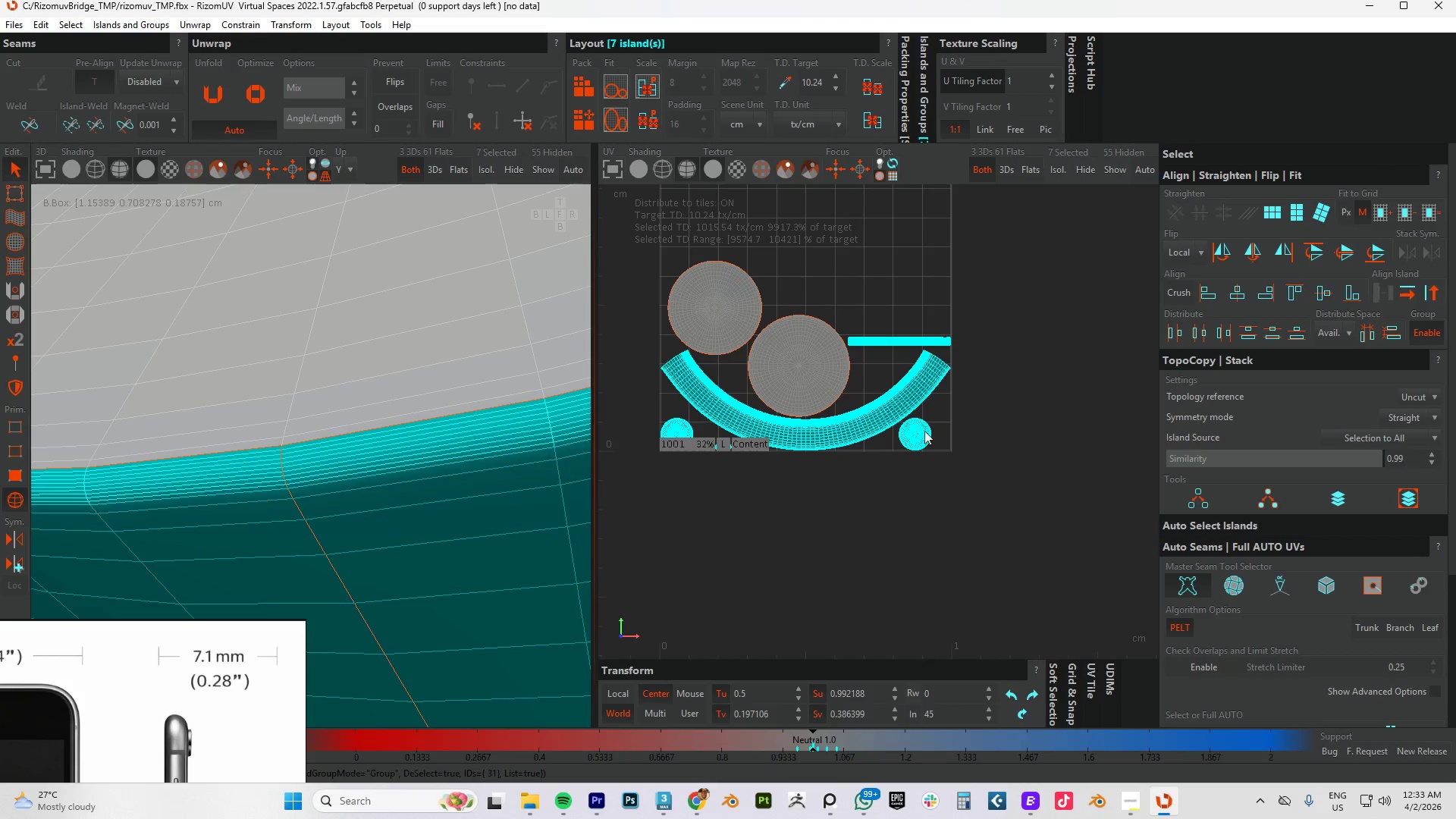 
key(Alt+AltLeft)
 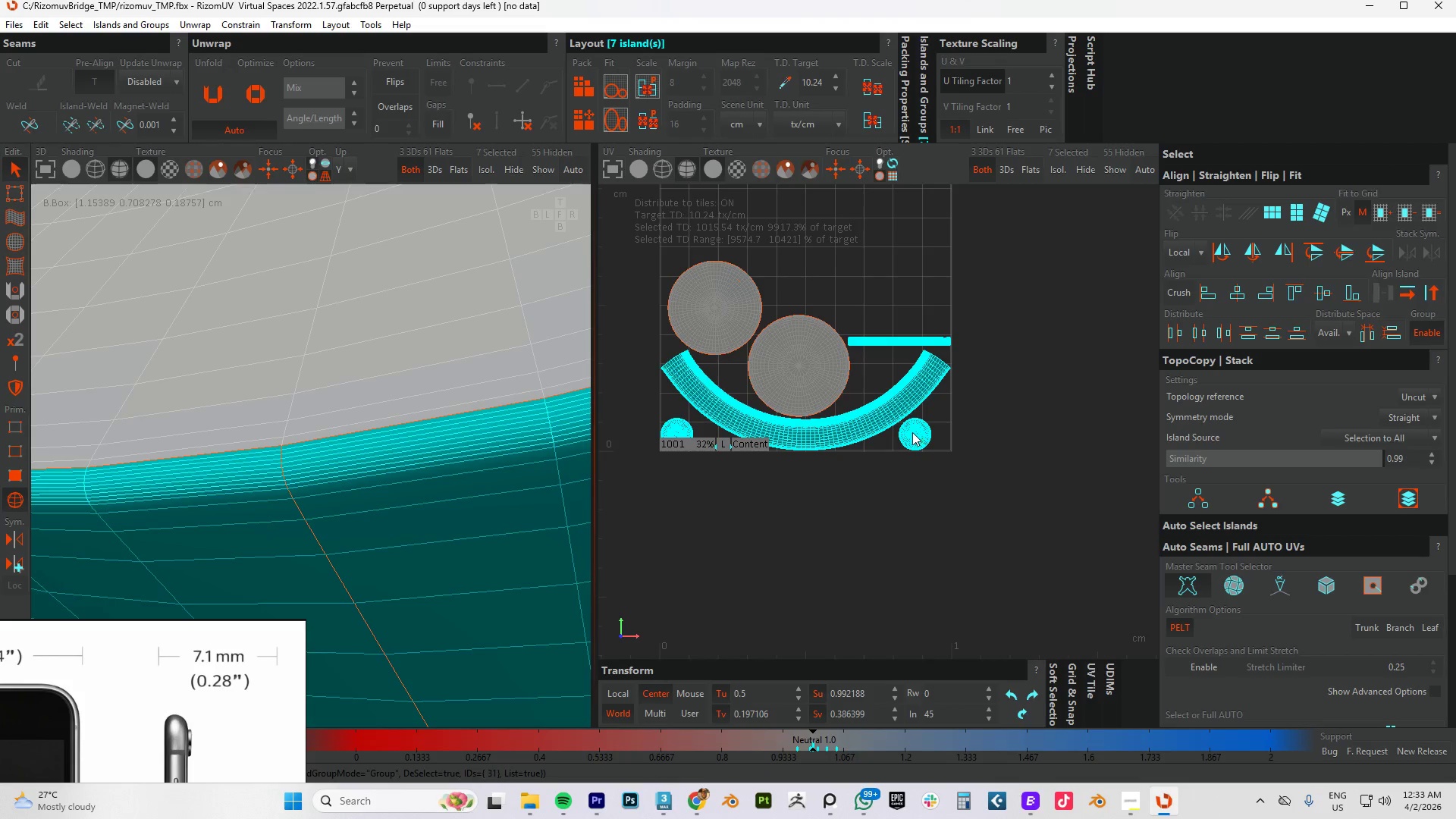 
left_click([912, 432])
 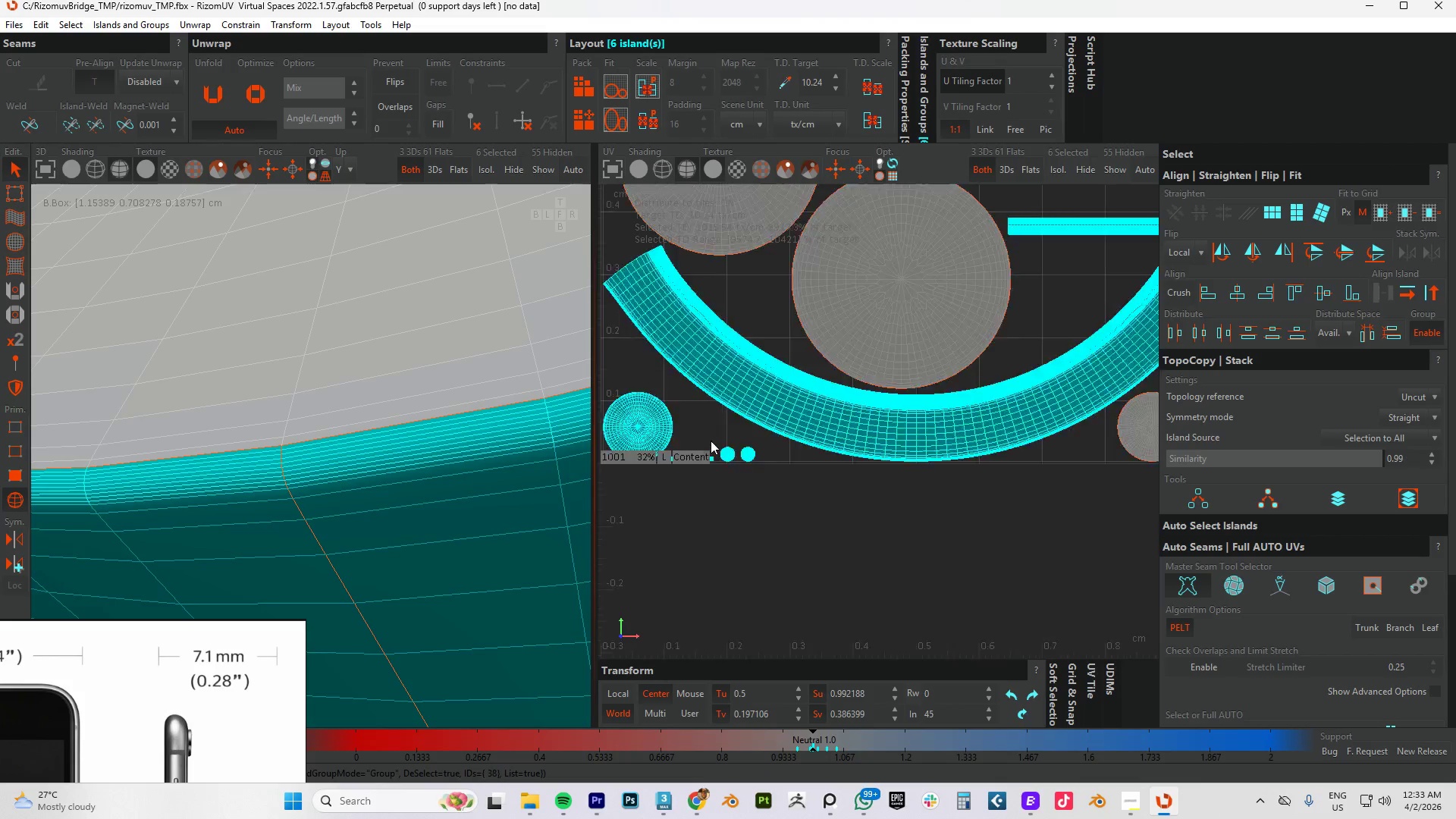 
key(Alt+AltLeft)
 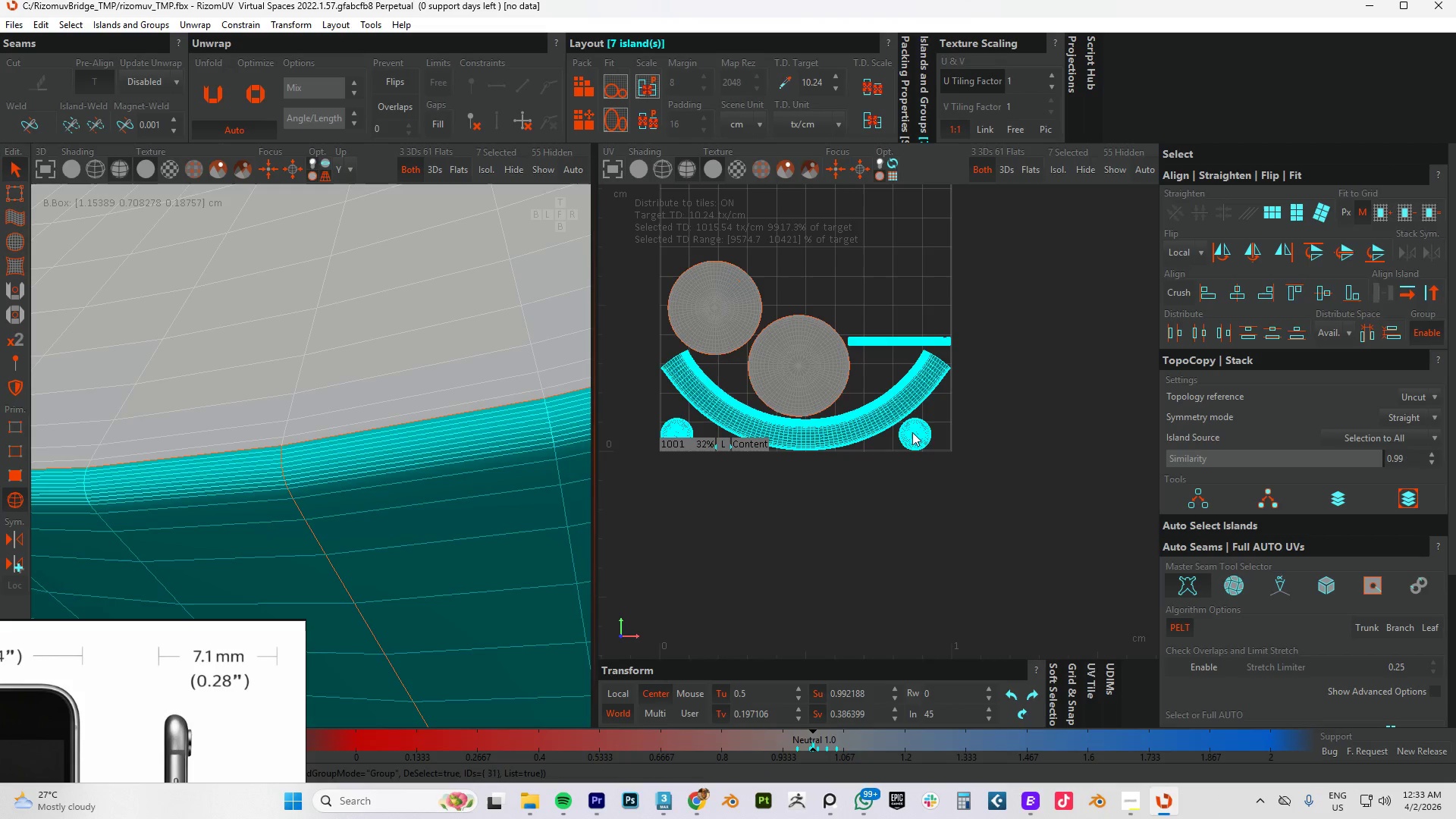 
key(Alt+AltLeft)
 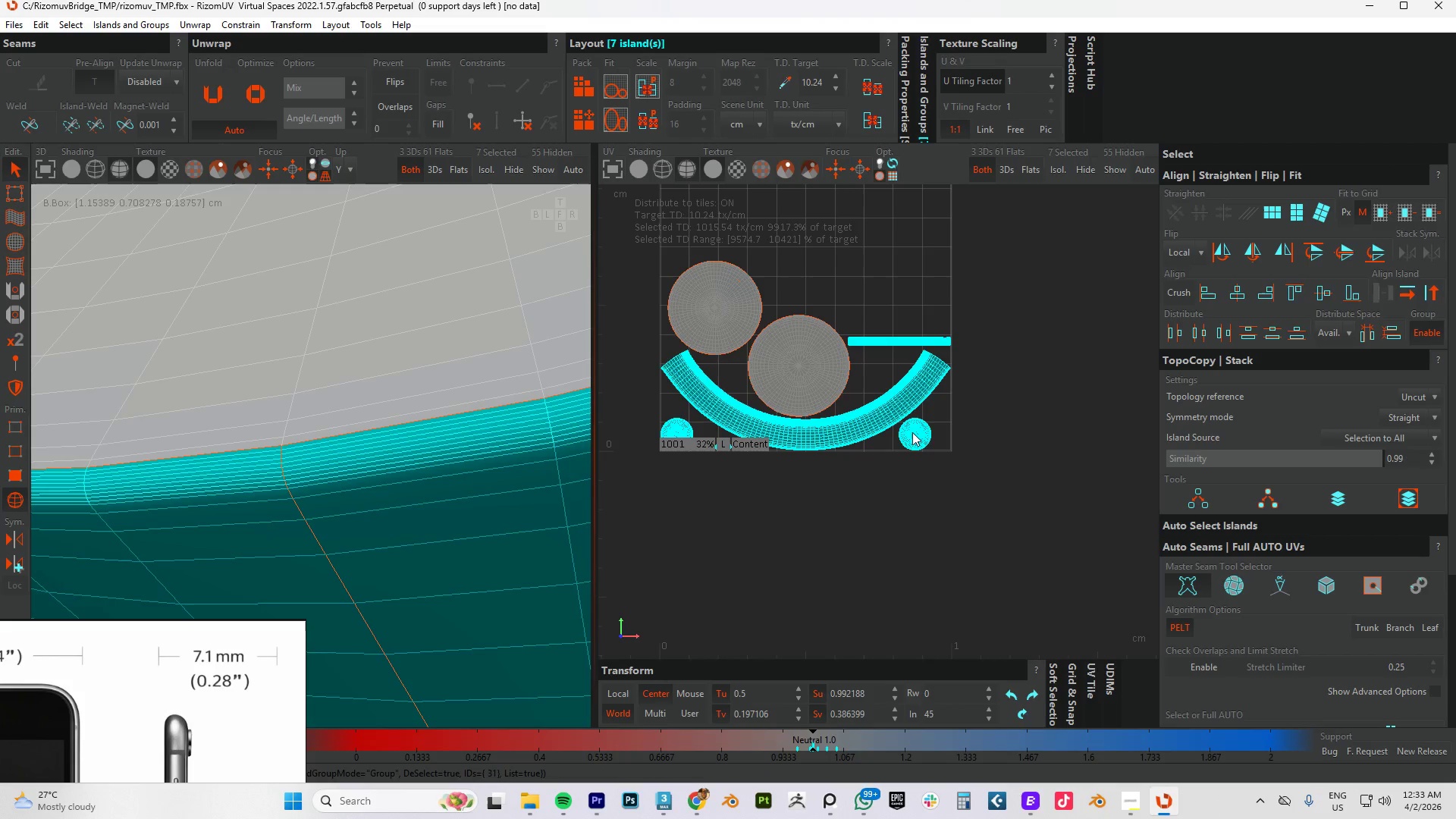 
key(Alt+AltLeft)
 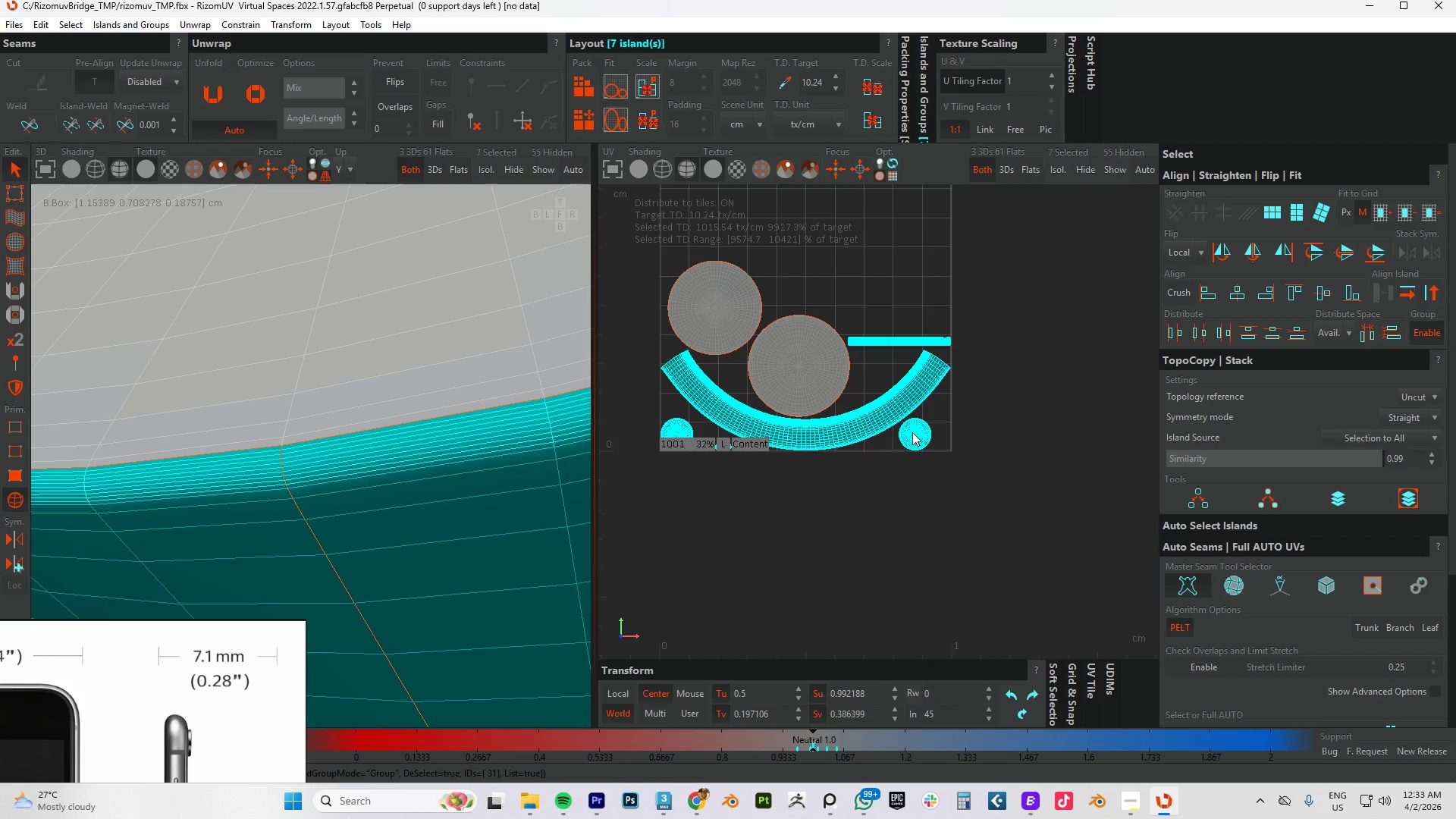 
key(Alt+AltLeft)
 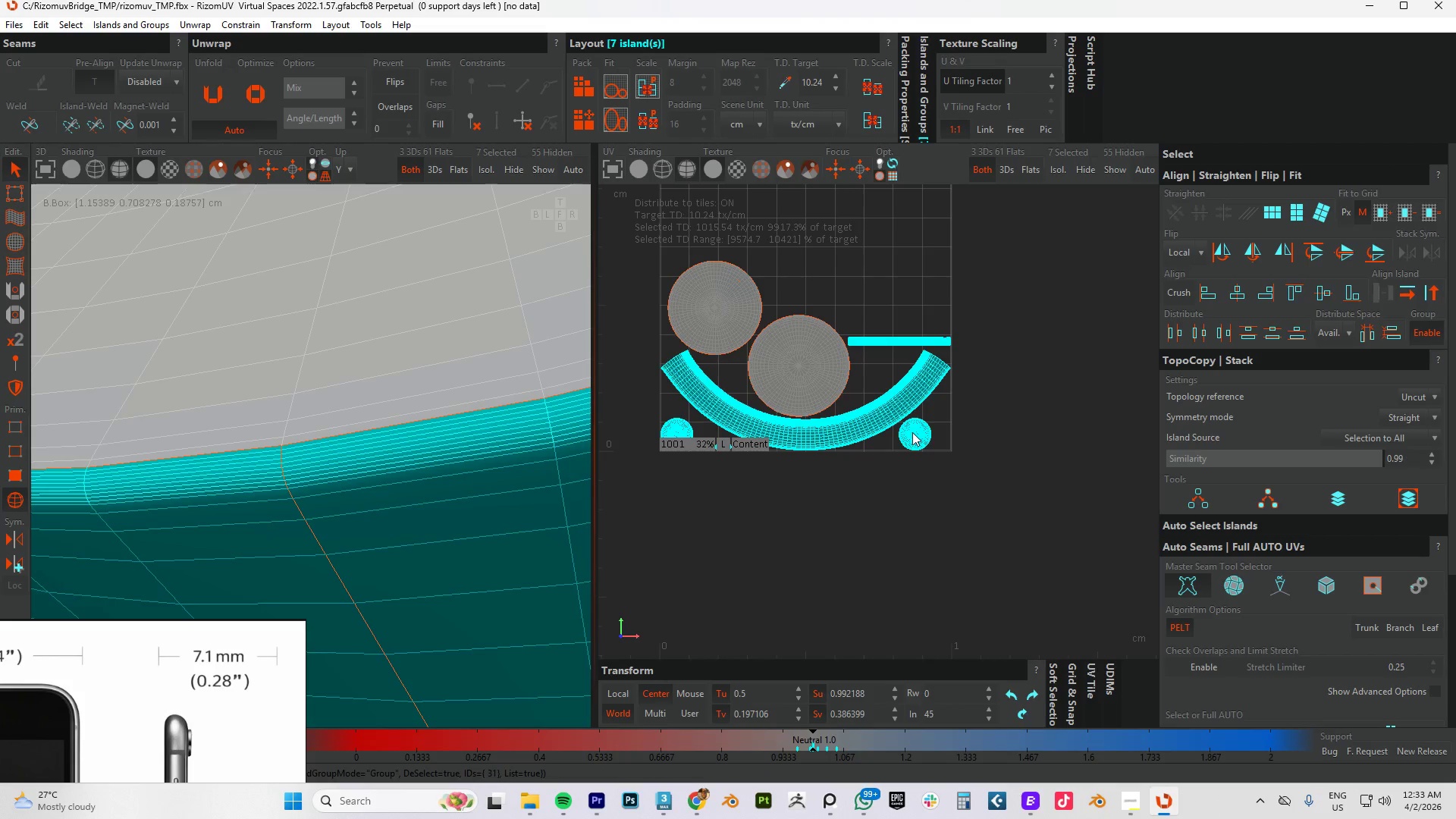 
key(Alt+AltLeft)
 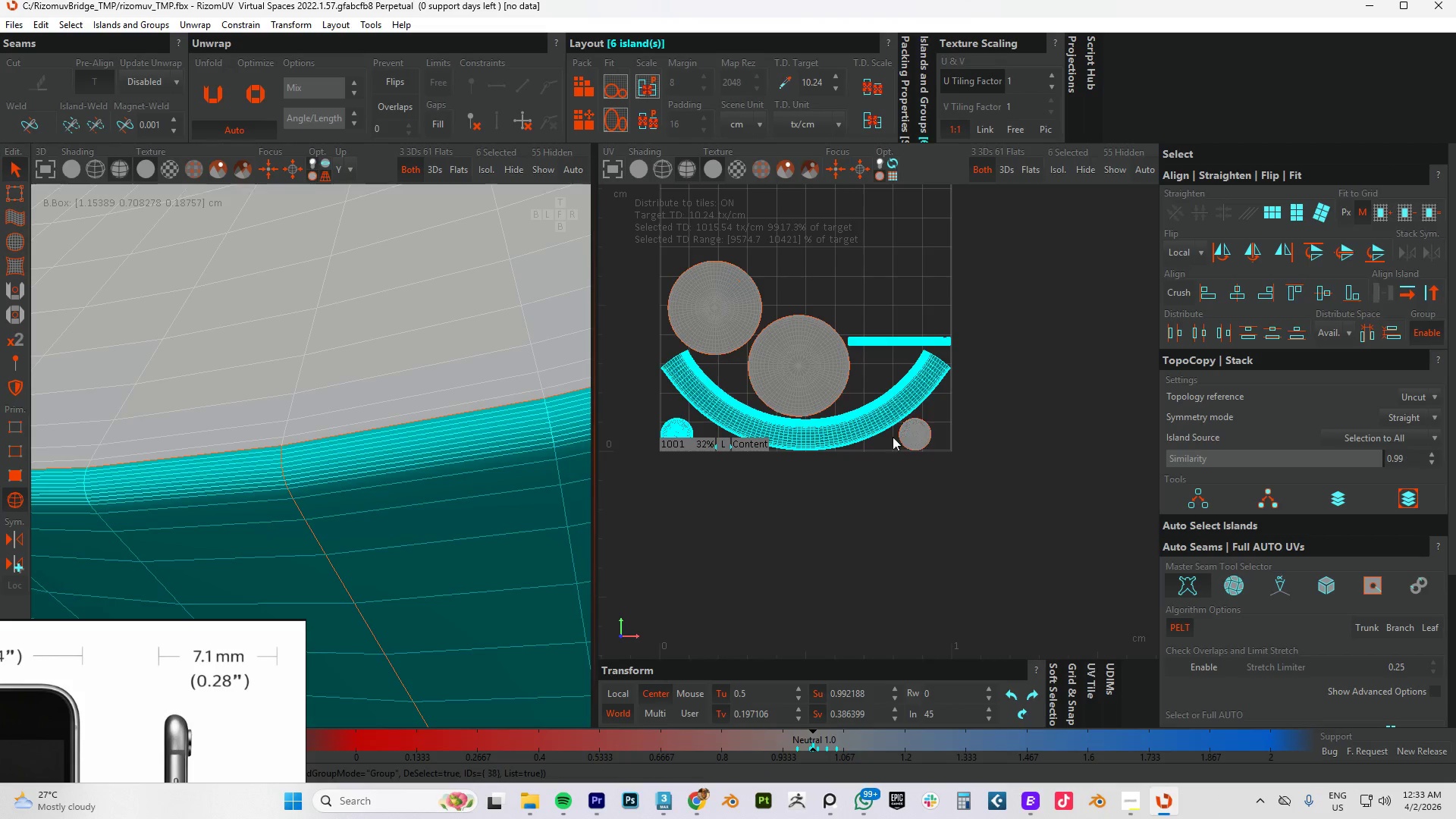 
key(Alt+AltLeft)
 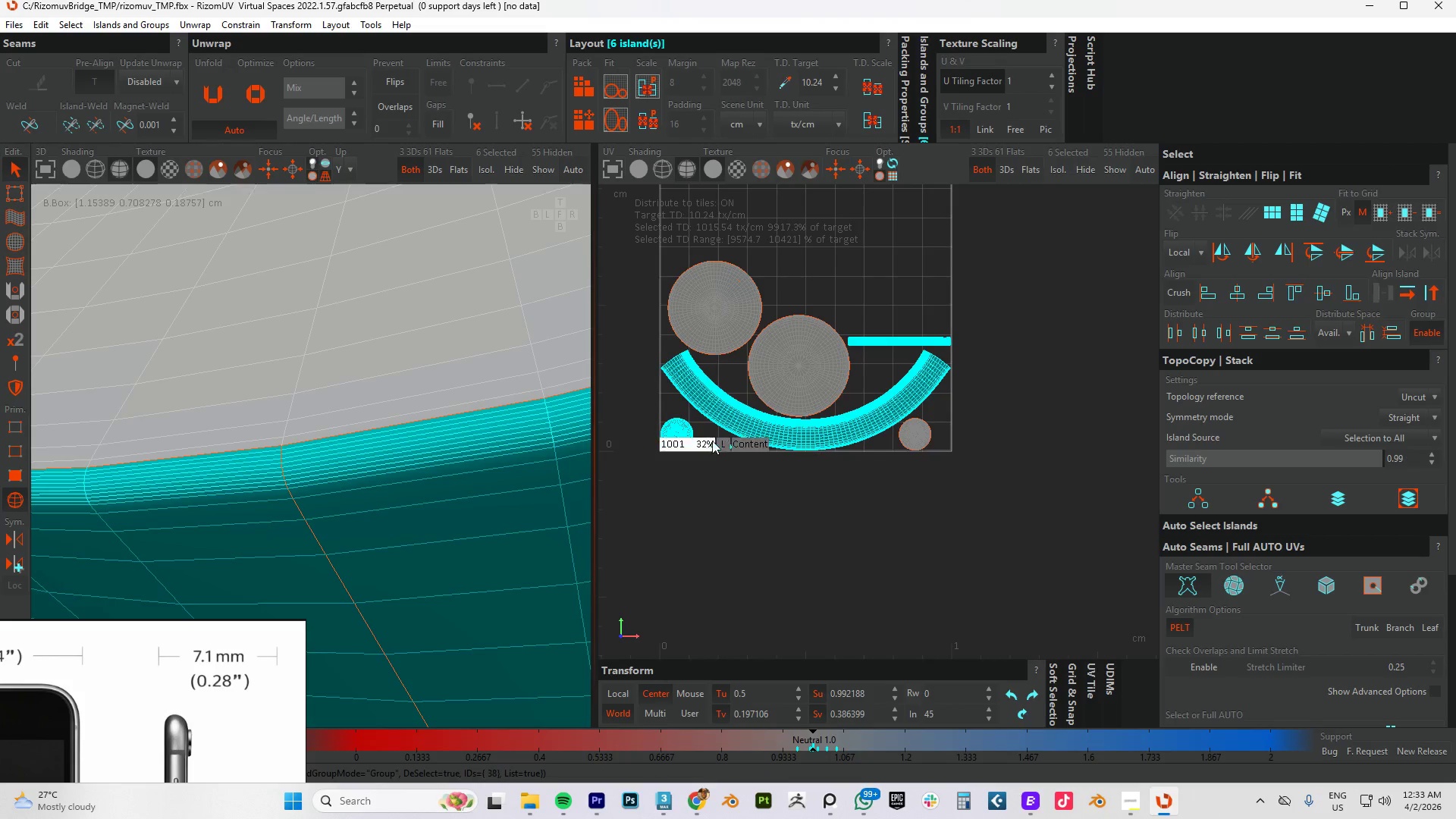 
scroll: coordinate [711, 441], scroll_direction: up, amount: 4.0
 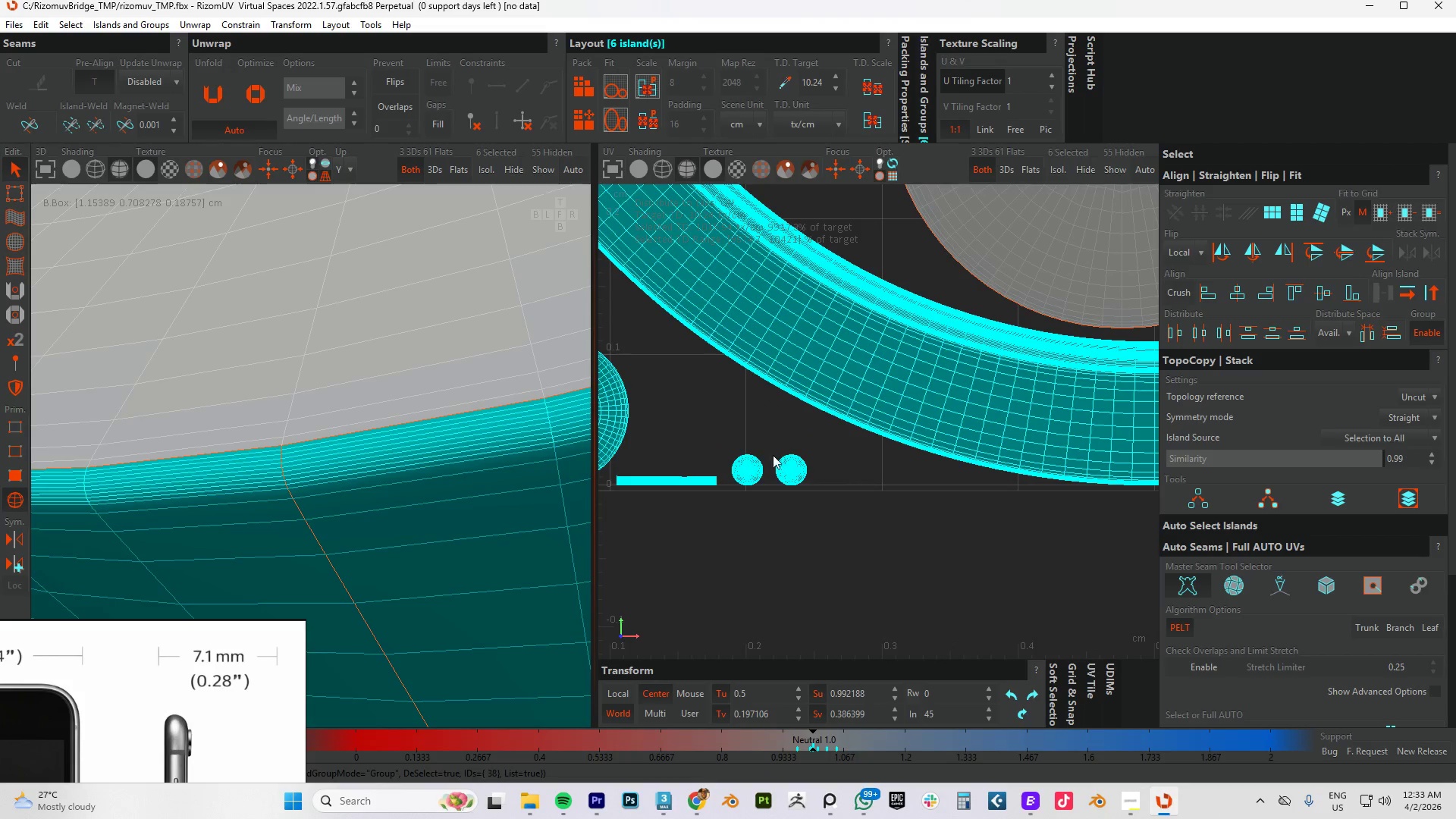 
hold_key(key=AltLeft, duration=0.95)
left_click([744, 467])
 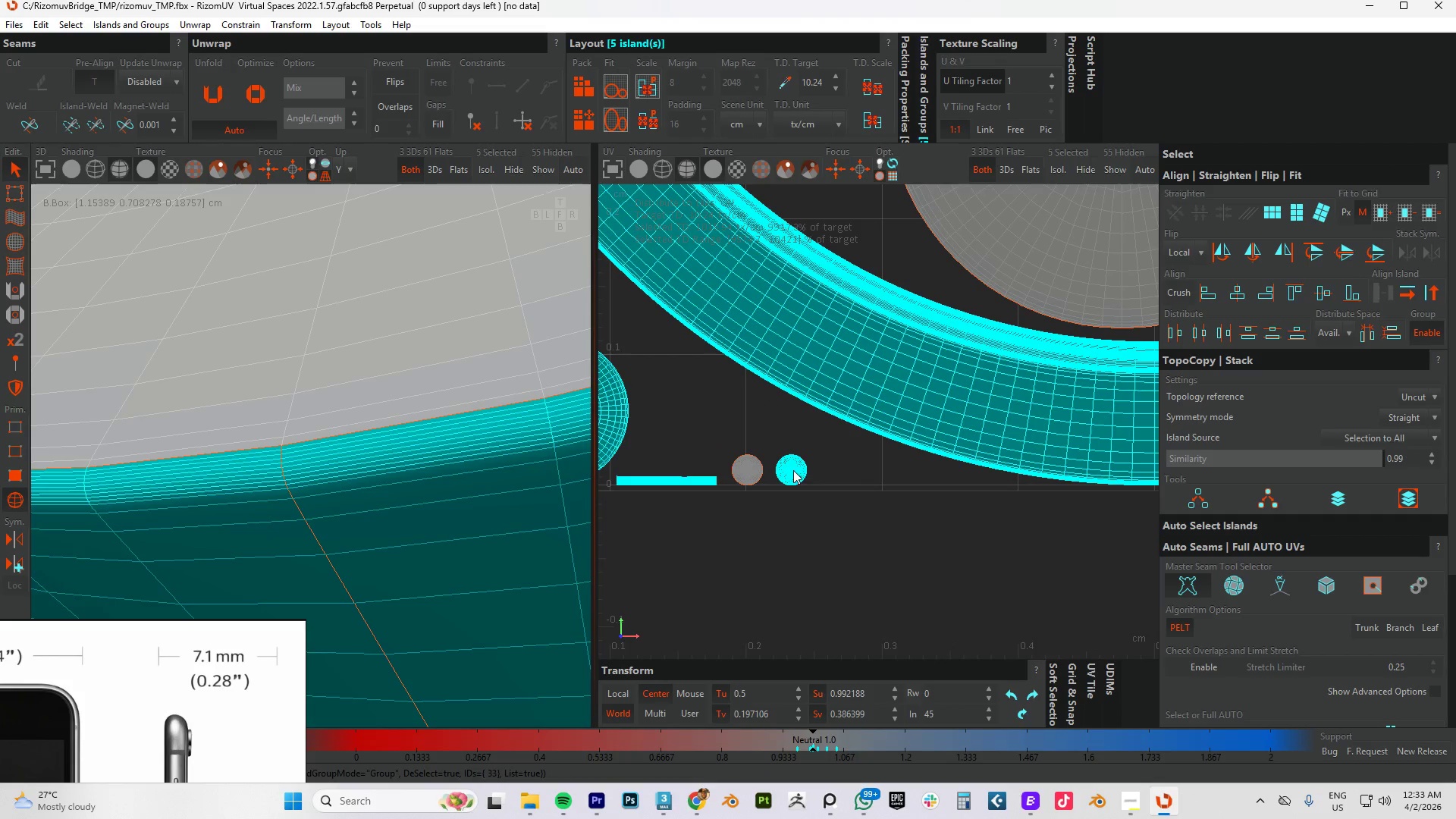 
left_click([792, 470])
 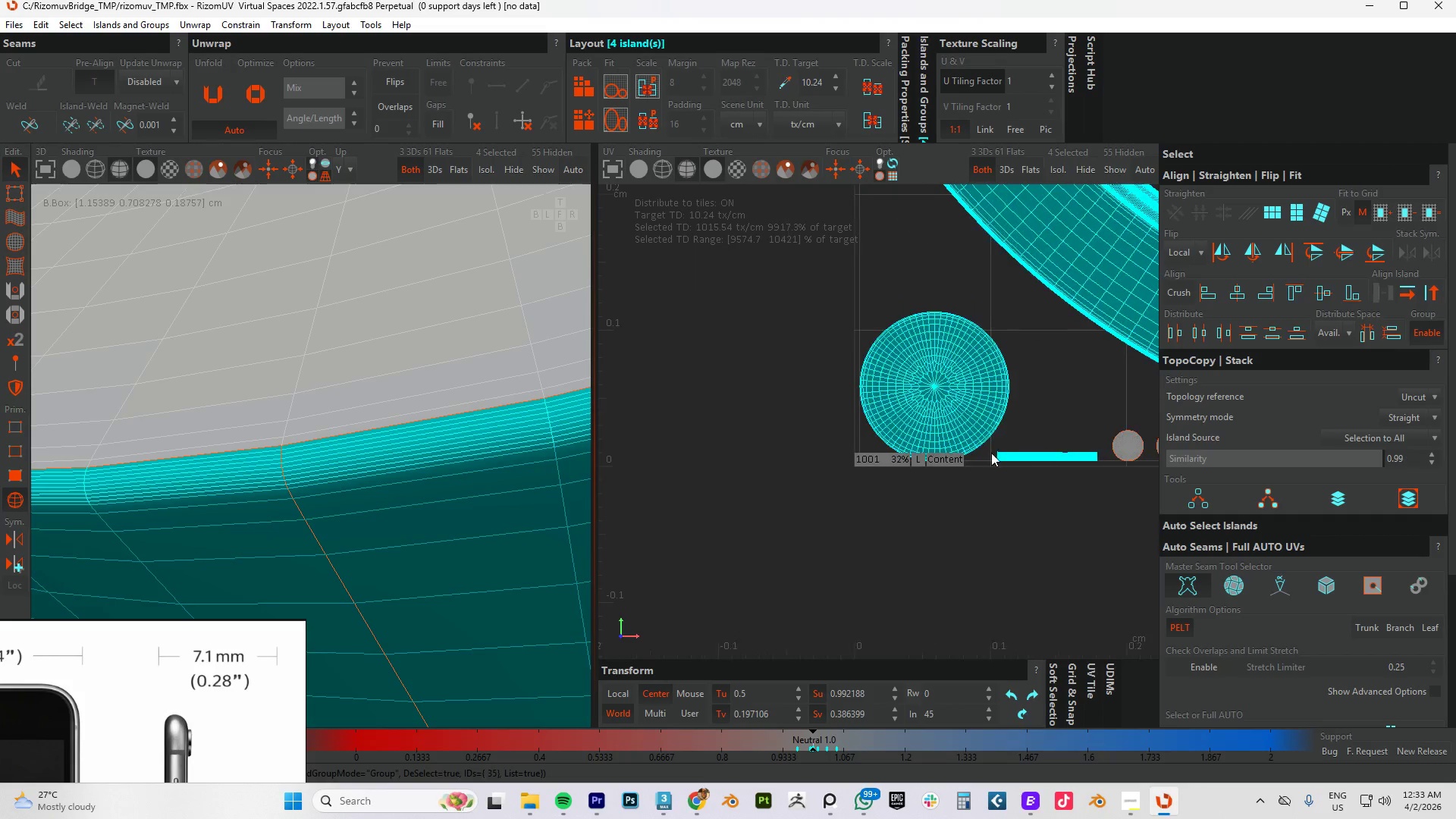 
hold_key(key=AltLeft, duration=0.75)
left_click([944, 384])
 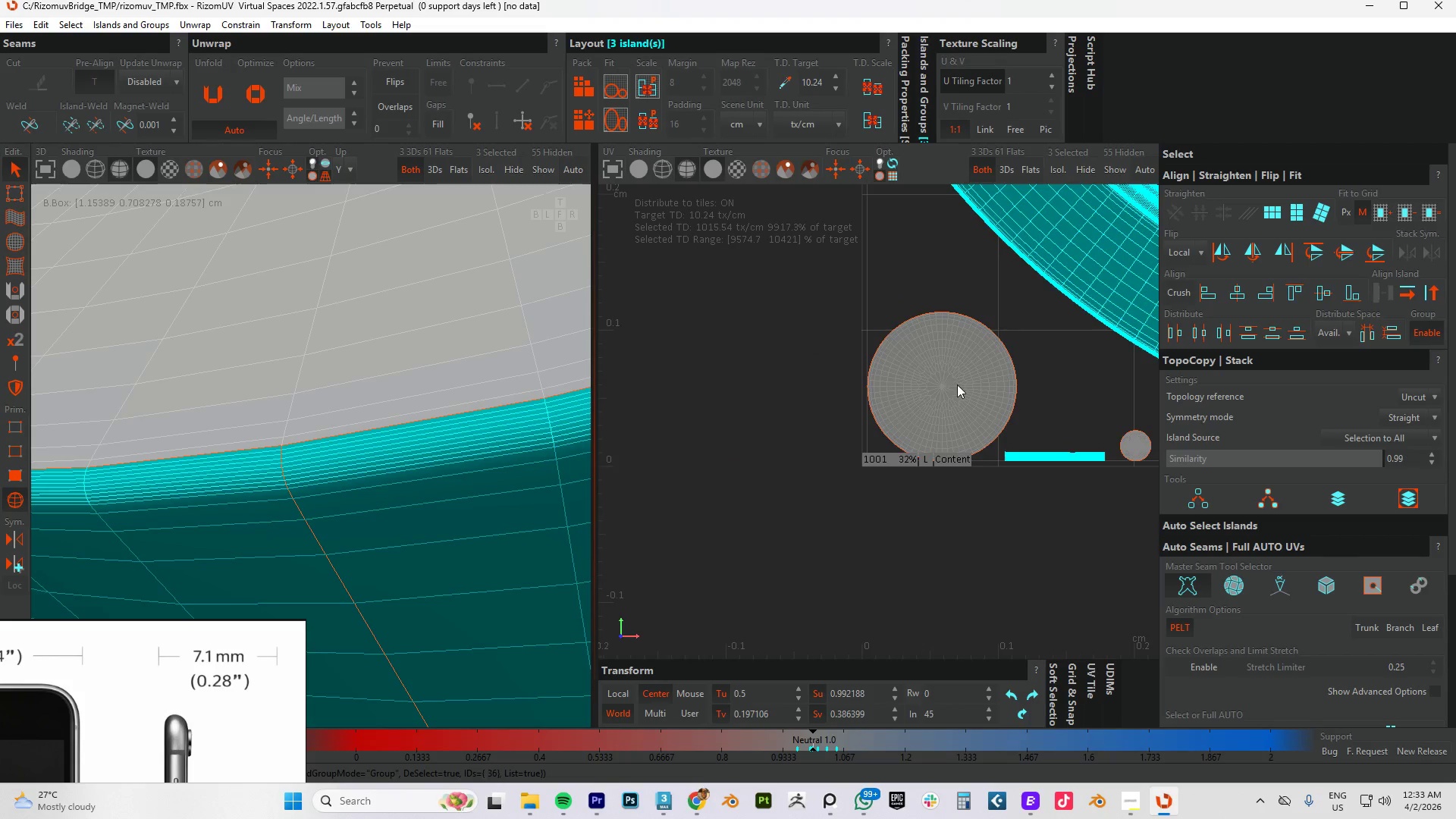 
scroll: coordinate [974, 379], scroll_direction: down, amount: 7.0
 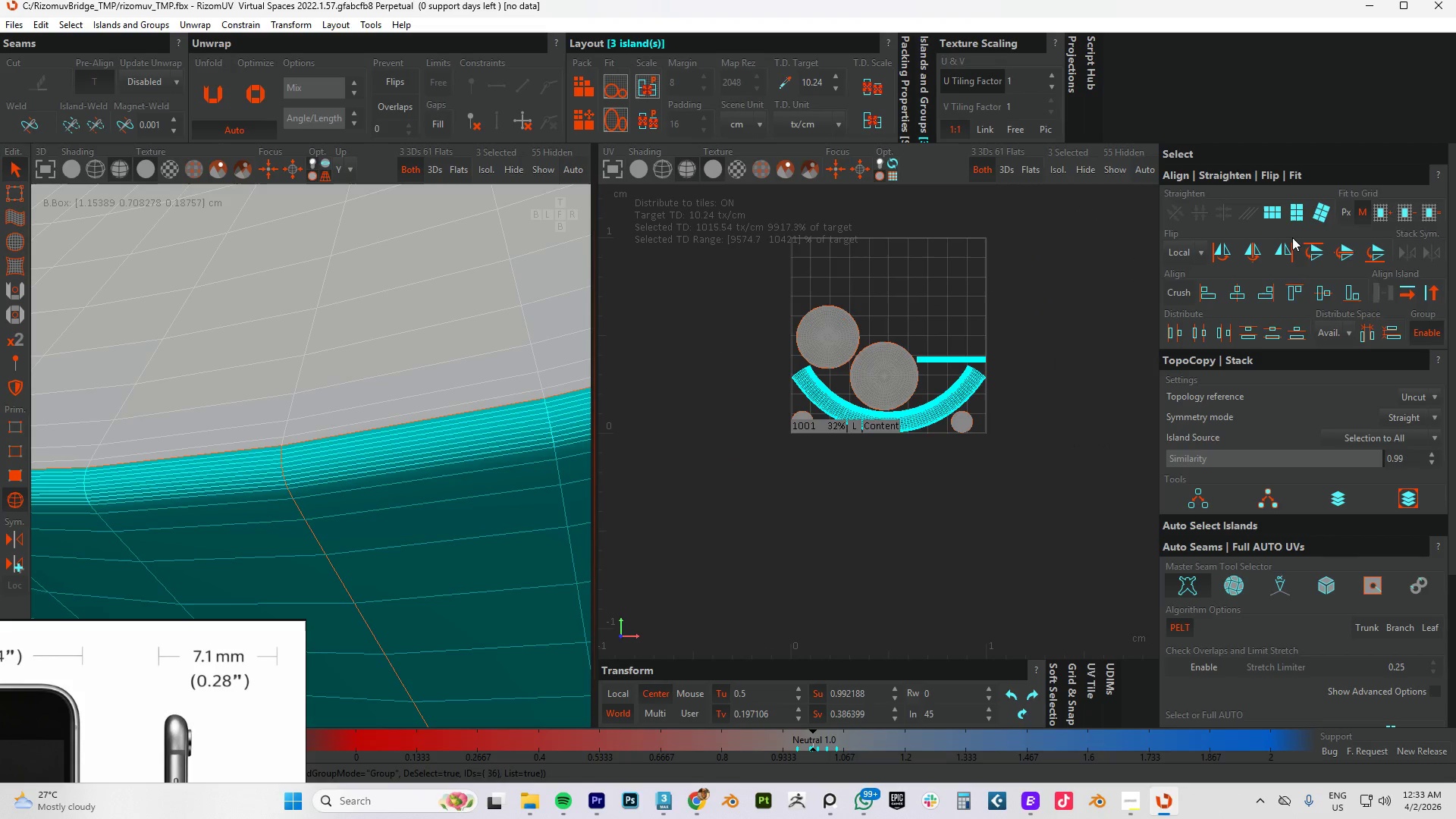 
left_click([1276, 208])
 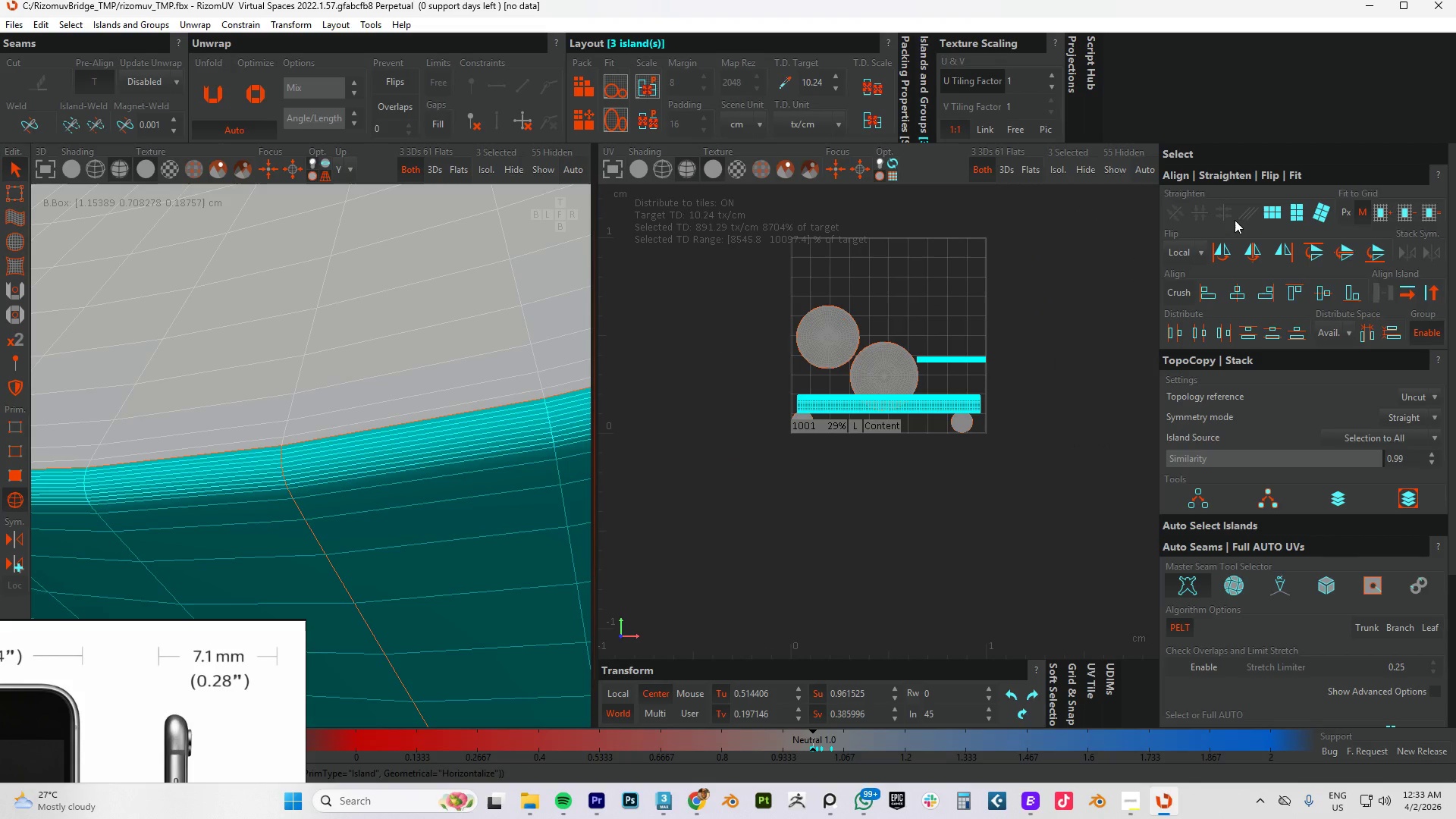 
key(P)
 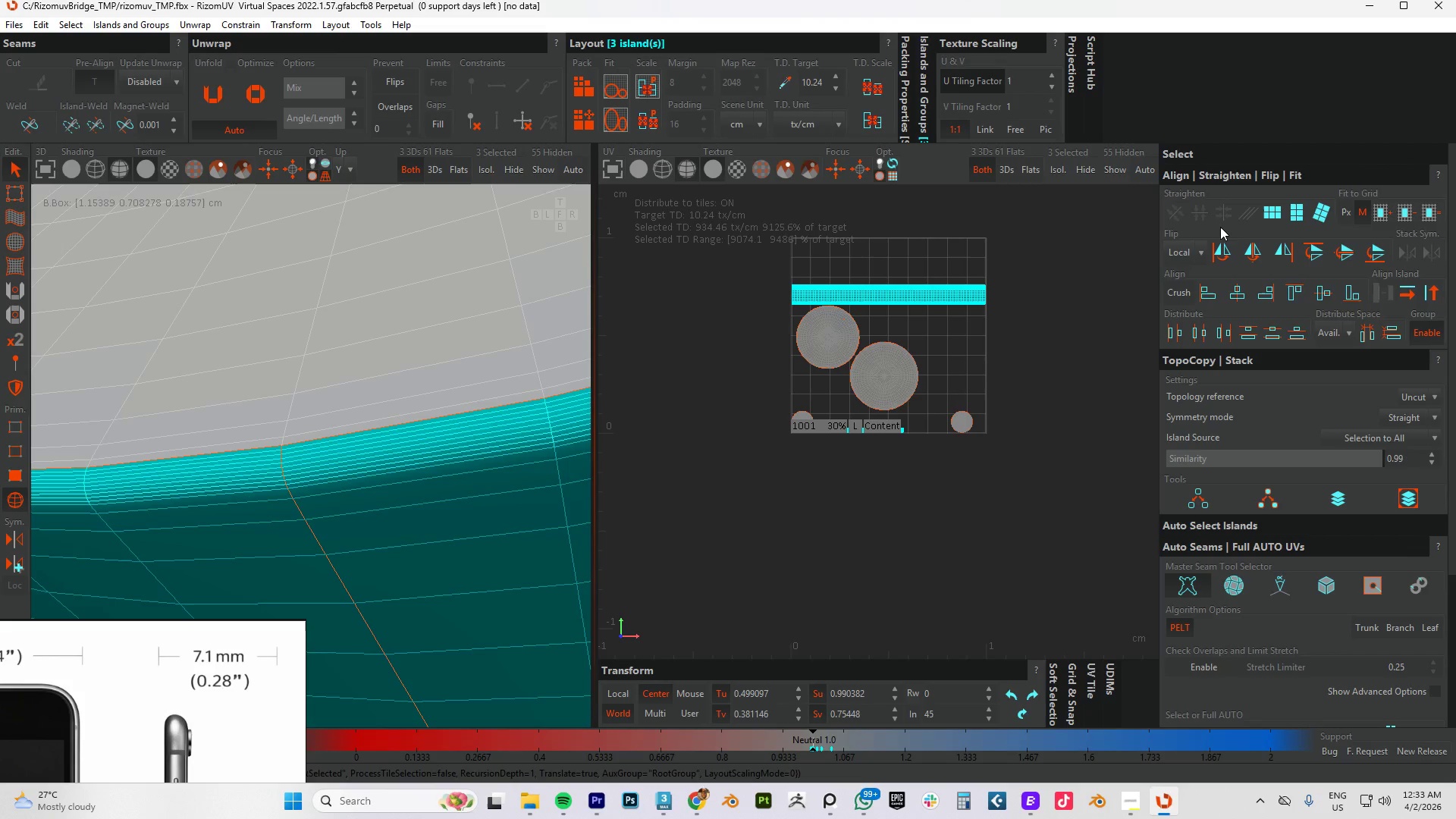 
key(Control+A)
 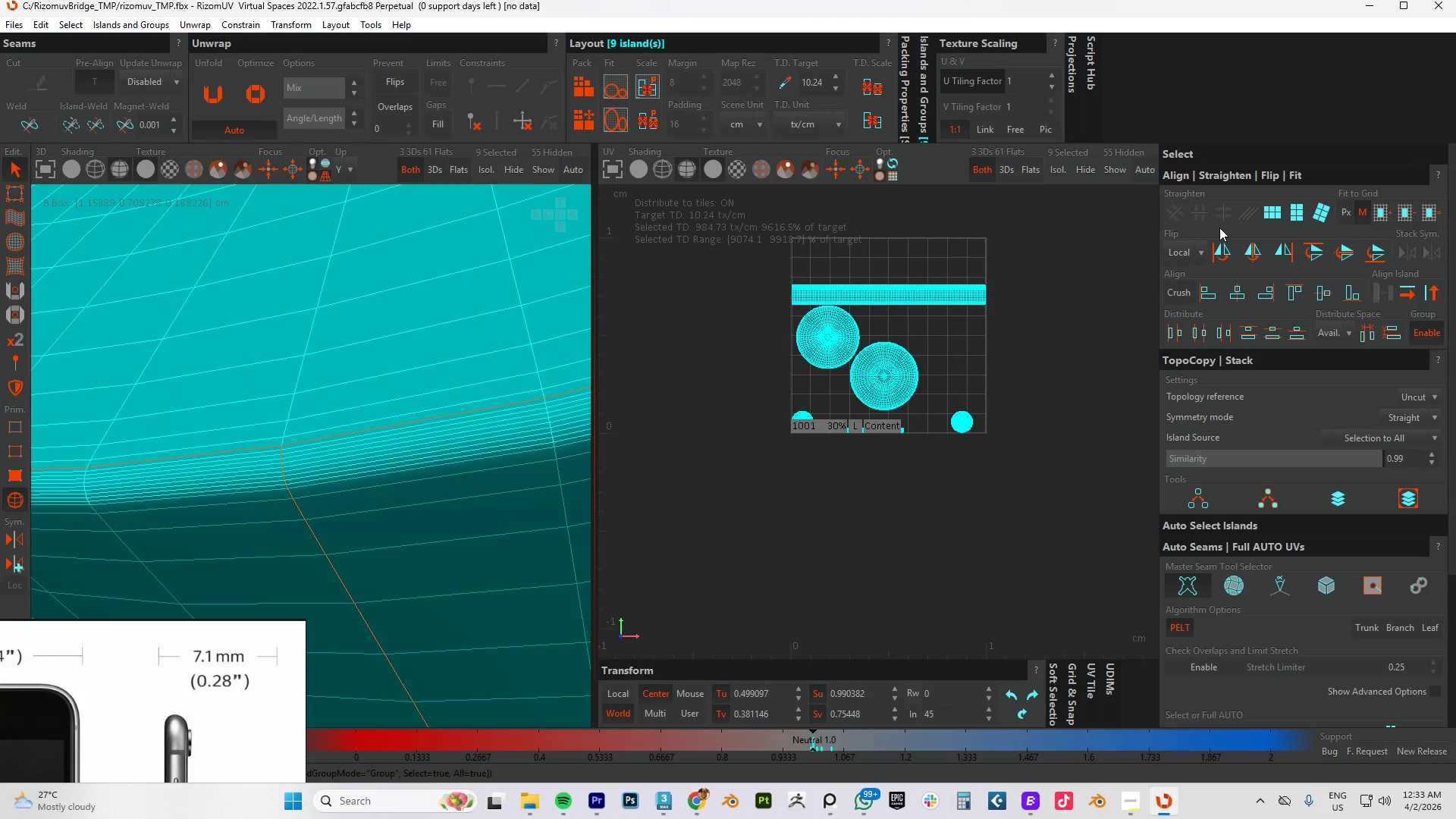 
key(P)
 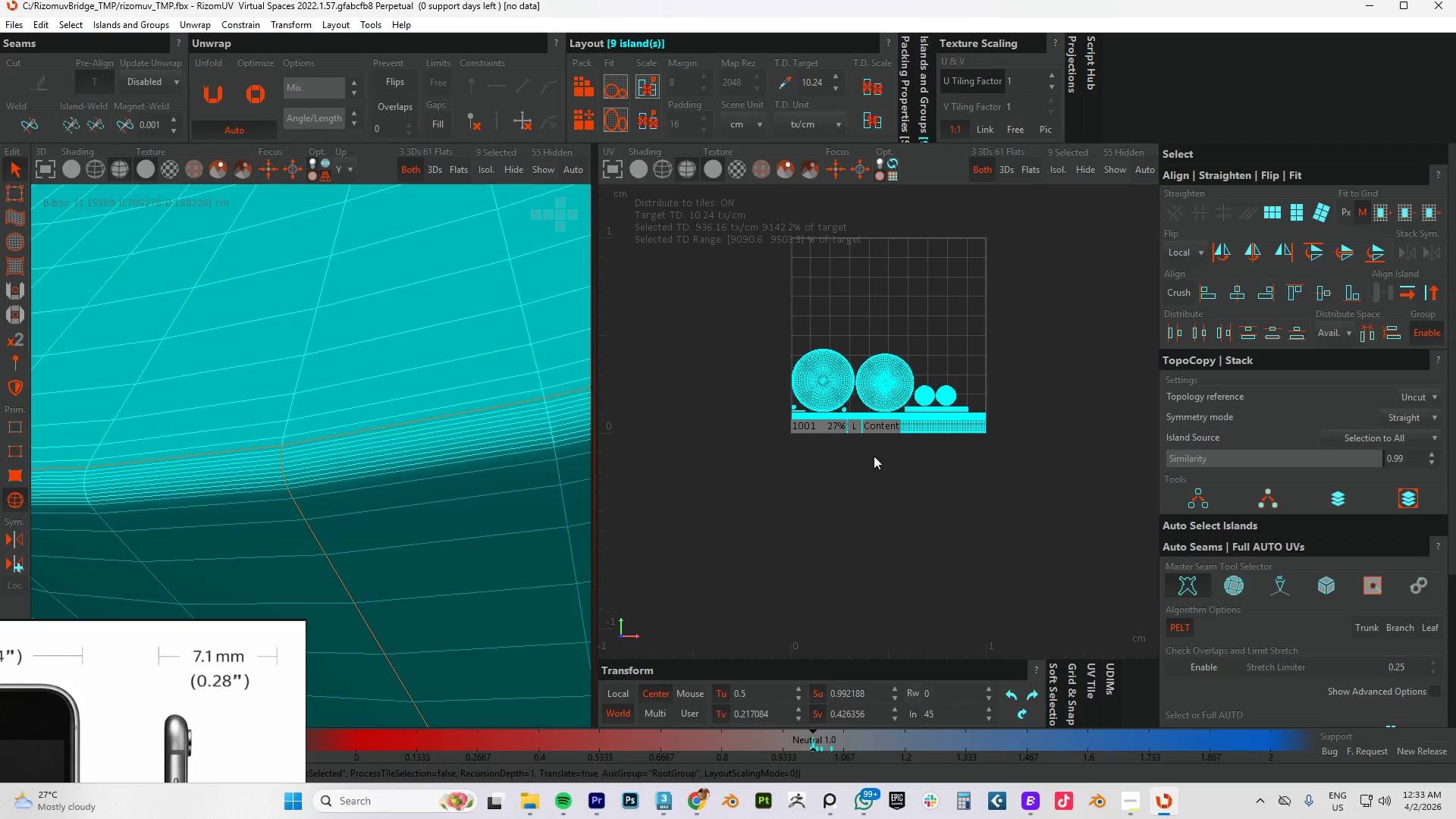 
scroll: coordinate [802, 409], scroll_direction: up, amount: 5.0
 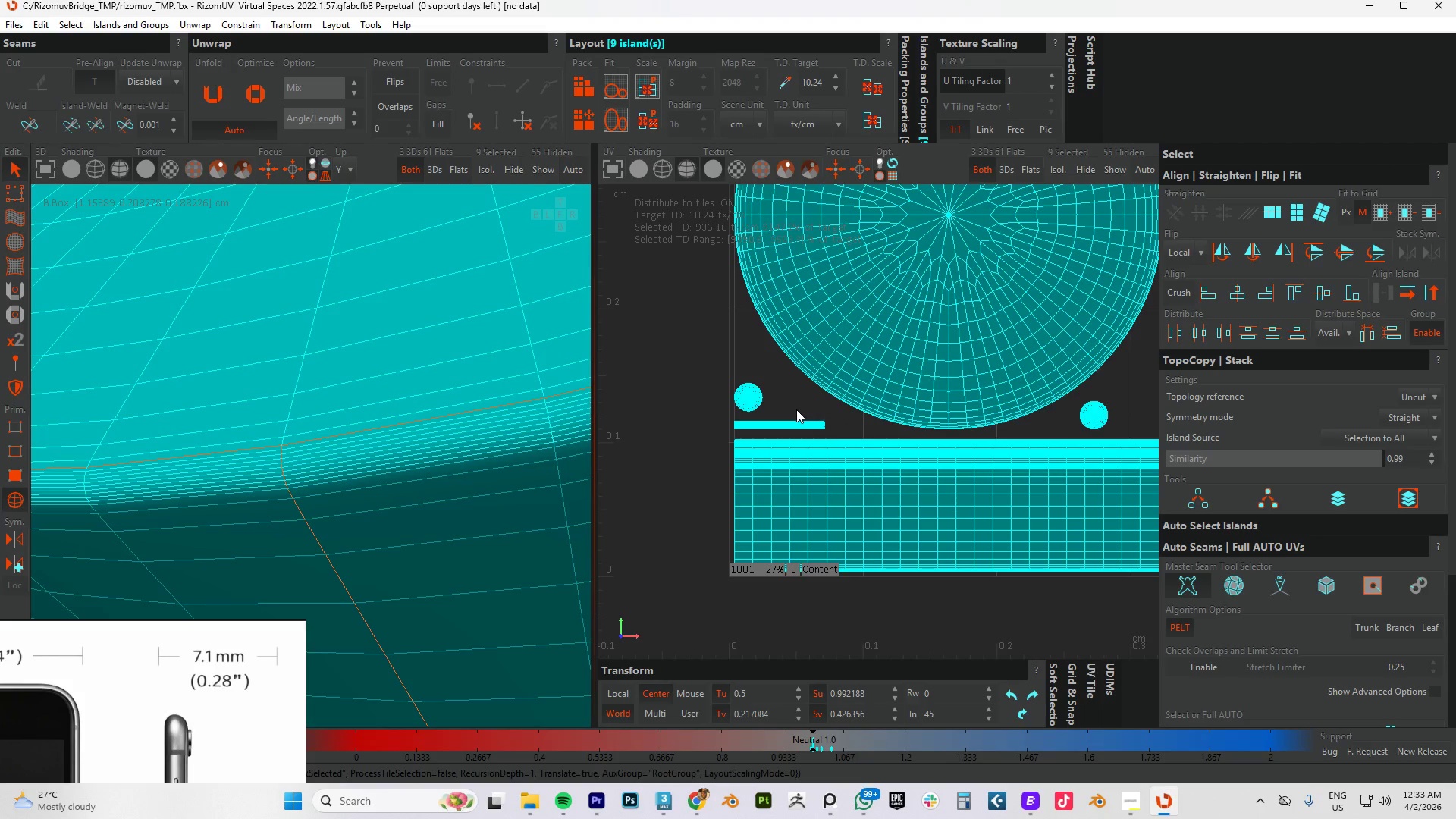 
left_click([796, 410])
 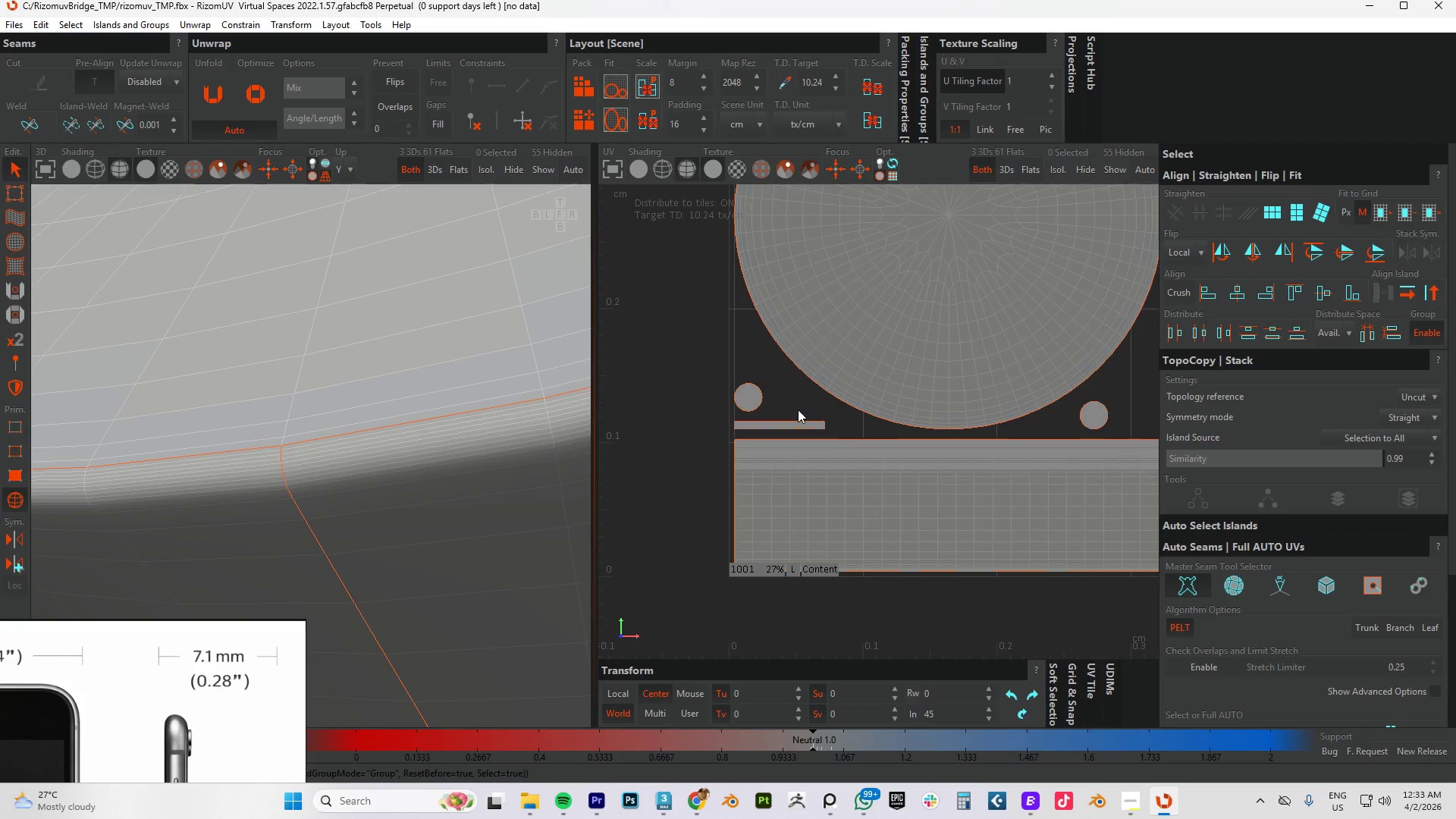 
scroll: coordinate [371, 465], scroll_direction: down, amount: 20.0
 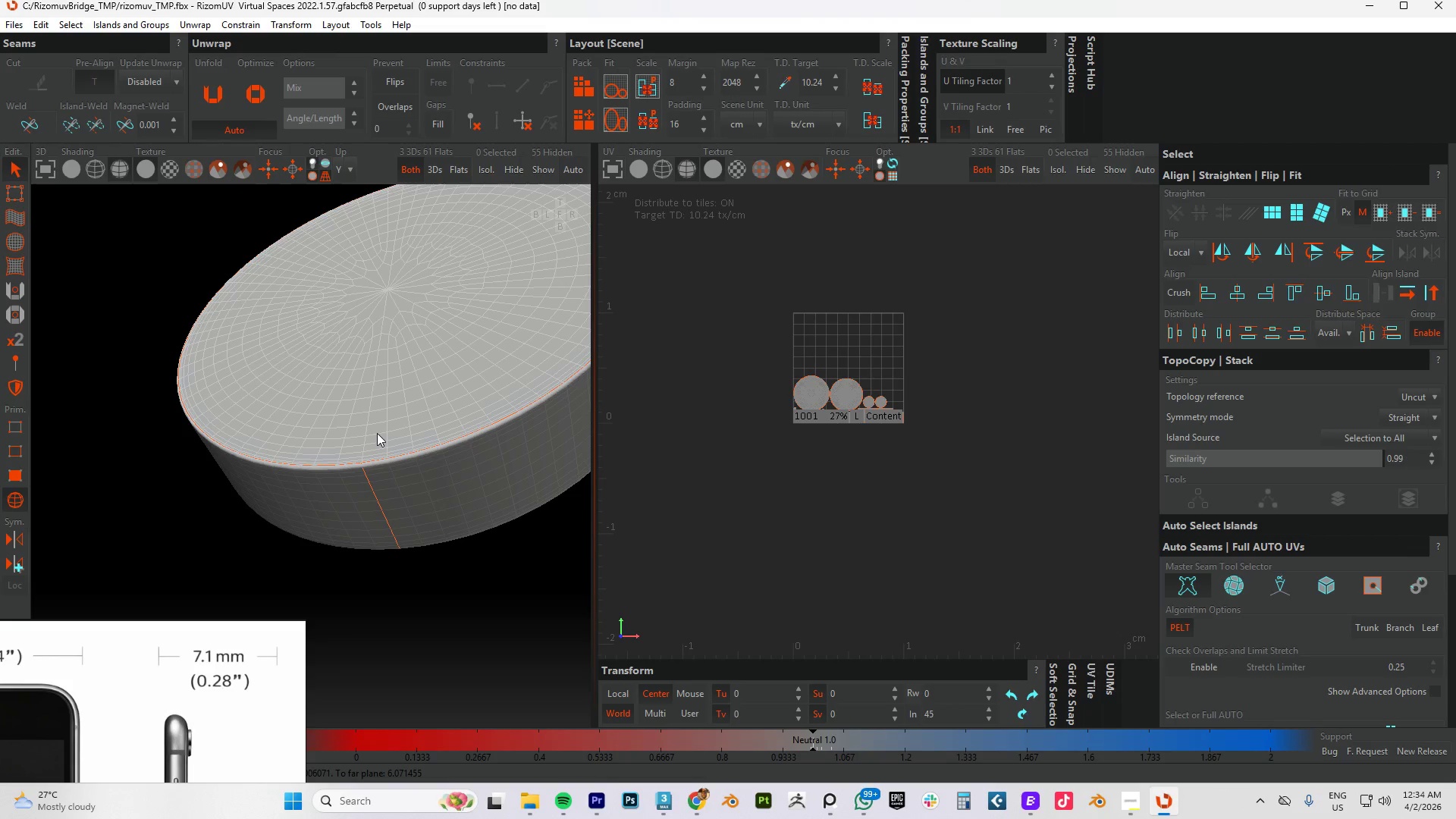 
wait(11.06)
 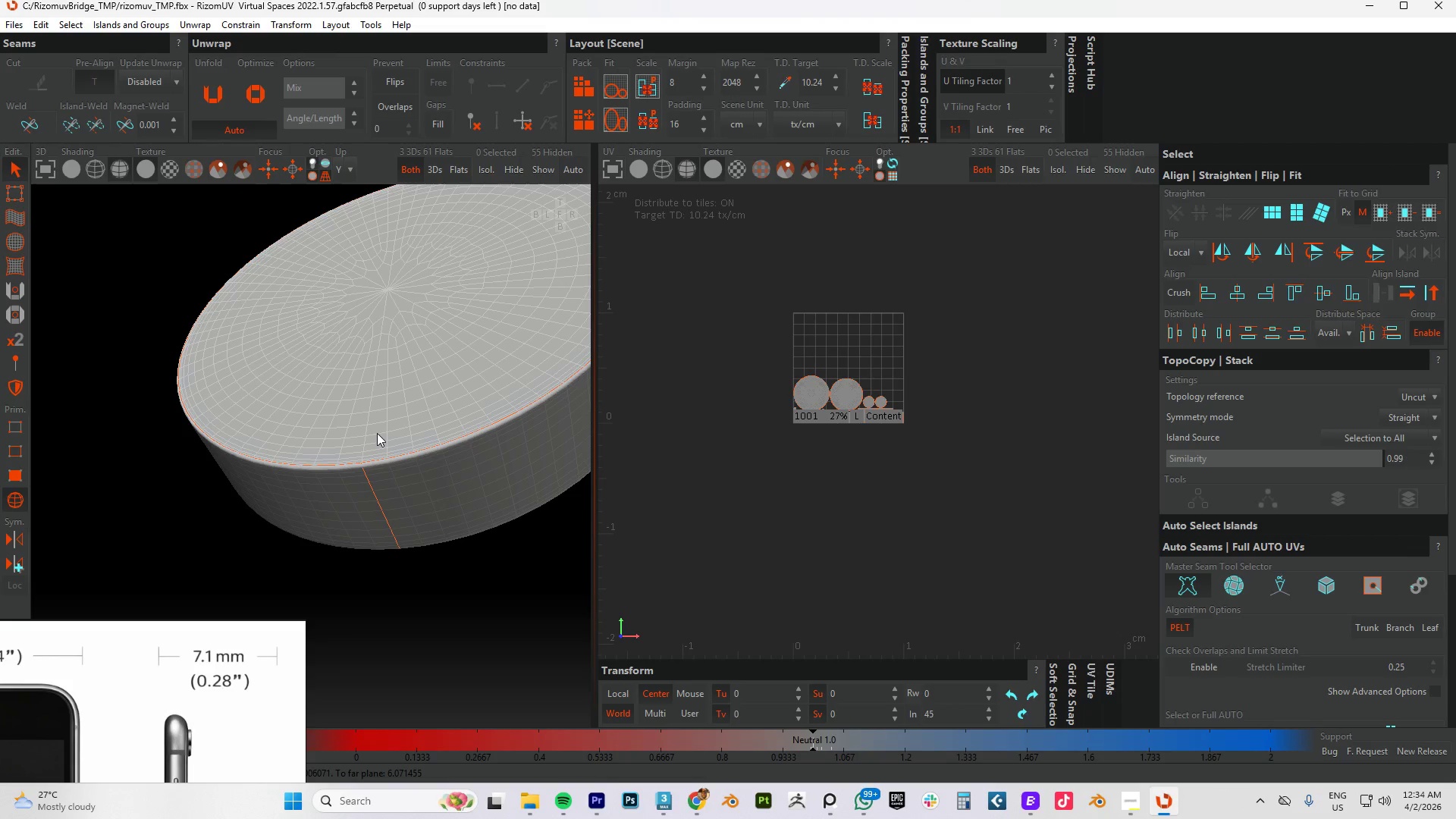 
scroll: coordinate [356, 413], scroll_direction: down, amount: 9.0
 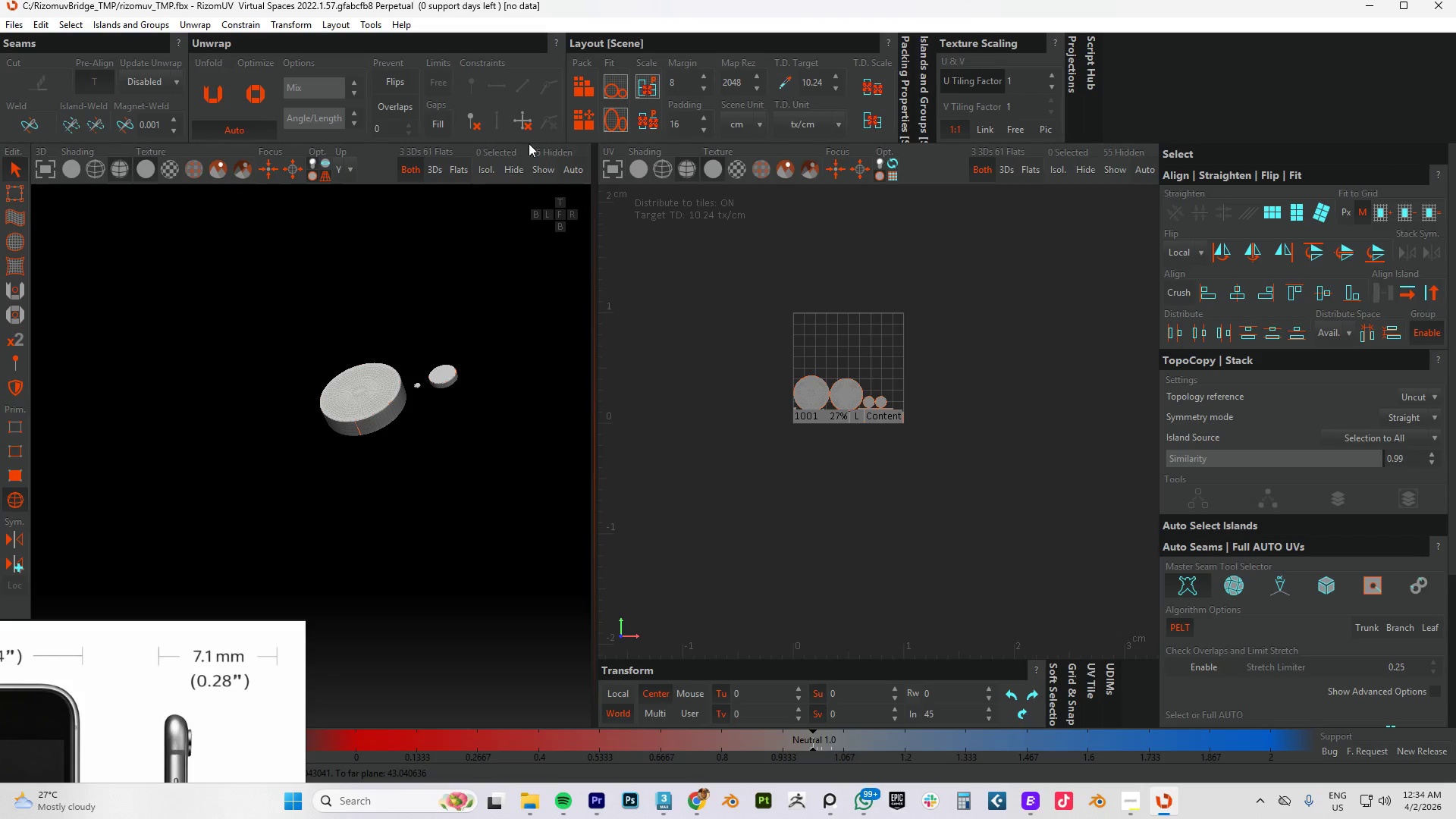 
left_click([541, 169])
 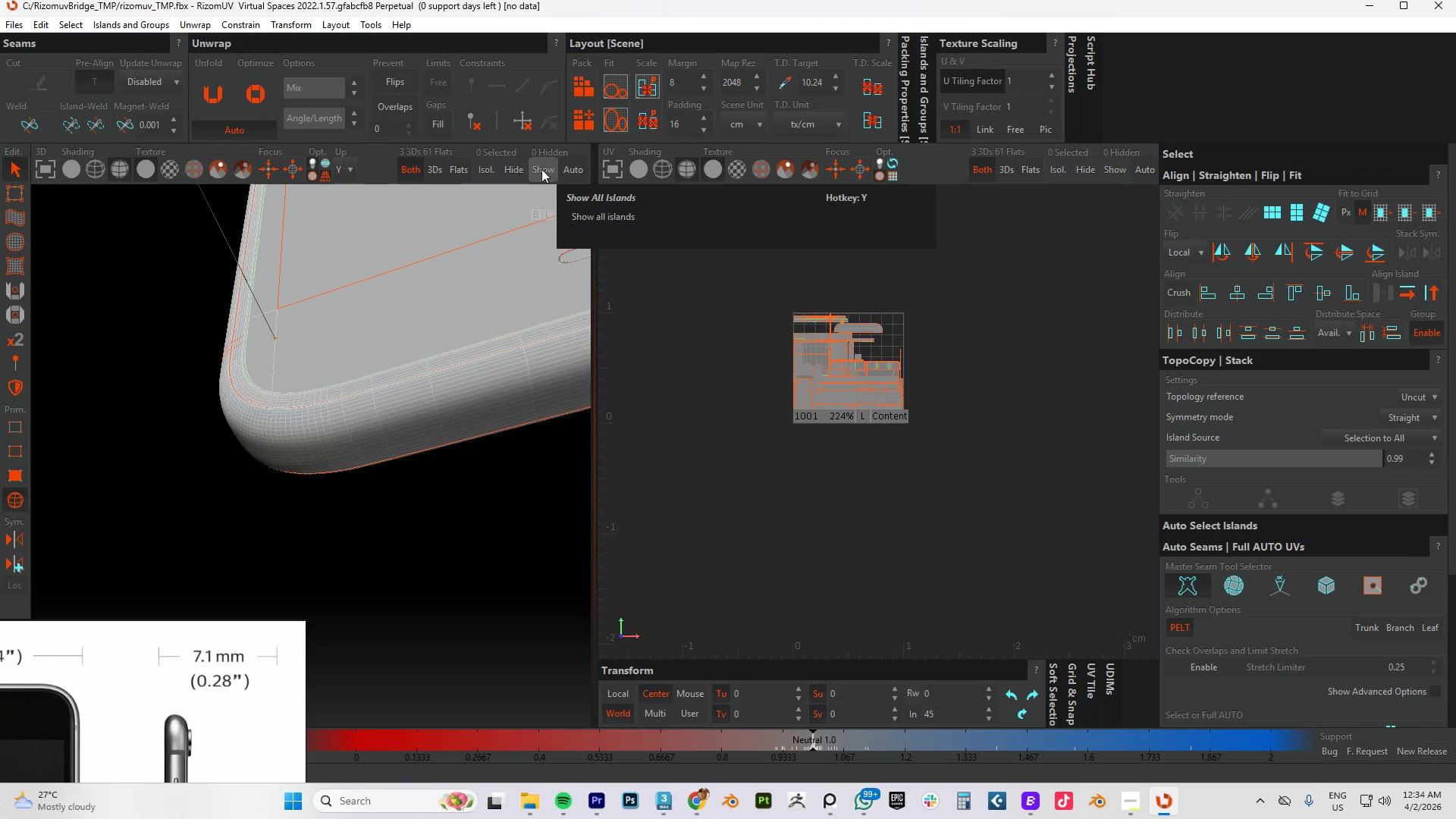 
wait(27.8)
 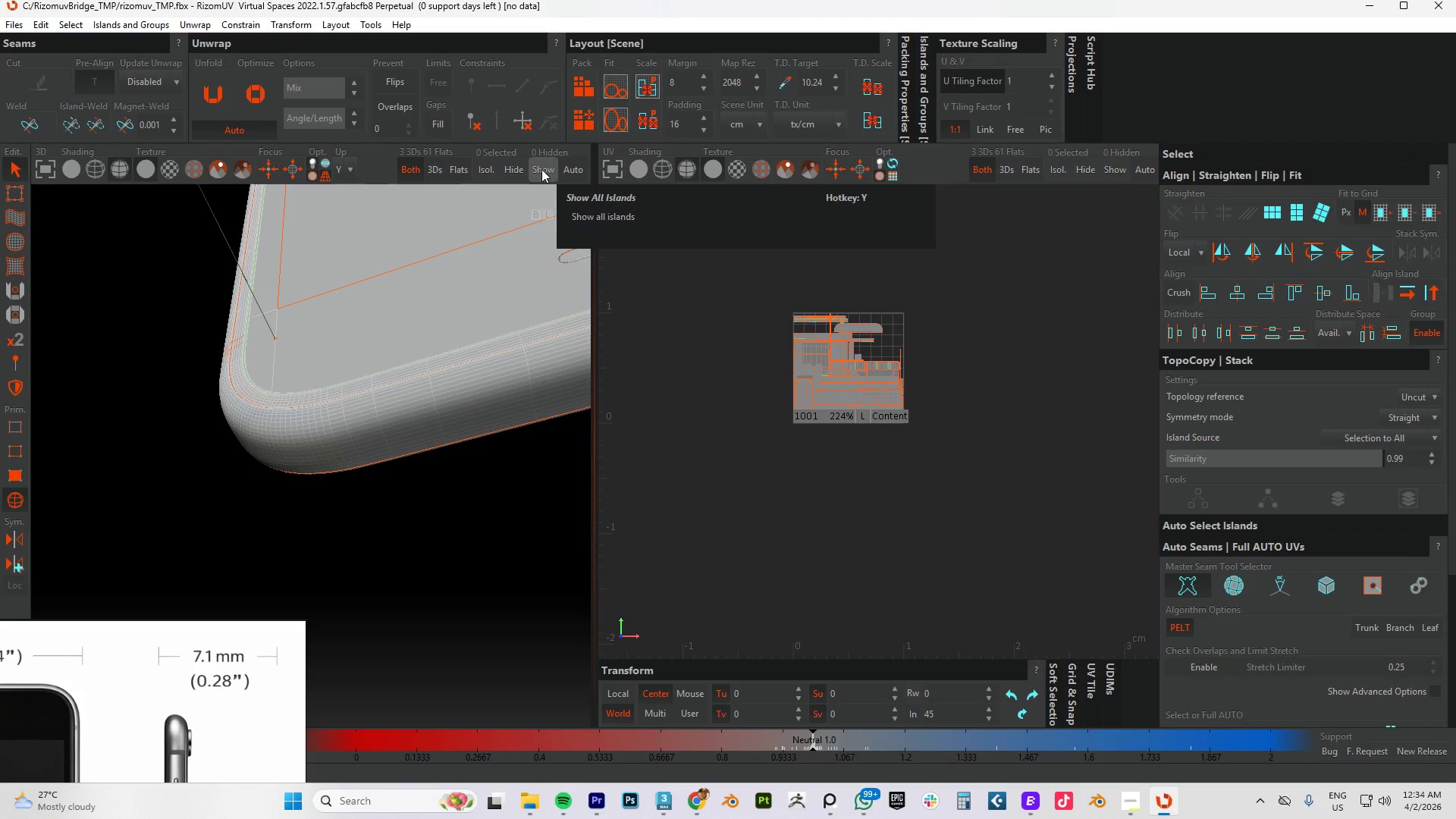 
scroll: coordinate [394, 414], scroll_direction: down, amount: 12.0
 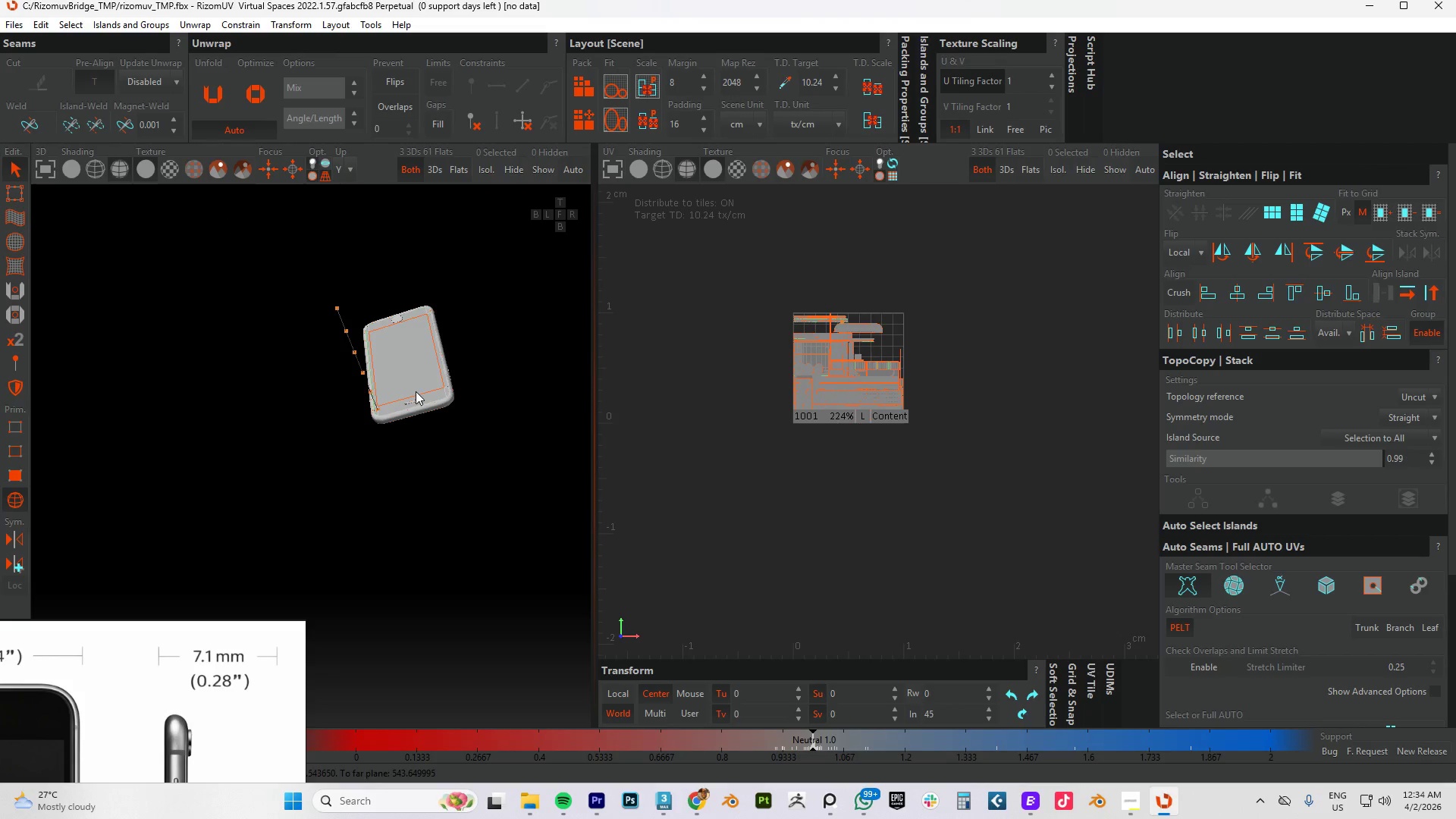 
hold_key(key=ControlLeft, duration=0.7)
 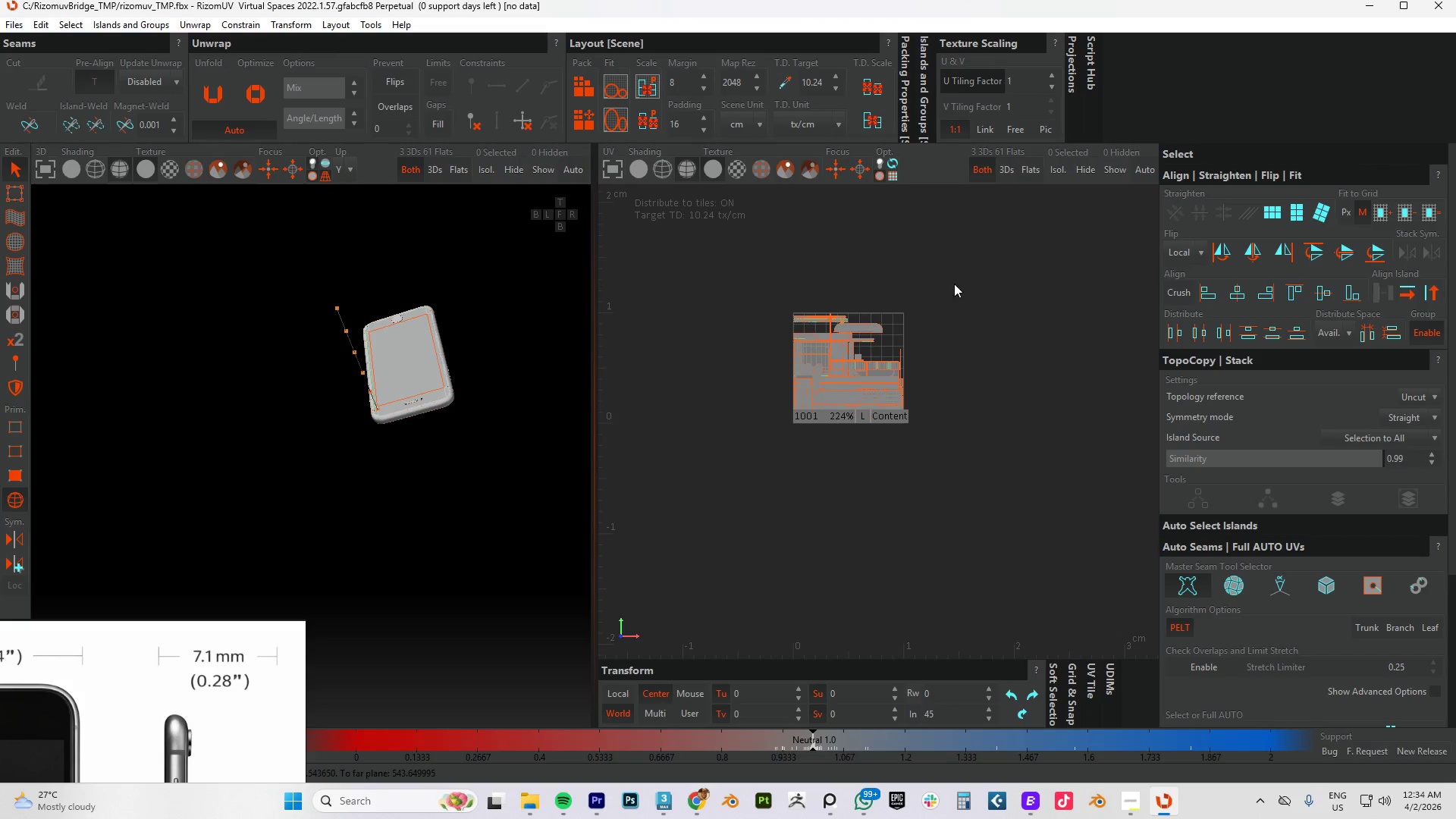 
left_click_drag(start_coordinate=[971, 272], to_coordinate=[699, 477])
 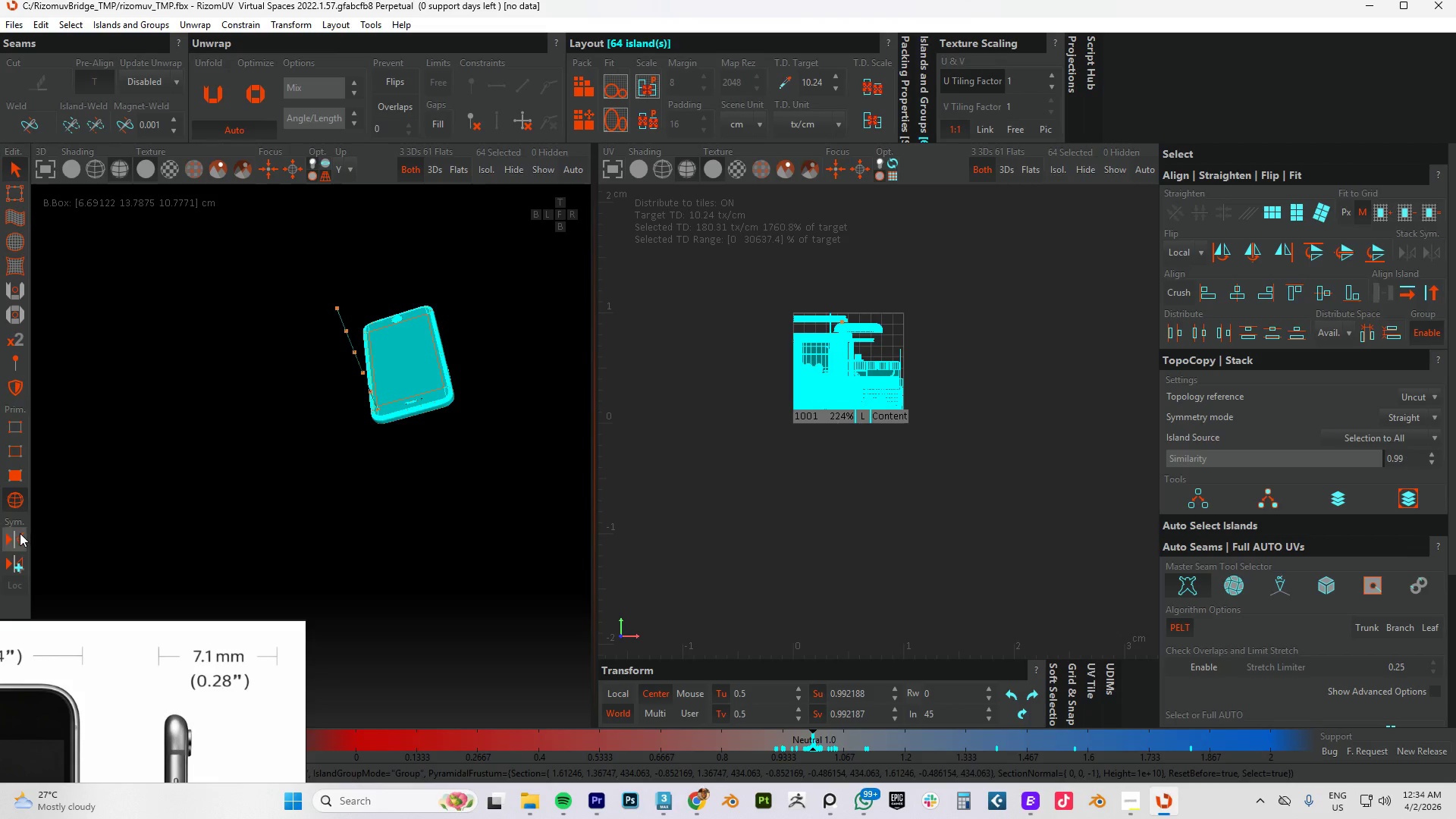 
left_click([17, 499])
 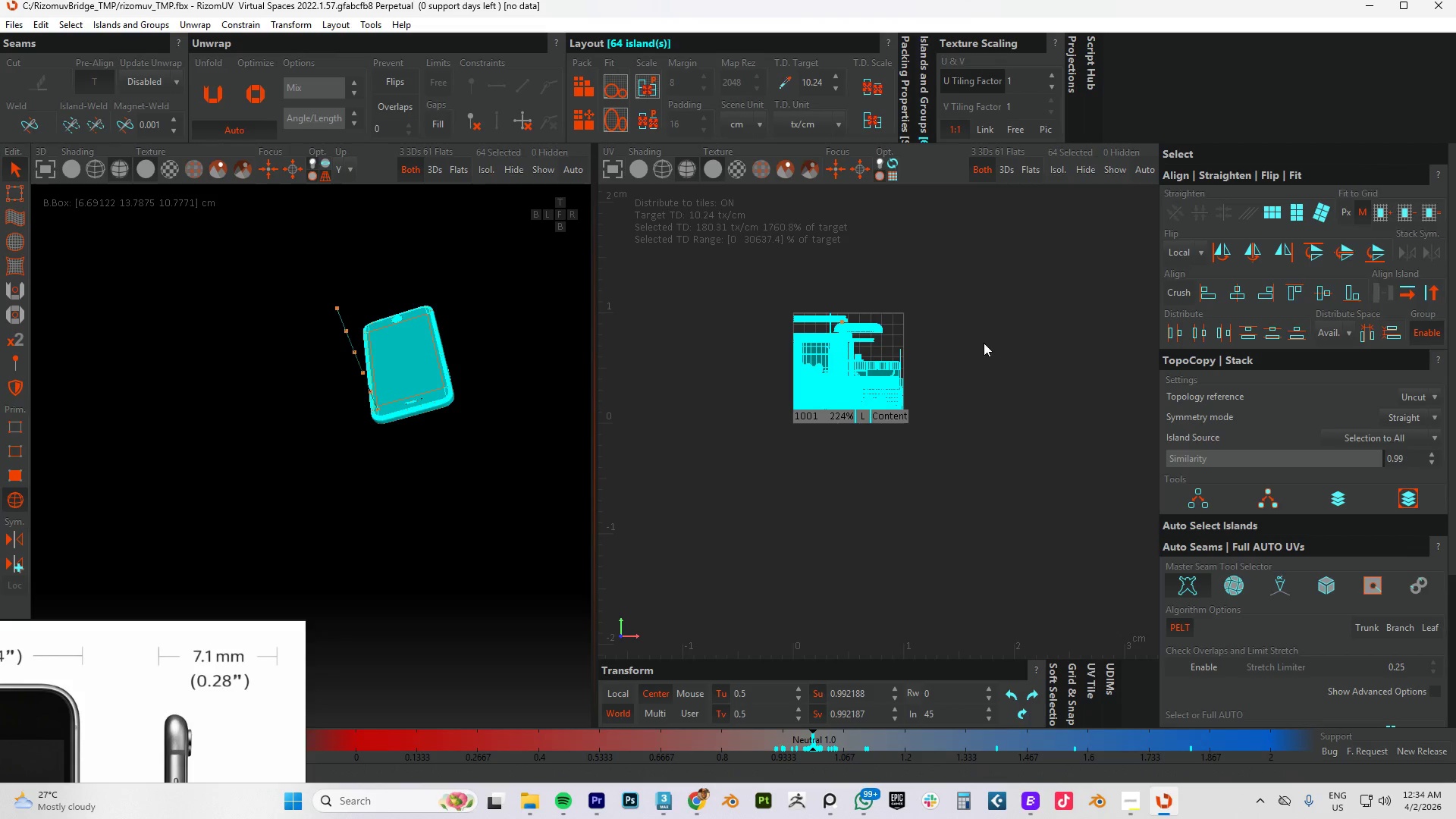 
left_click([1039, 422])
 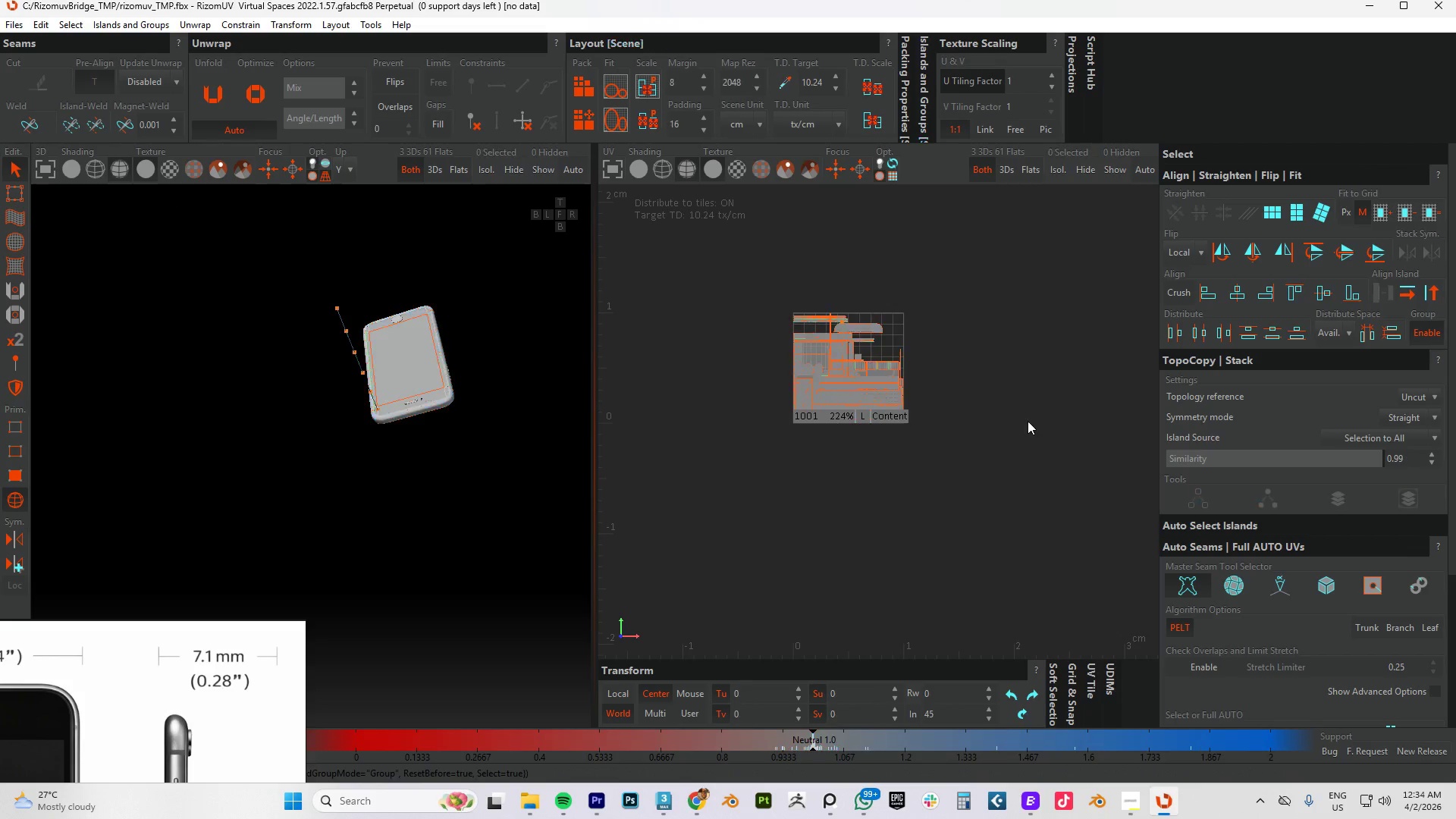 
key(Control+A)
 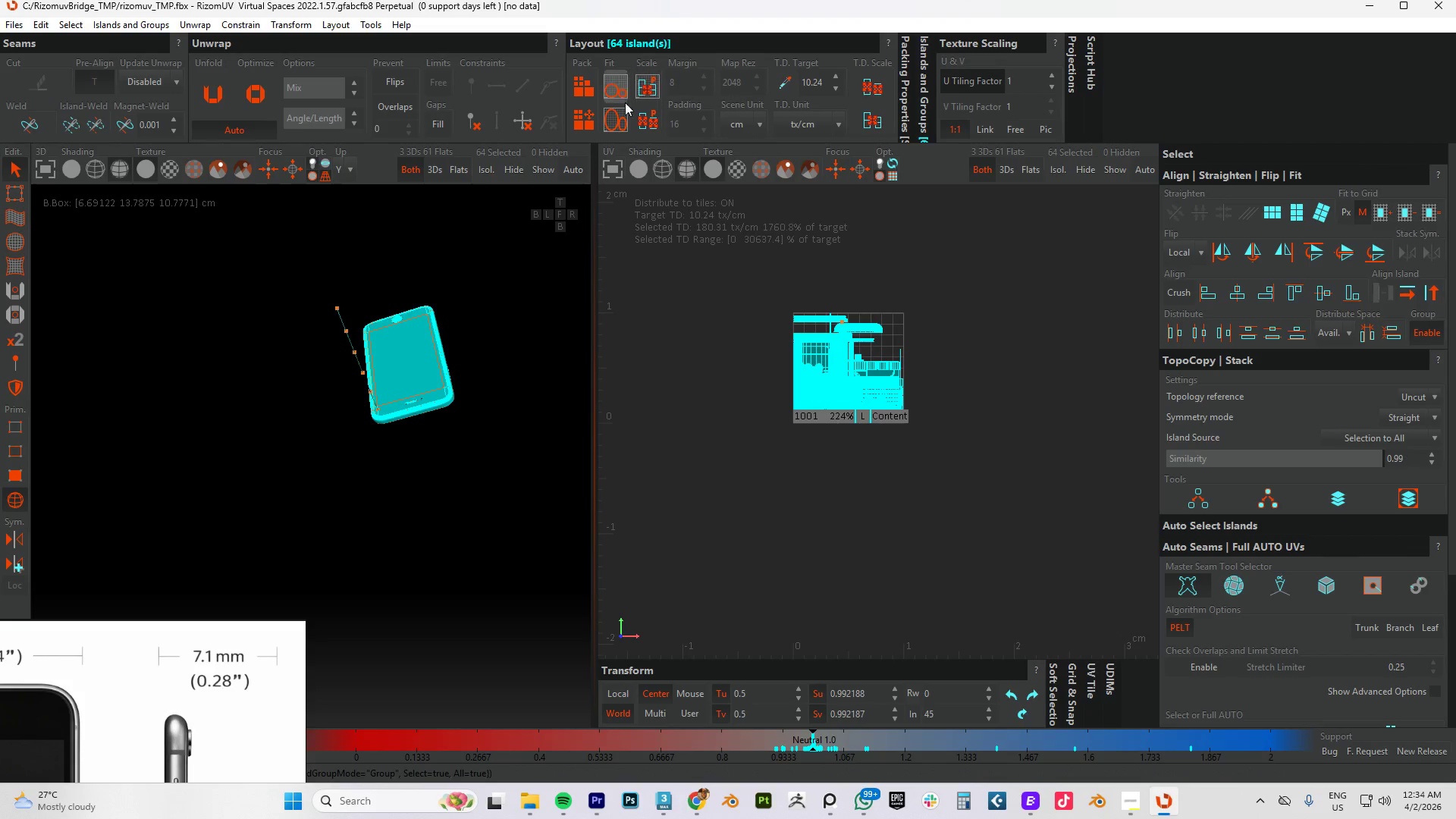 
left_click([585, 116])
 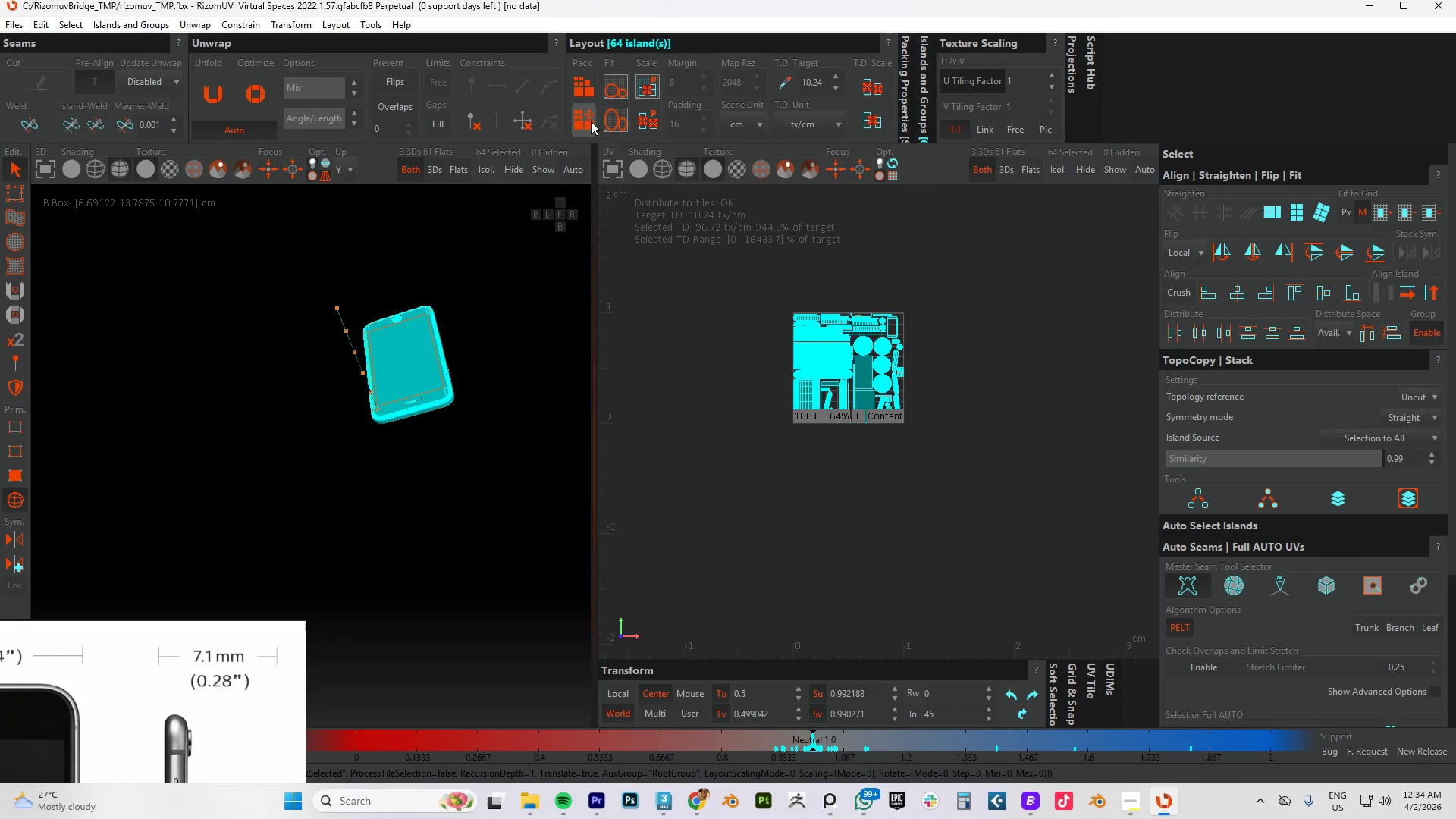 
wait(7.09)
 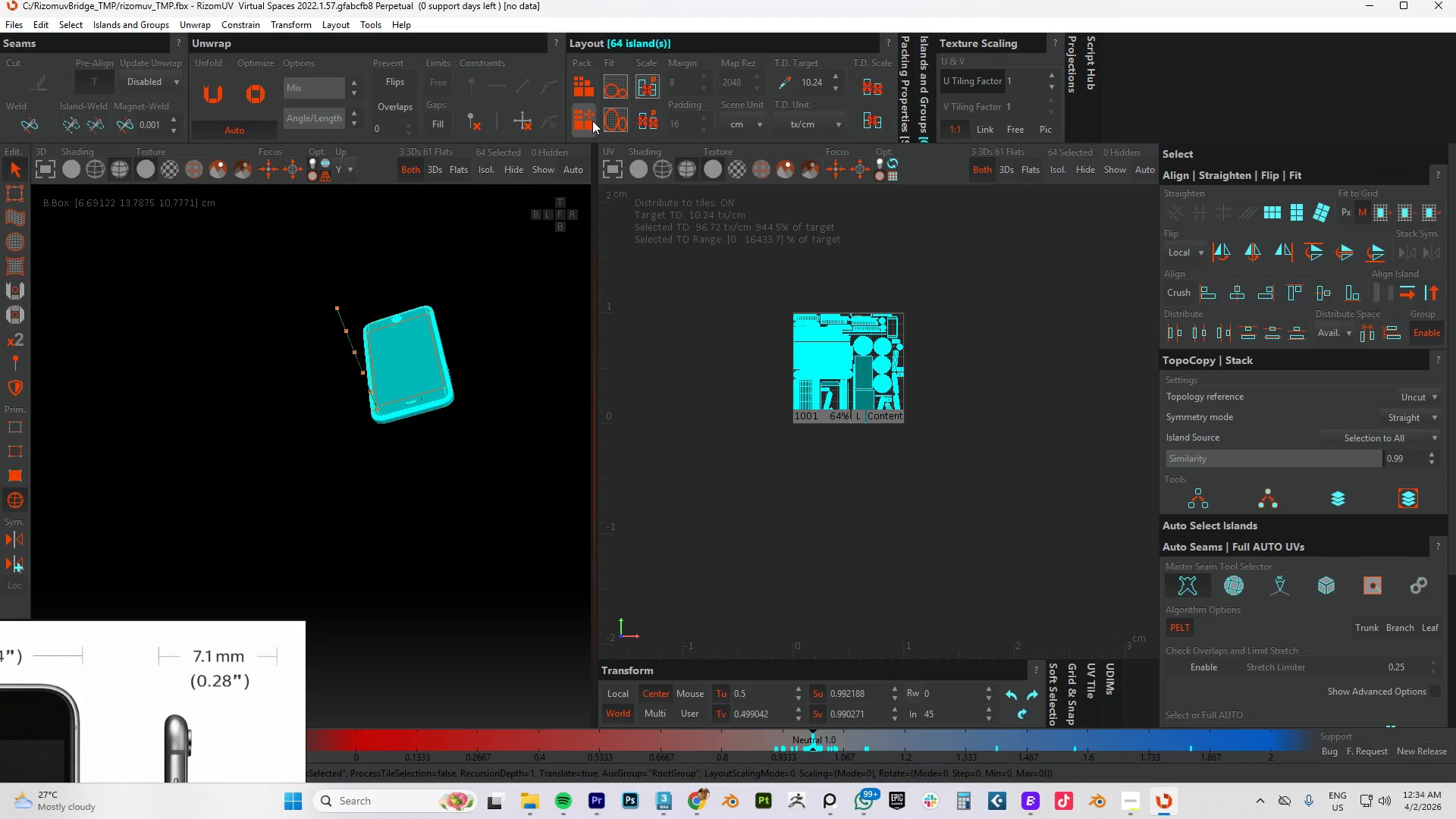 
scroll: coordinate [863, 410], scroll_direction: up, amount: 4.0
 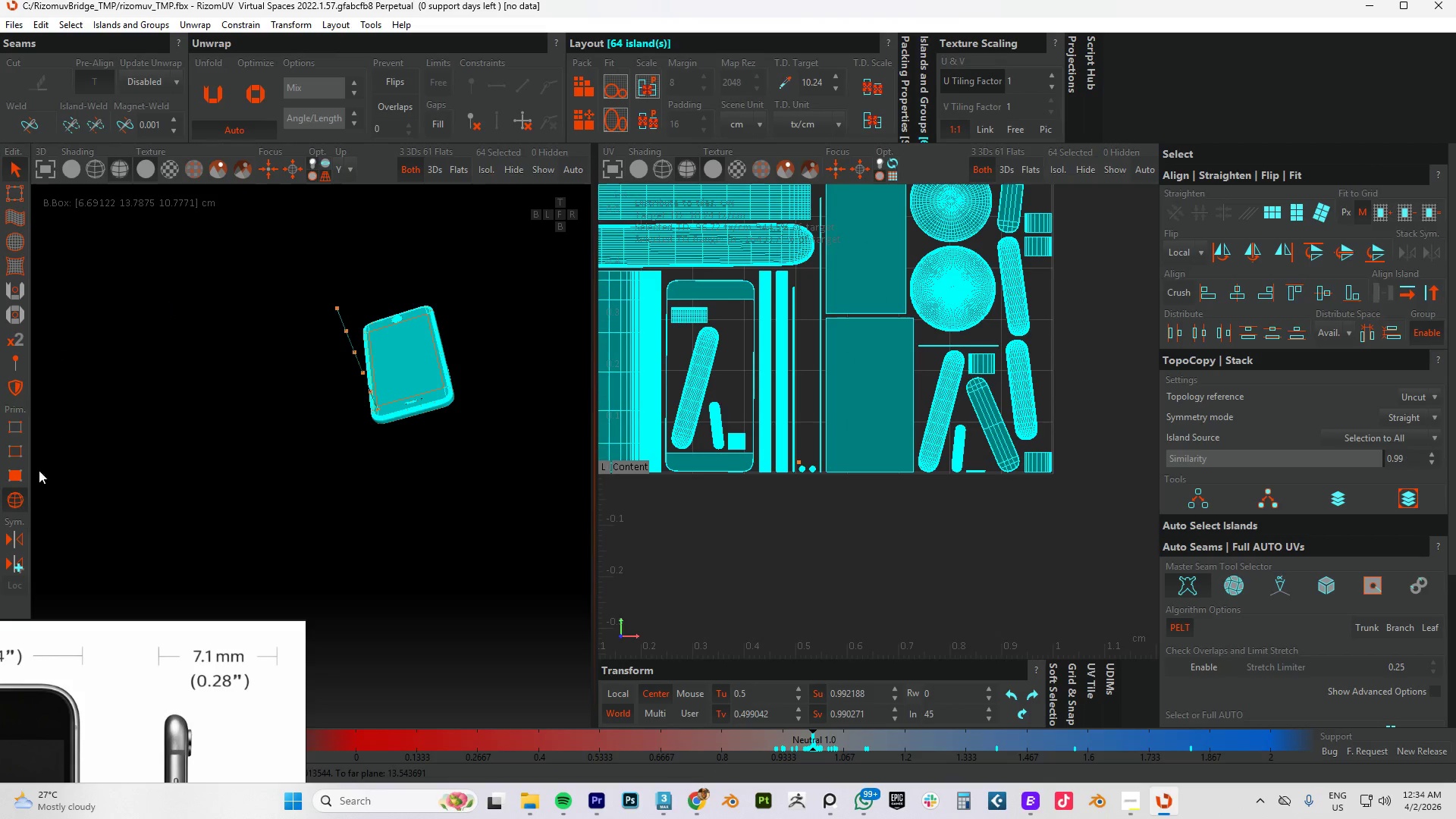 
left_click([687, 553])
 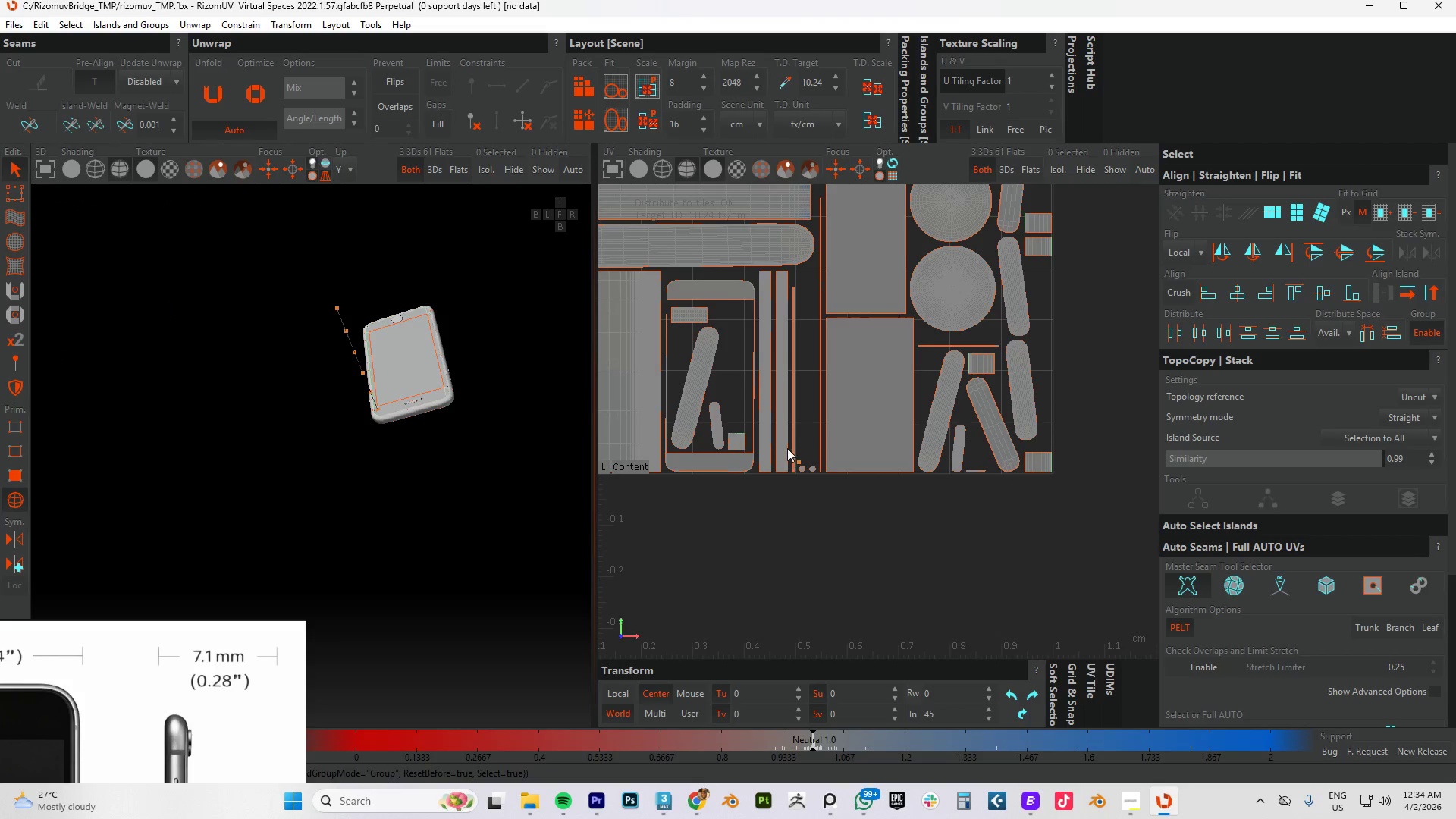 
scroll: coordinate [819, 608], scroll_direction: up, amount: 9.0
 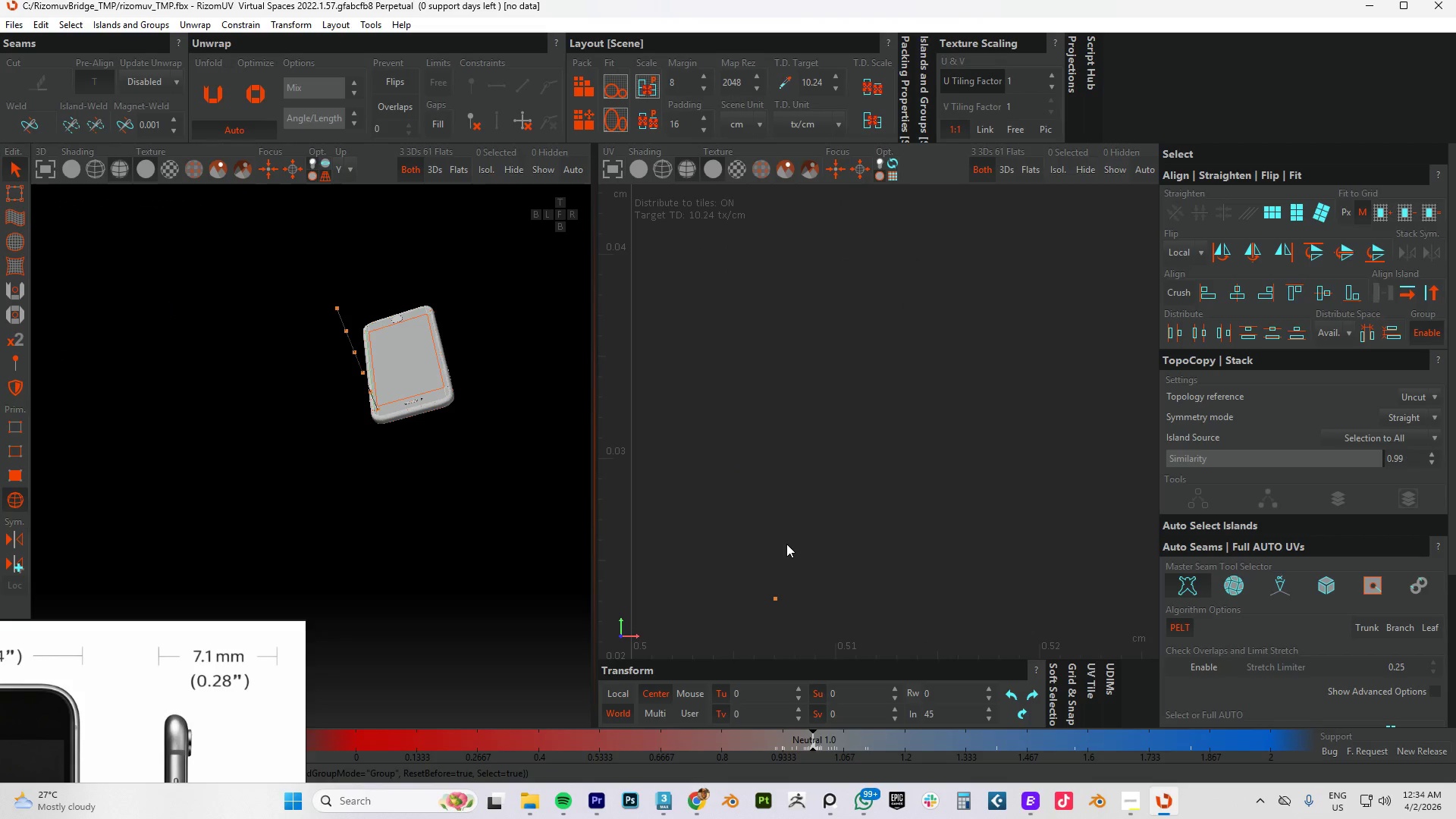 
left_click_drag(start_coordinate=[807, 538], to_coordinate=[729, 644])
 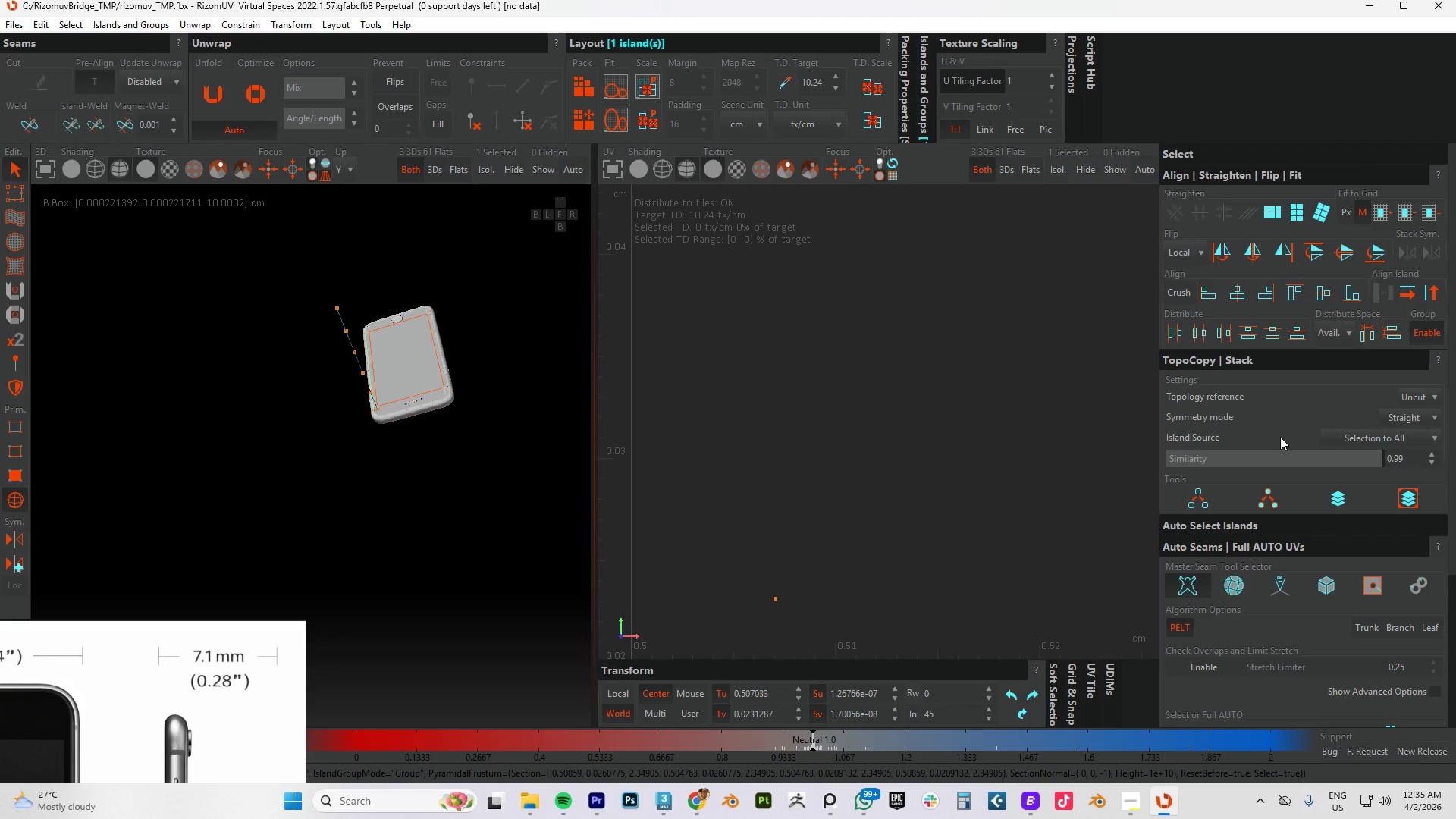 
scroll: coordinate [814, 418], scroll_direction: down, amount: 16.0
 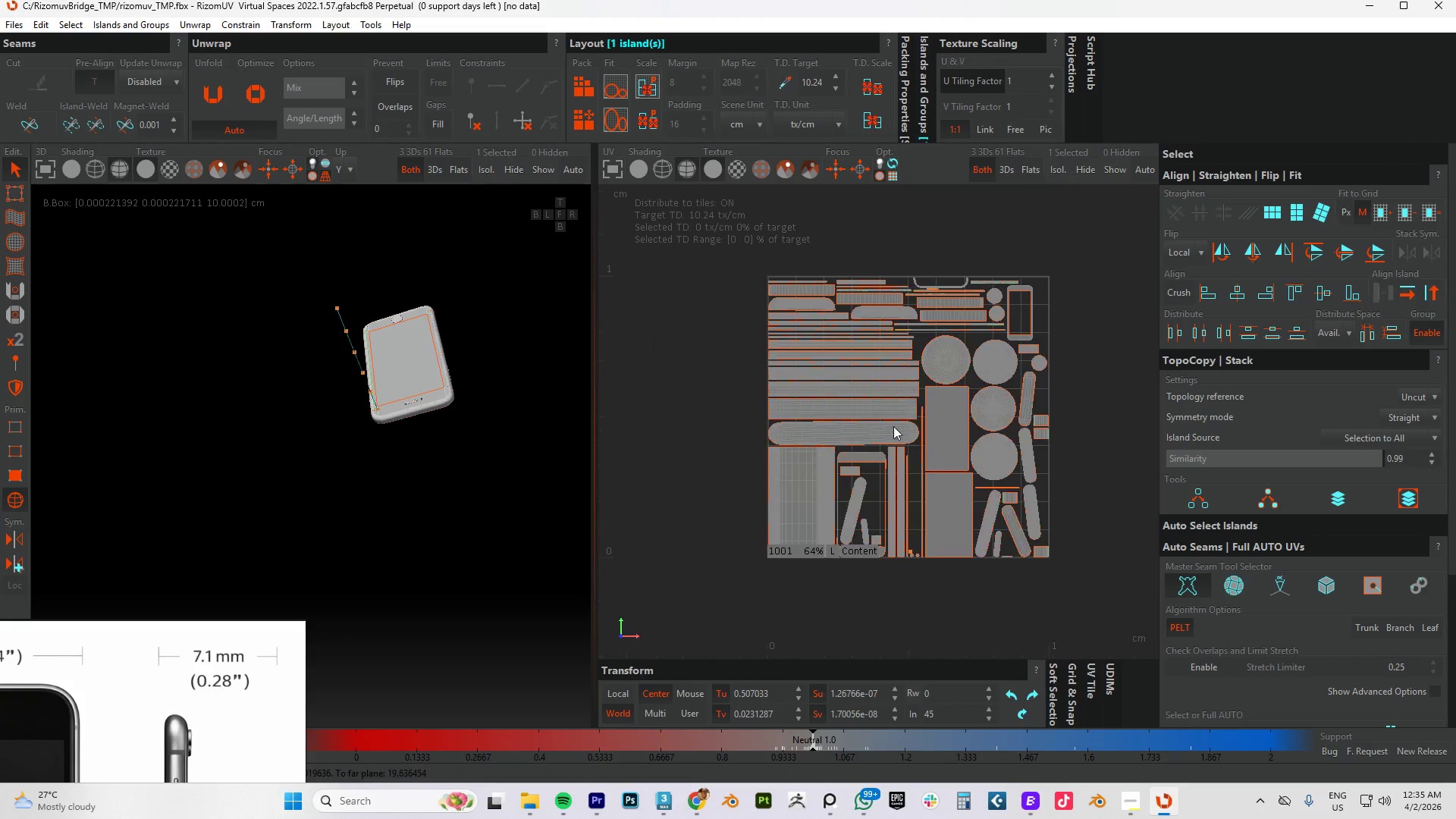 
key(Control+S)
 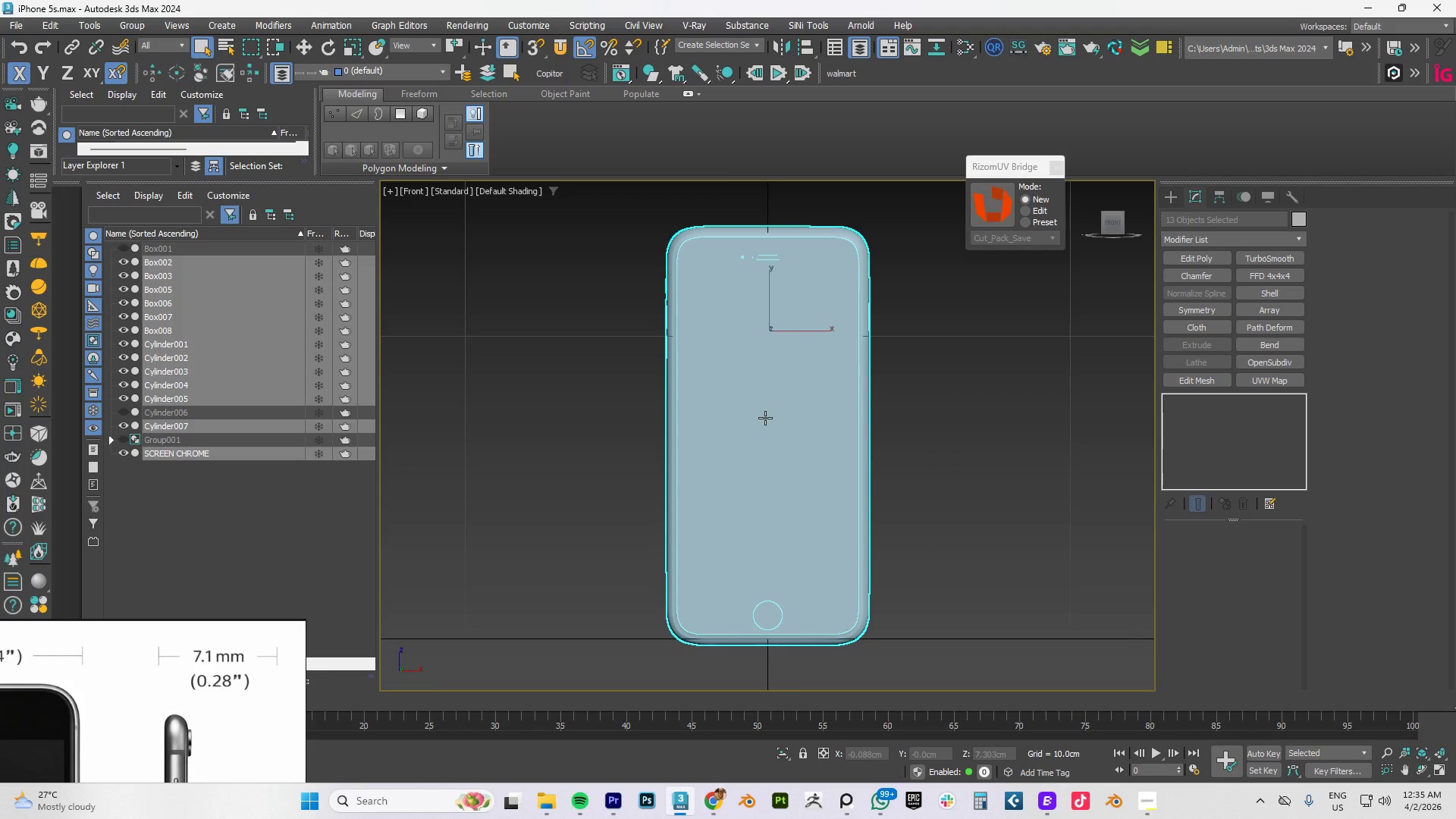 
wait(18.72)
 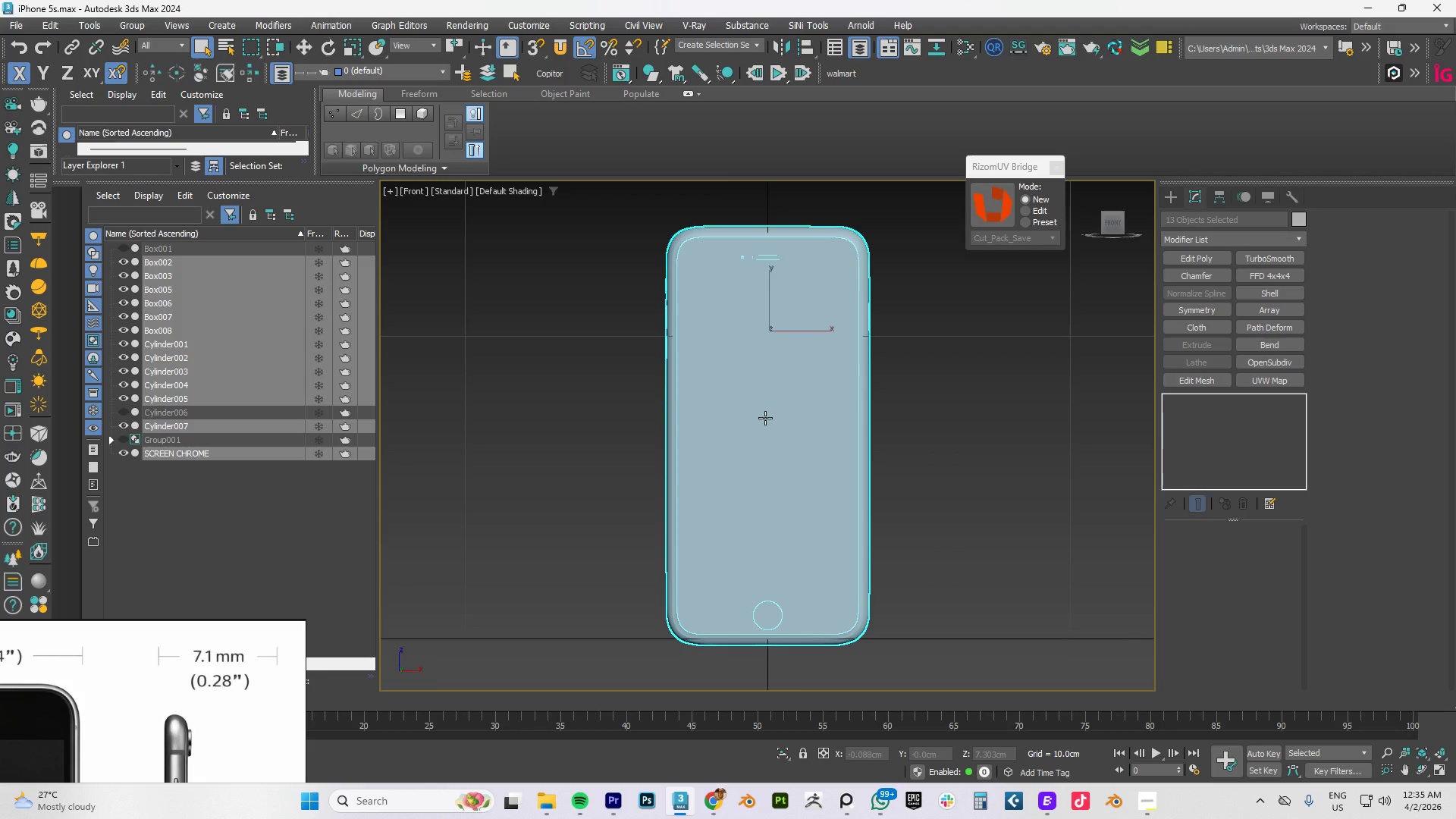 
left_click([1054, 168])
 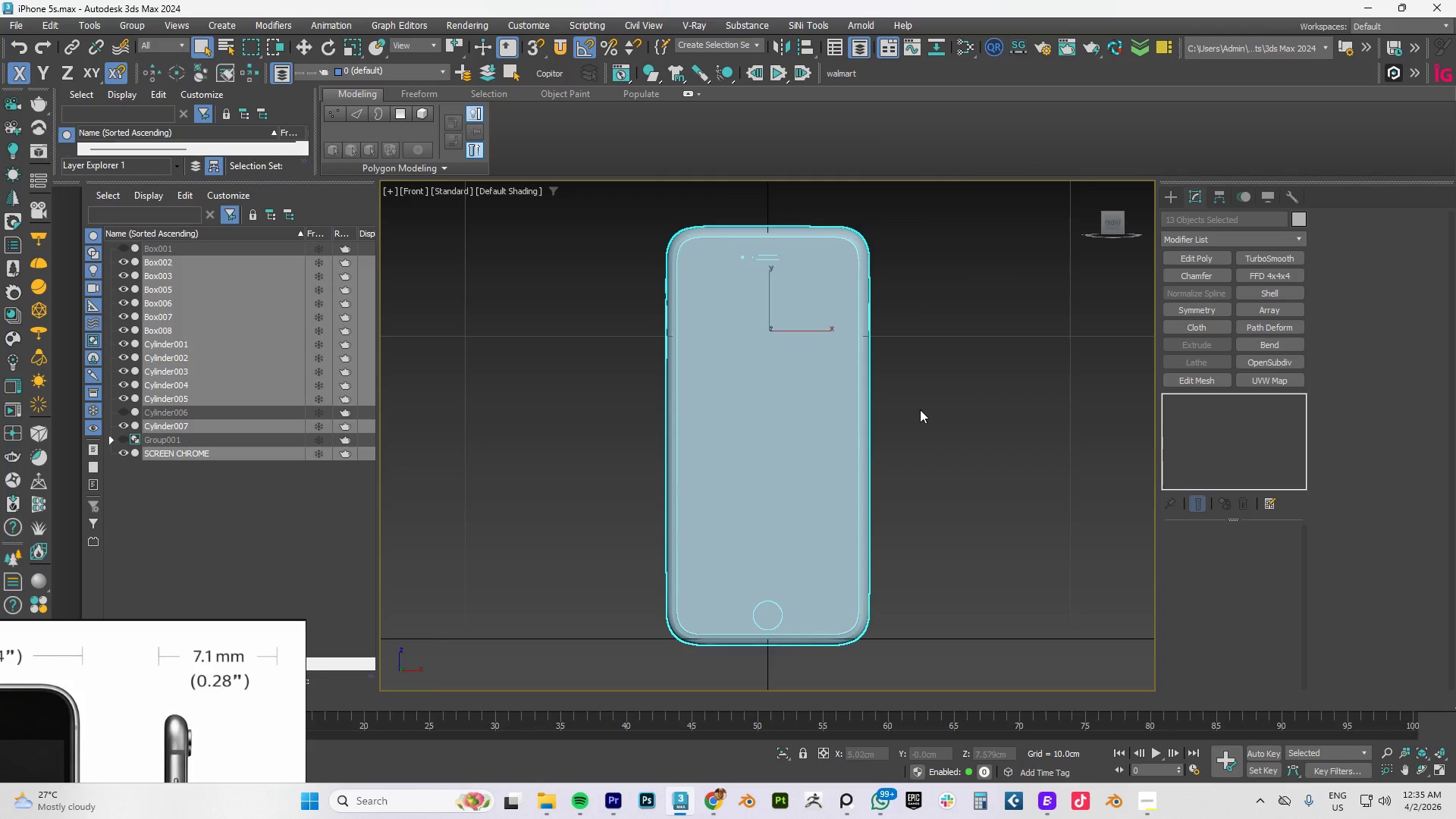 
hold_key(key=AltLeft, duration=0.62)
 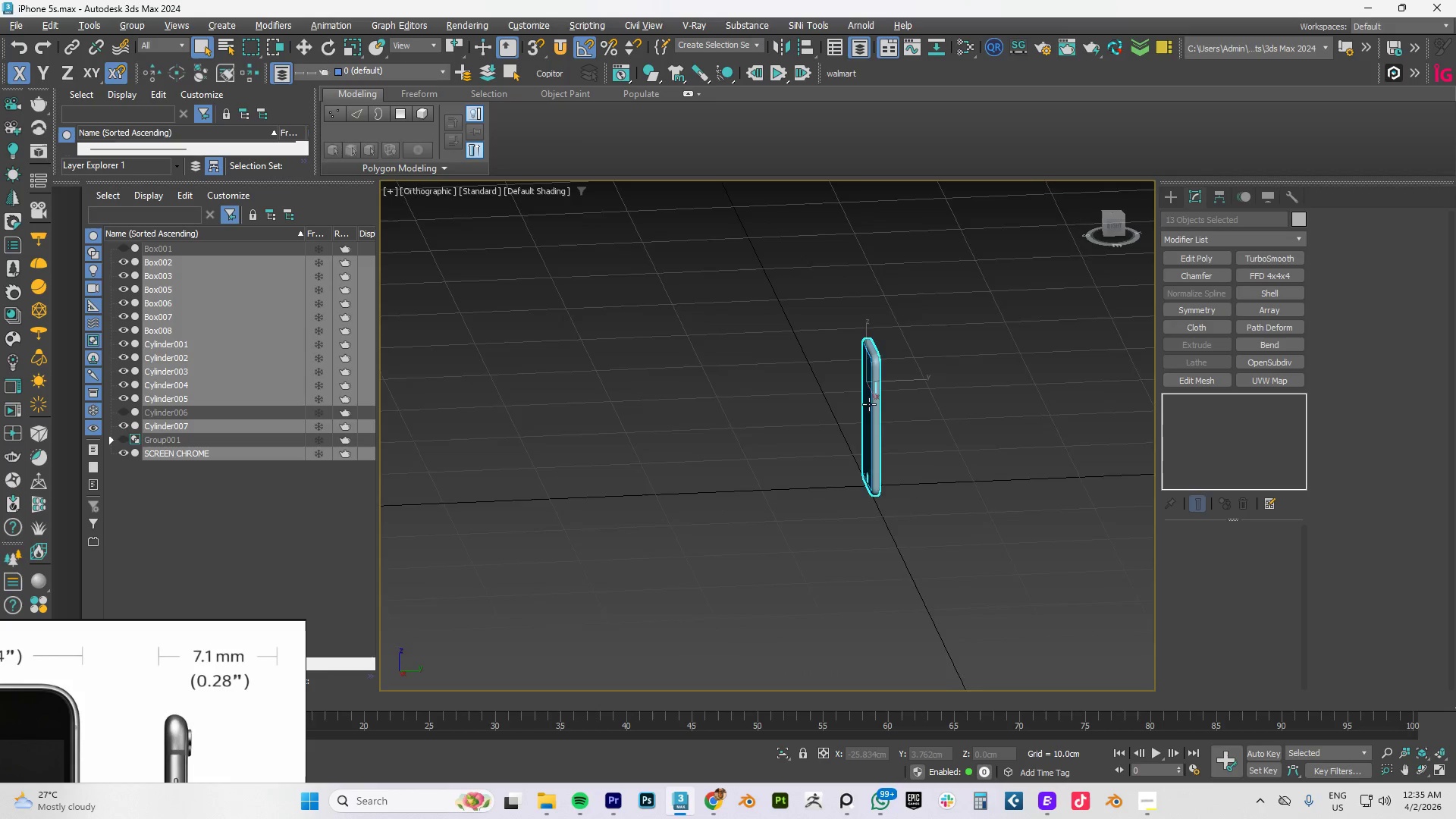 
scroll: coordinate [920, 410], scroll_direction: down, amount: 3.0
 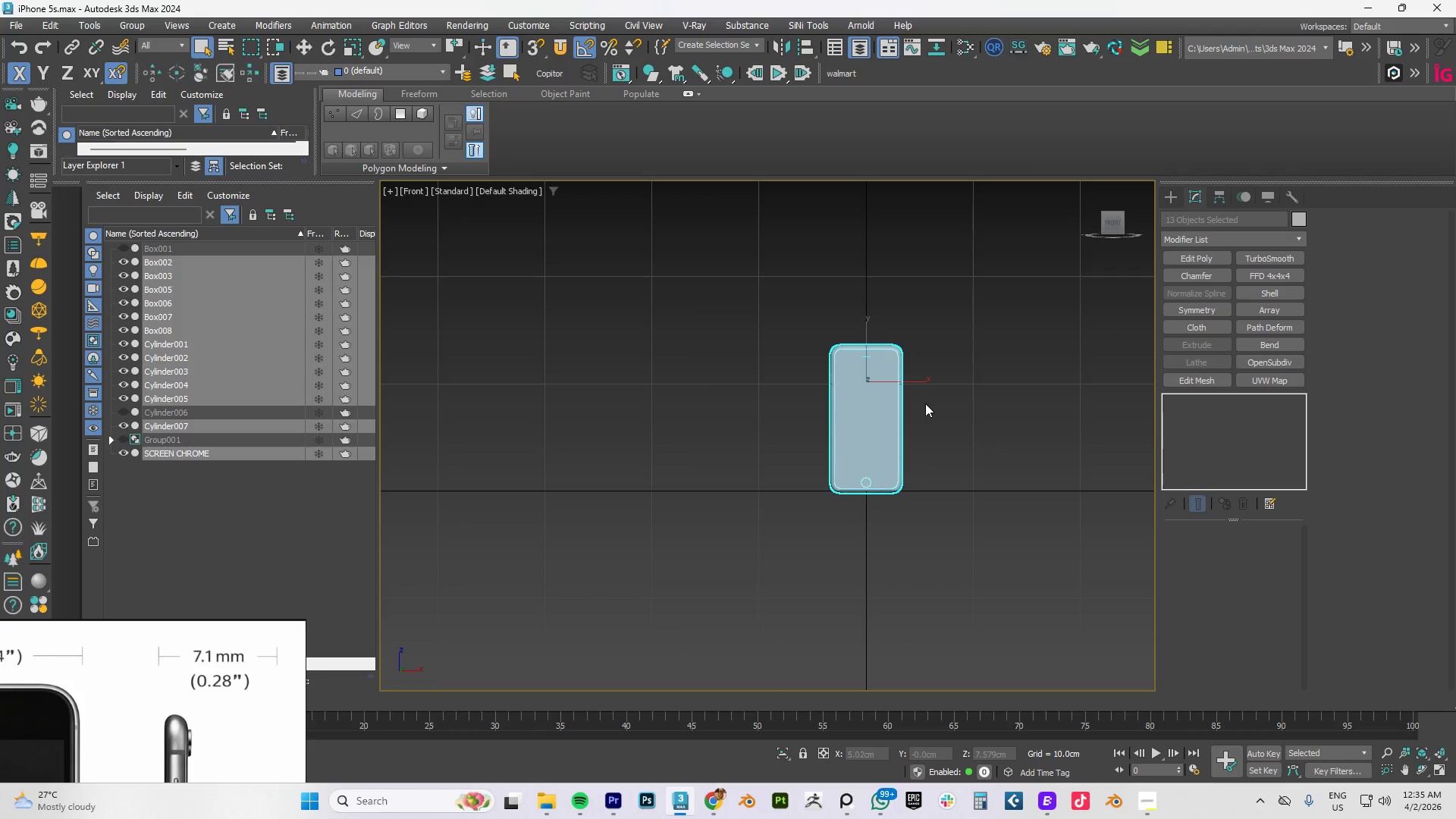 
scroll: coordinate [869, 404], scroll_direction: up, amount: 3.0
 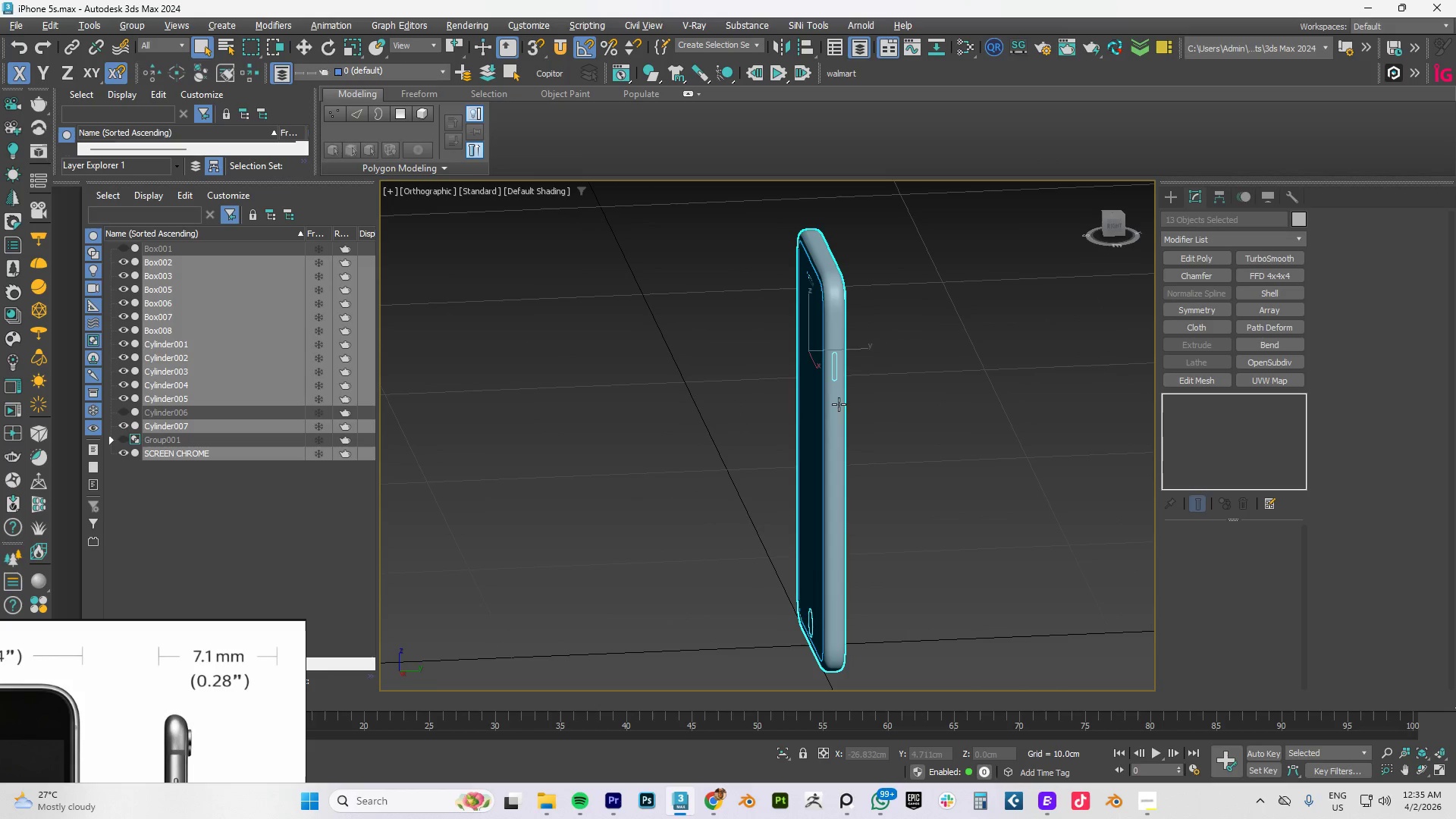 
hold_key(key=AltLeft, duration=0.84)
 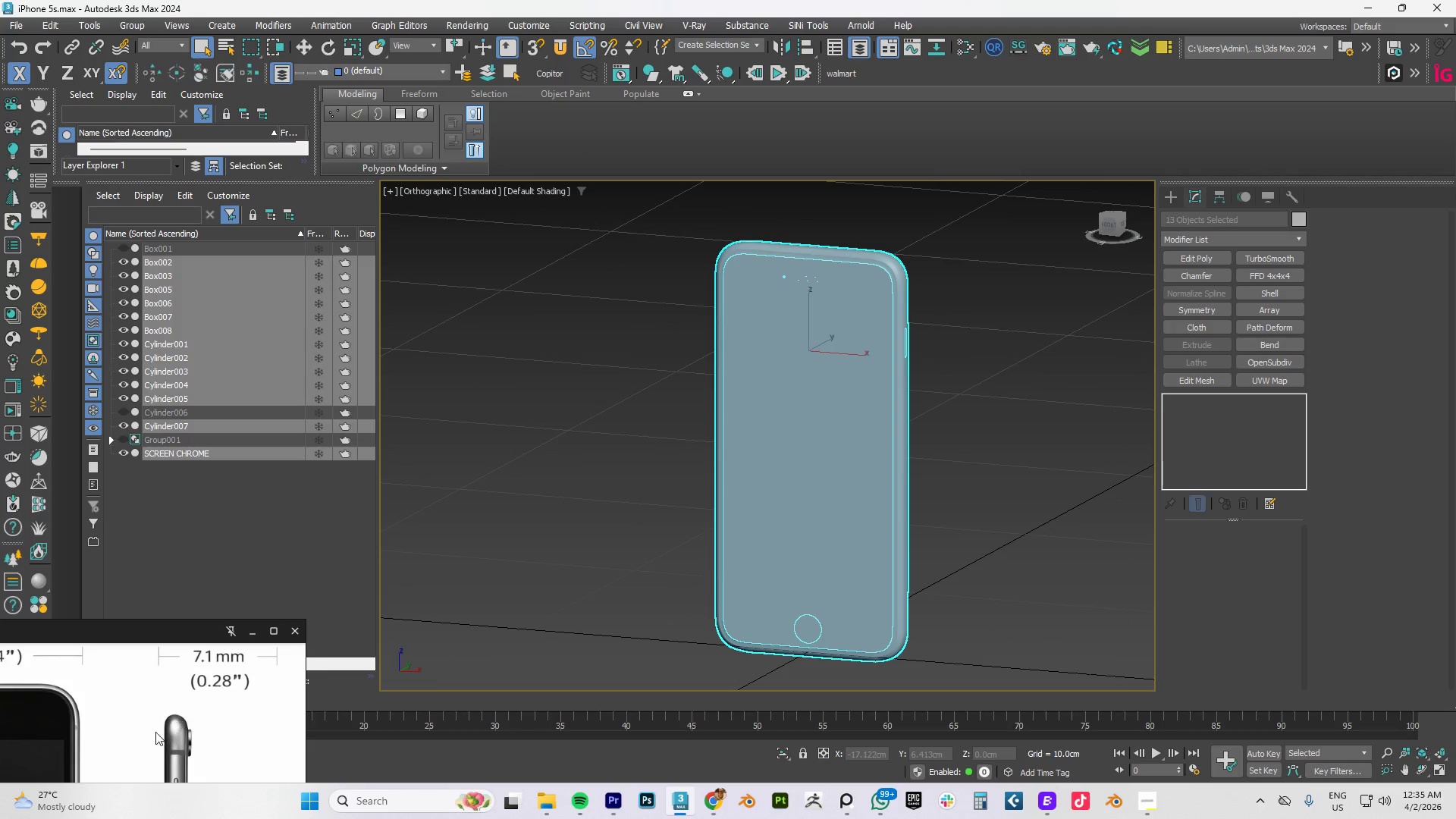 
scroll: coordinate [165, 726], scroll_direction: down, amount: 7.0
 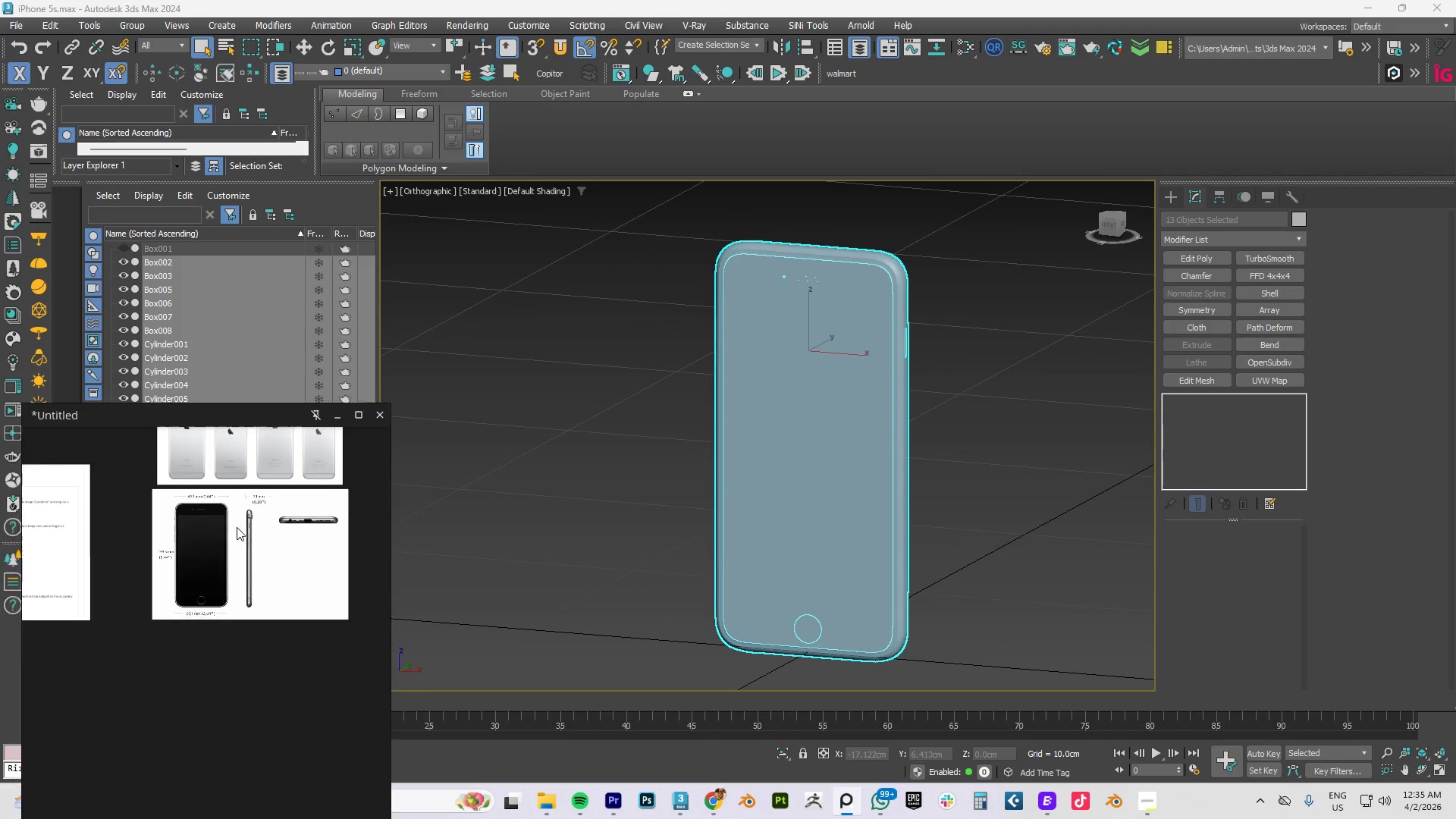 
scroll: coordinate [284, 521], scroll_direction: up, amount: 4.0
 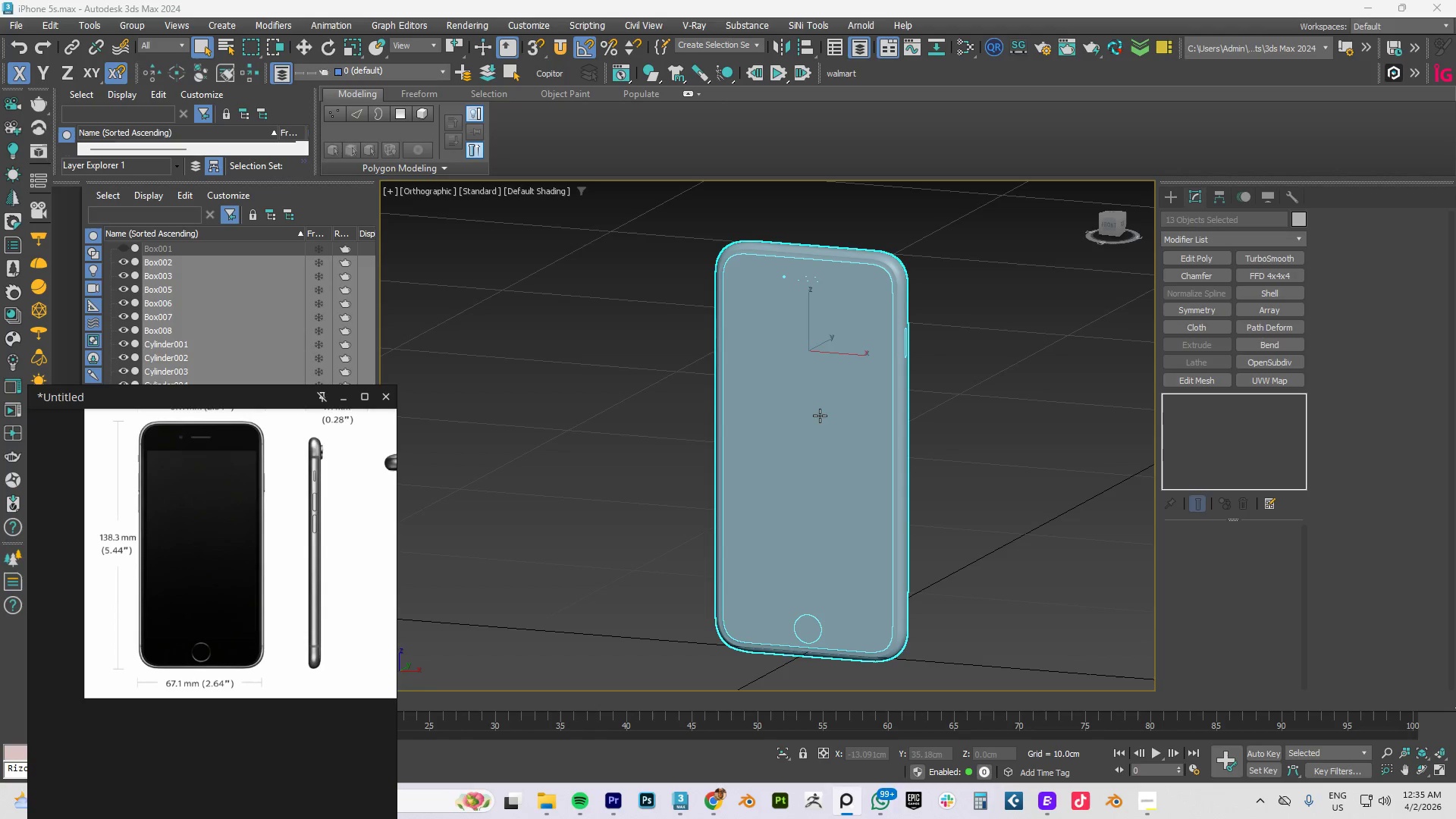 
left_click([1046, 406])
 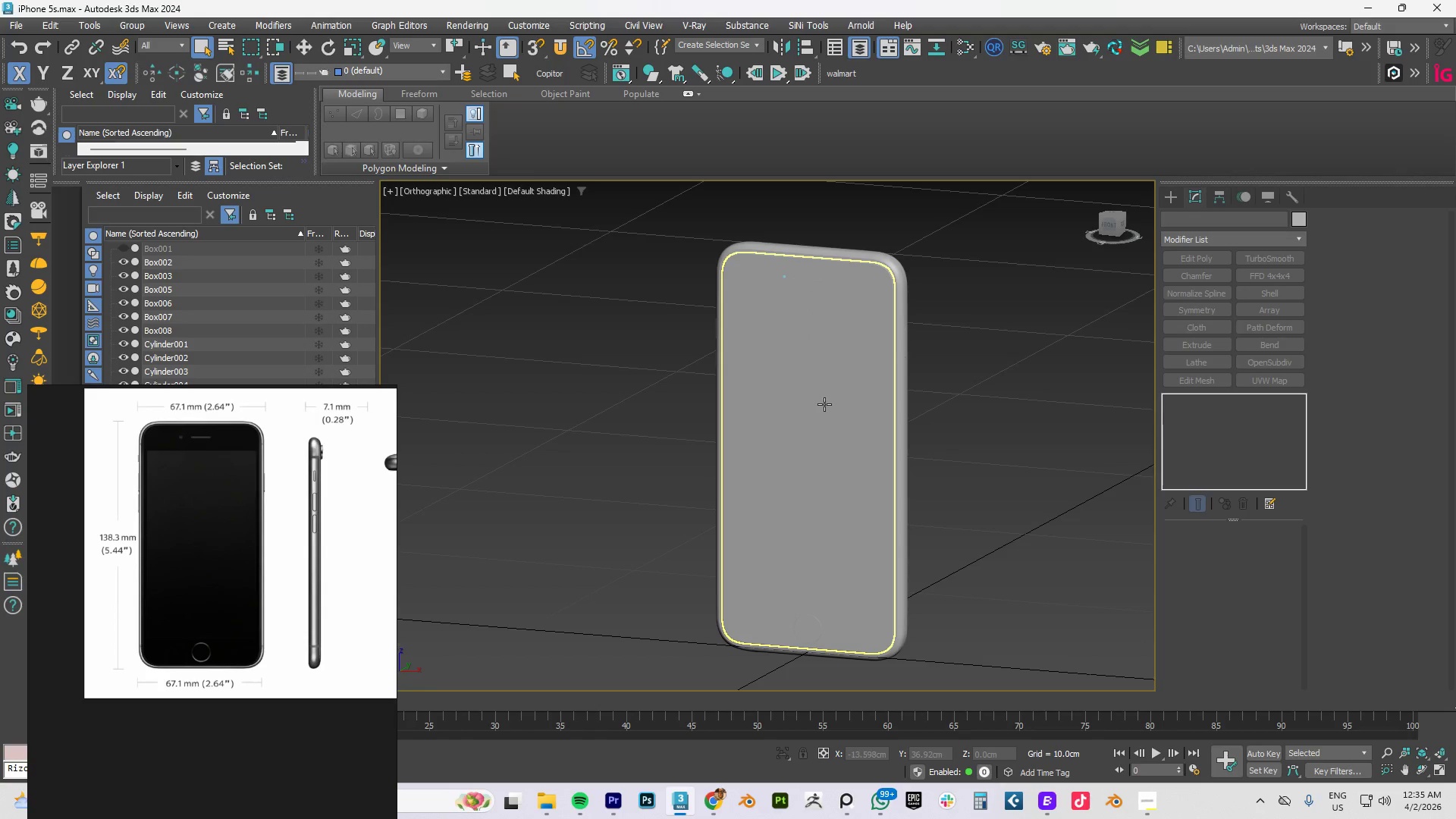 
key(F4)
 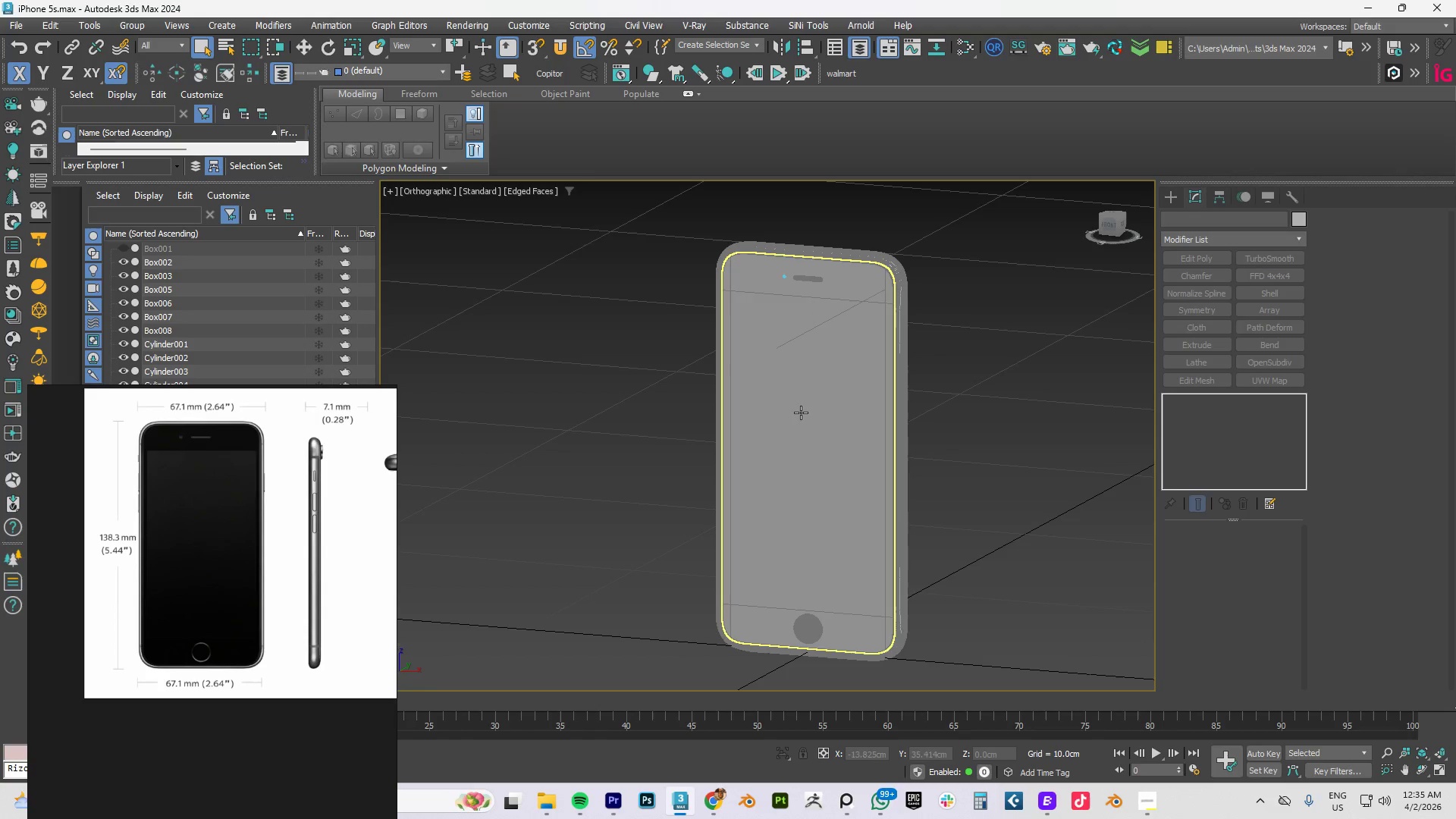 
left_click([800, 413])
 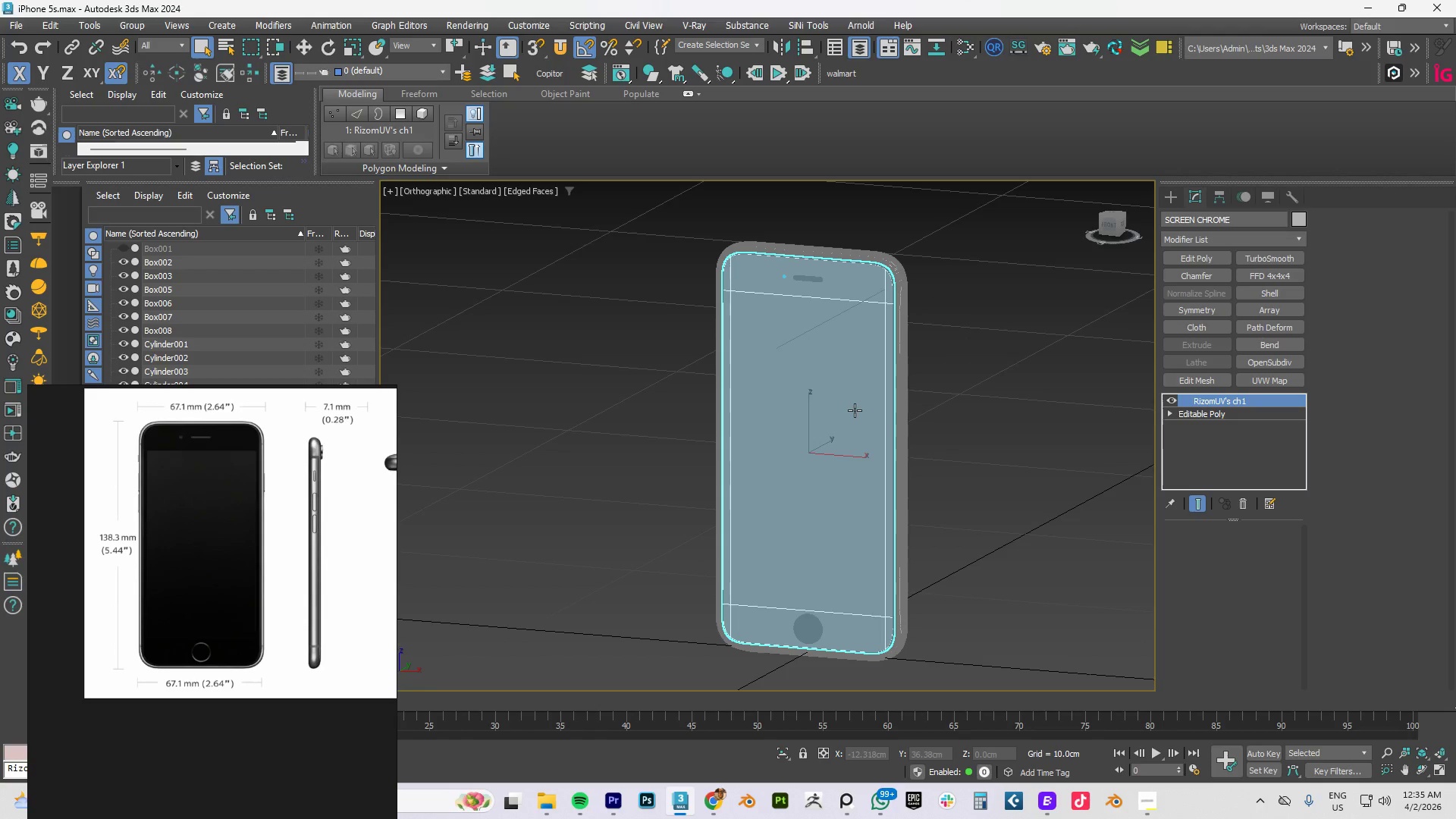 
wait(14.75)
 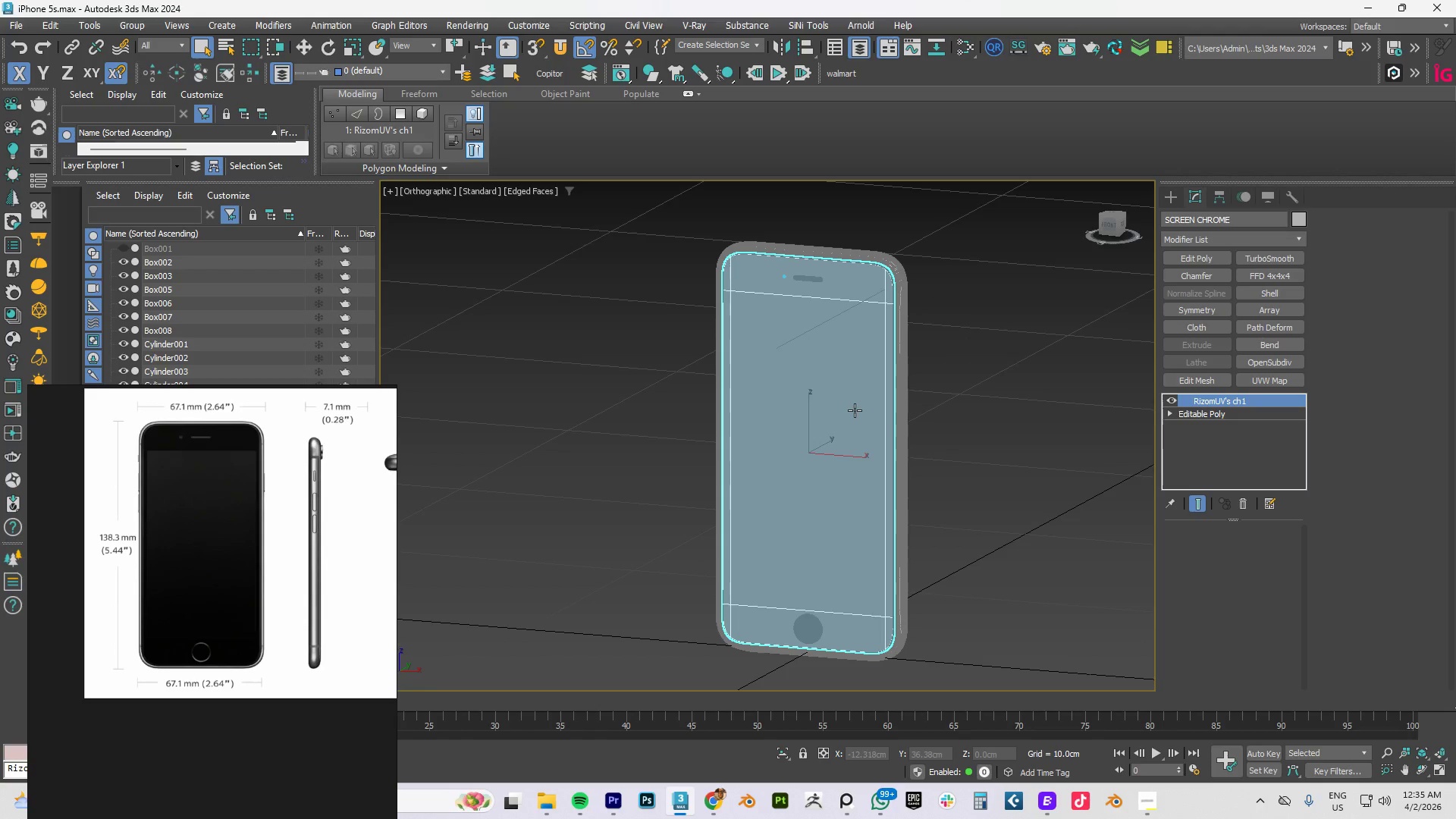 
scroll: coordinate [288, 490], scroll_direction: down, amount: 2.0
 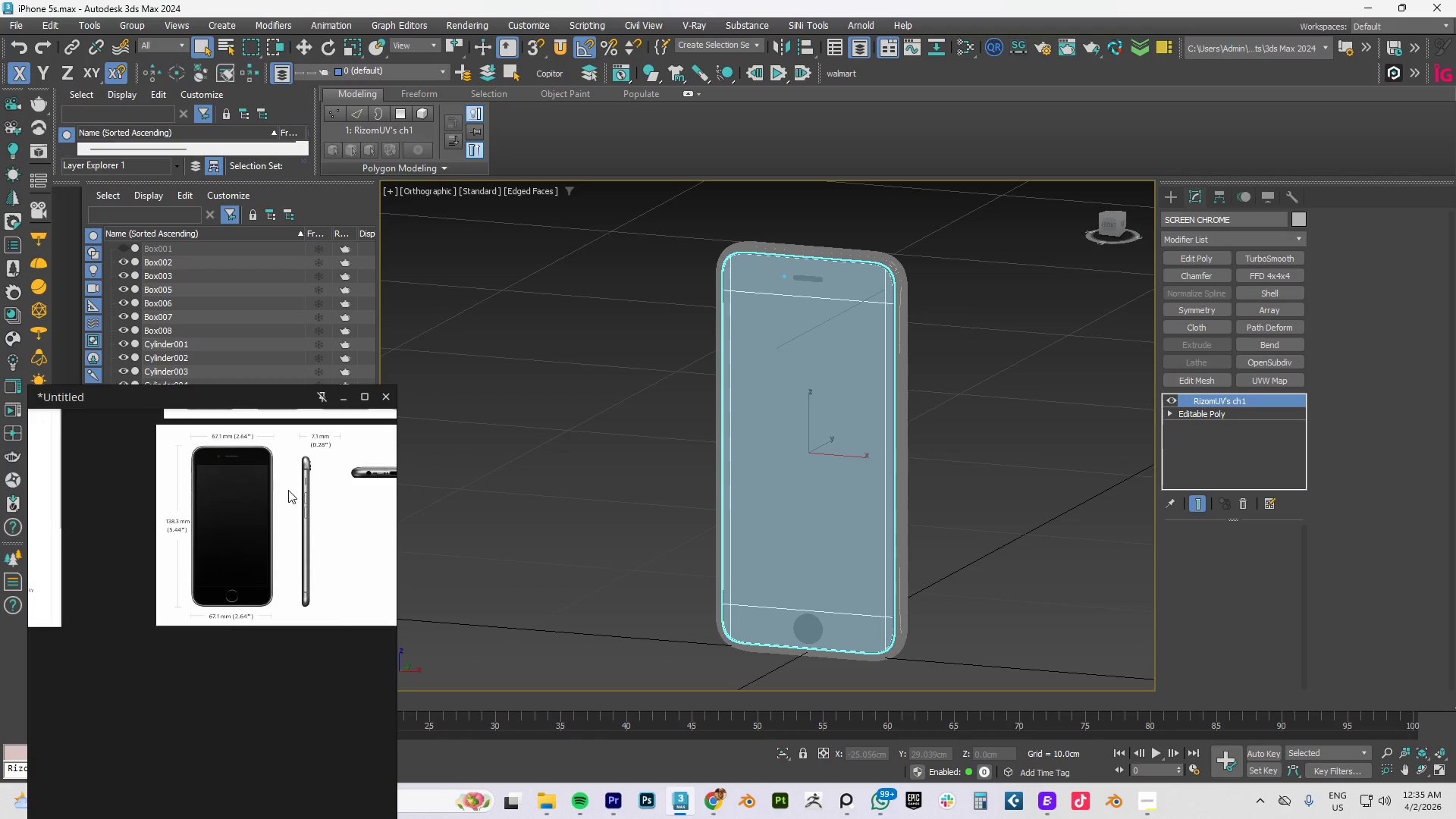 
scroll: coordinate [202, 695], scroll_direction: up, amount: 5.0
 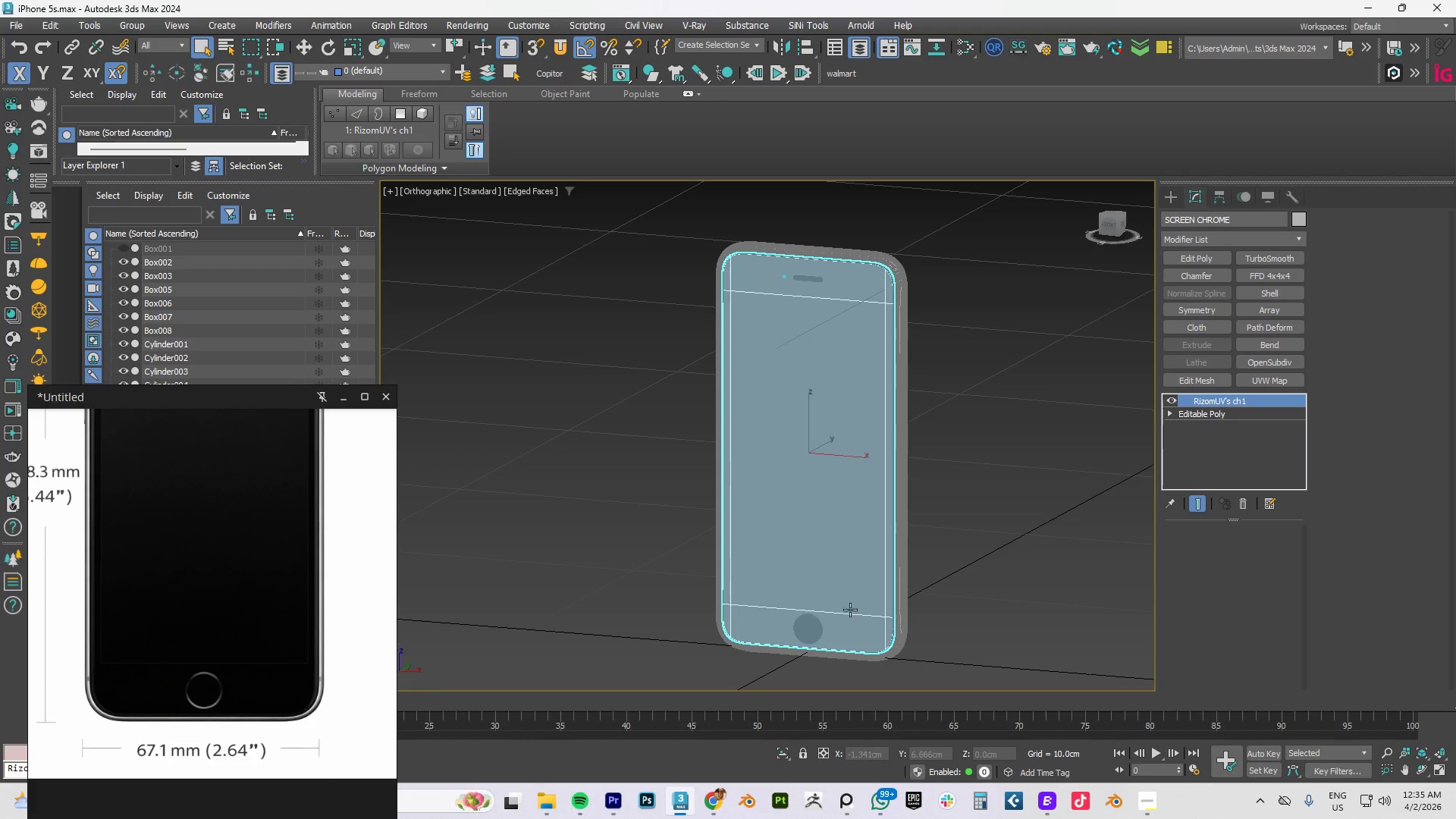 
hold_key(key=AltLeft, duration=0.59)
 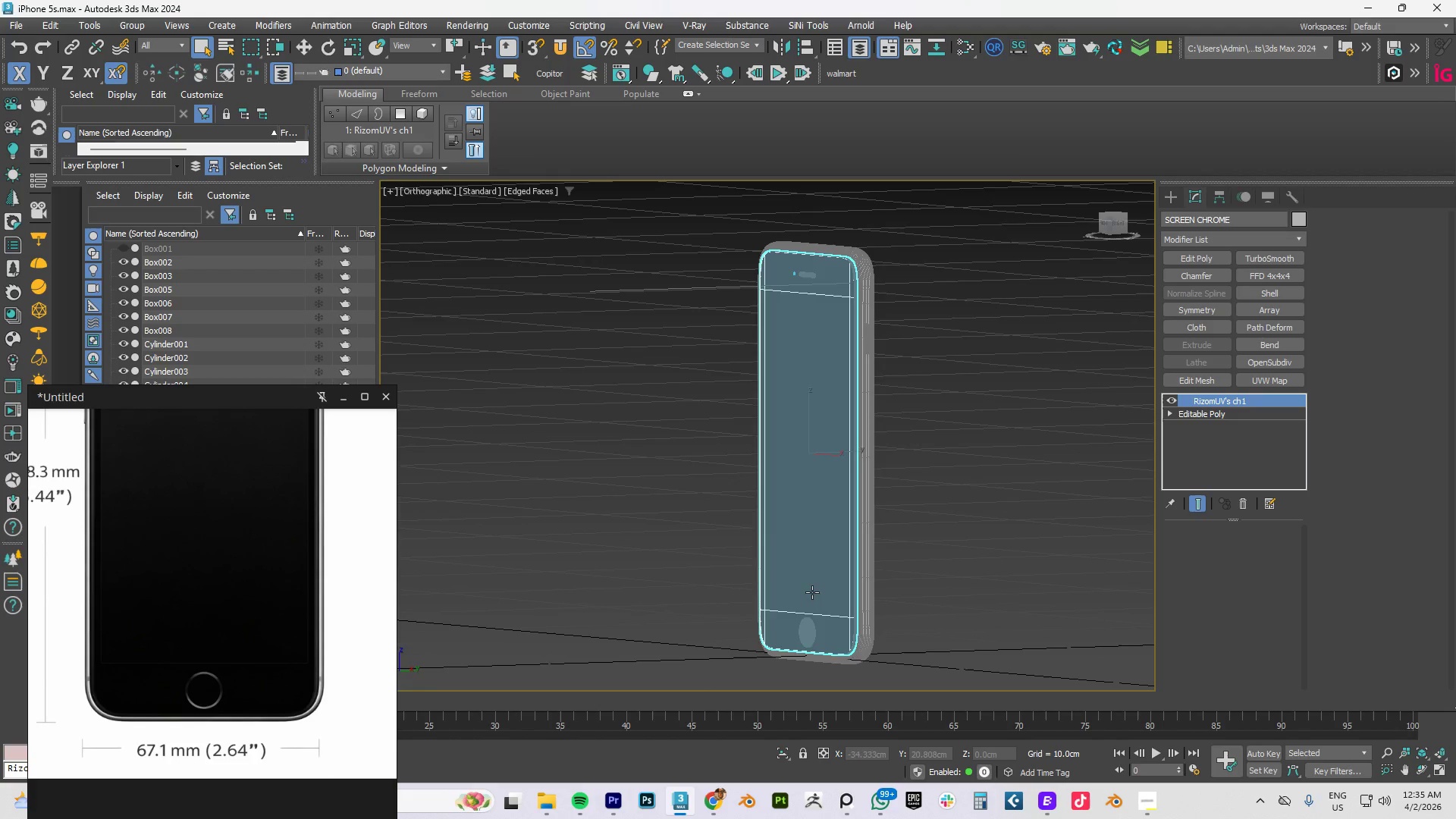 
key(F4)
 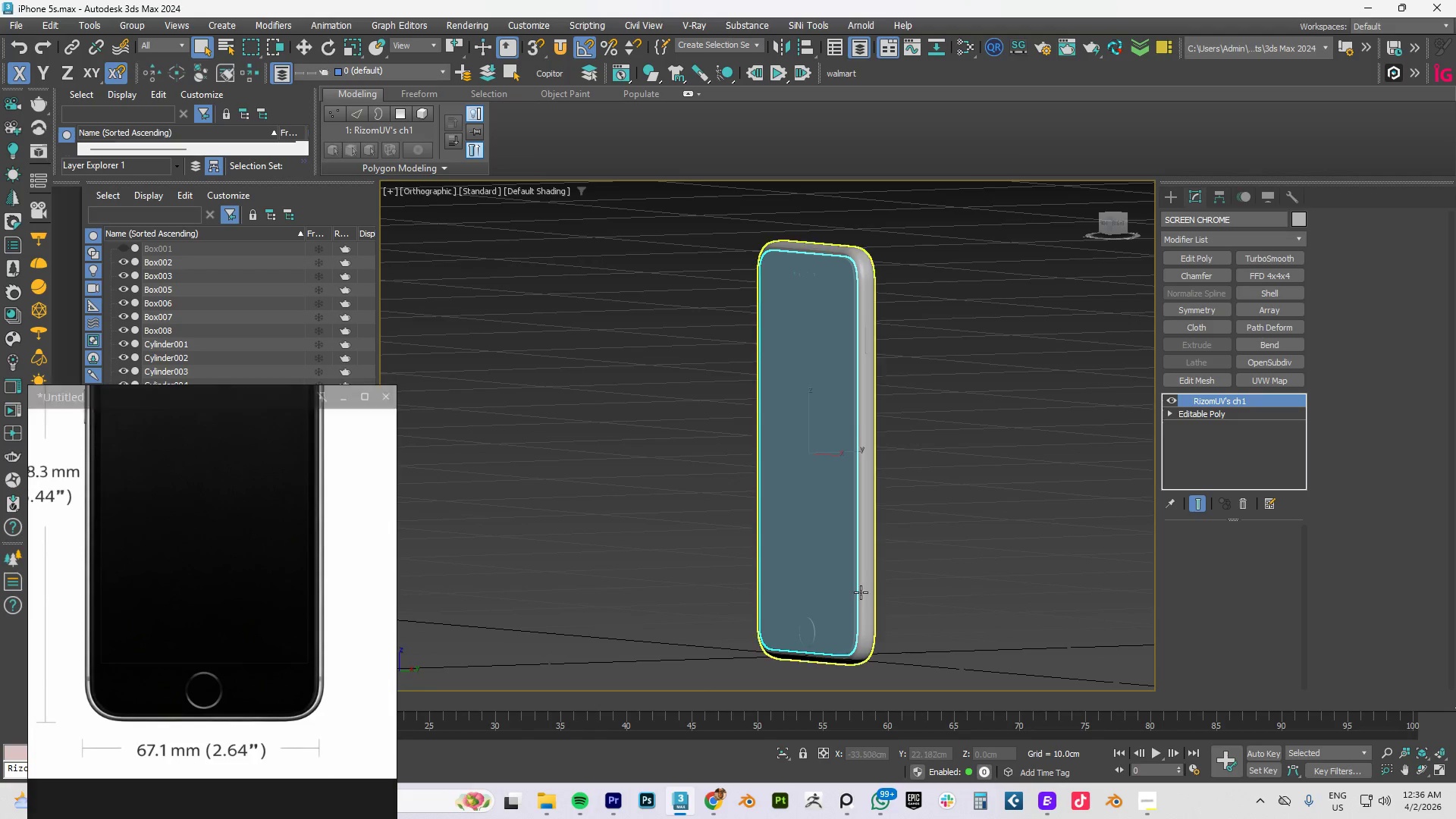 
scroll: coordinate [877, 619], scroll_direction: up, amount: 4.0
 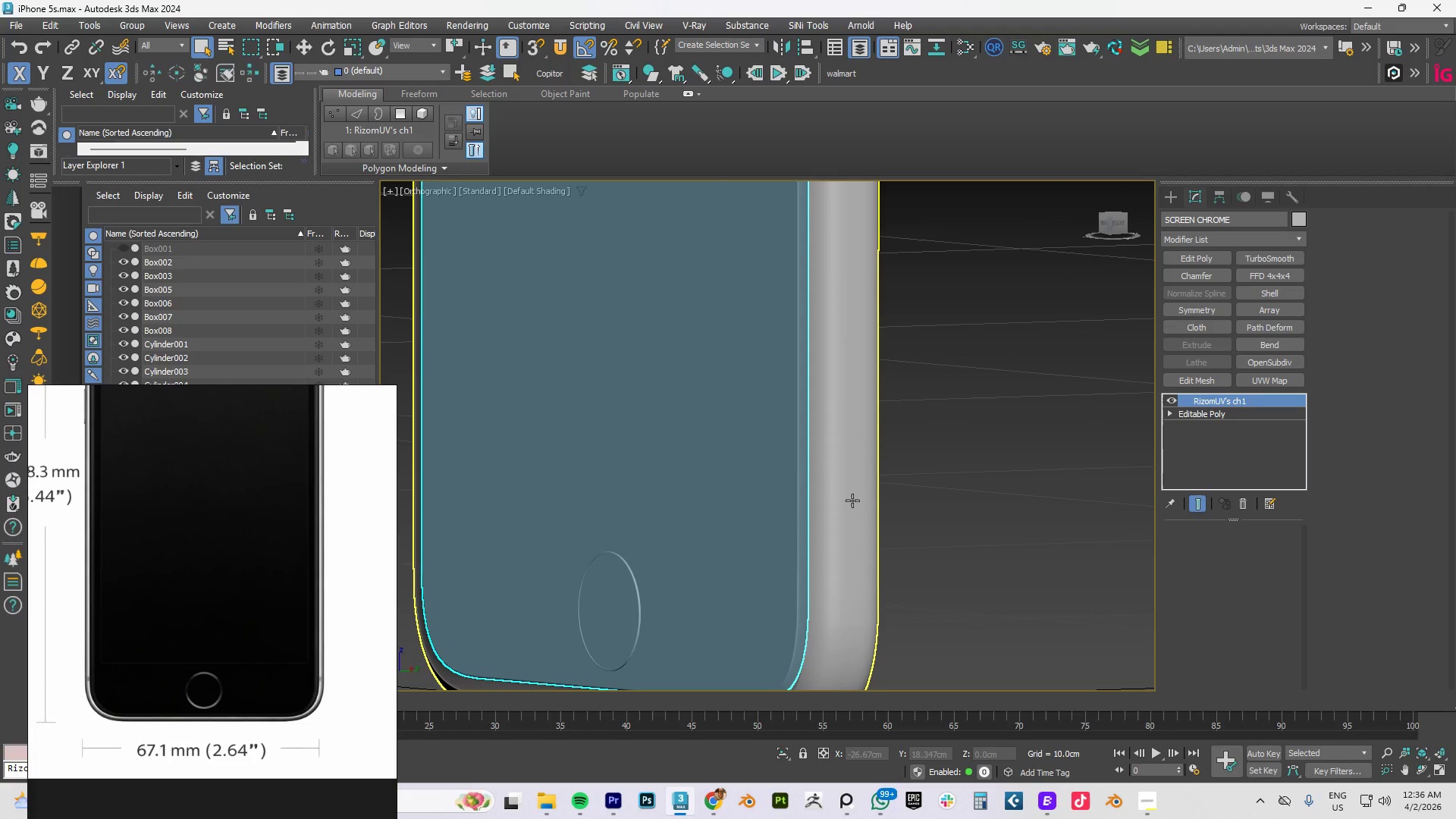 
key(F4)
 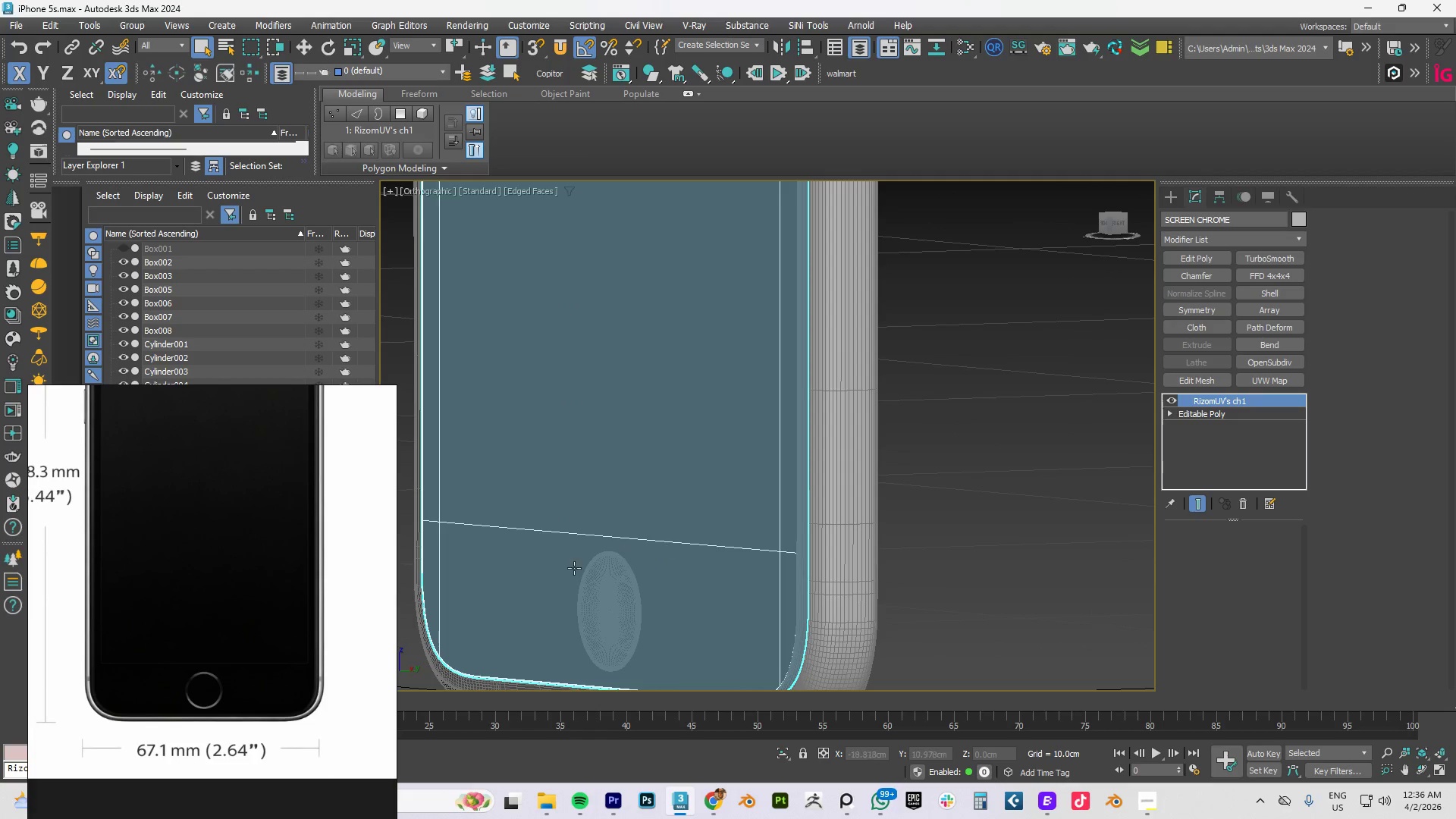 
scroll: coordinate [307, 548], scroll_direction: down, amount: 4.0
 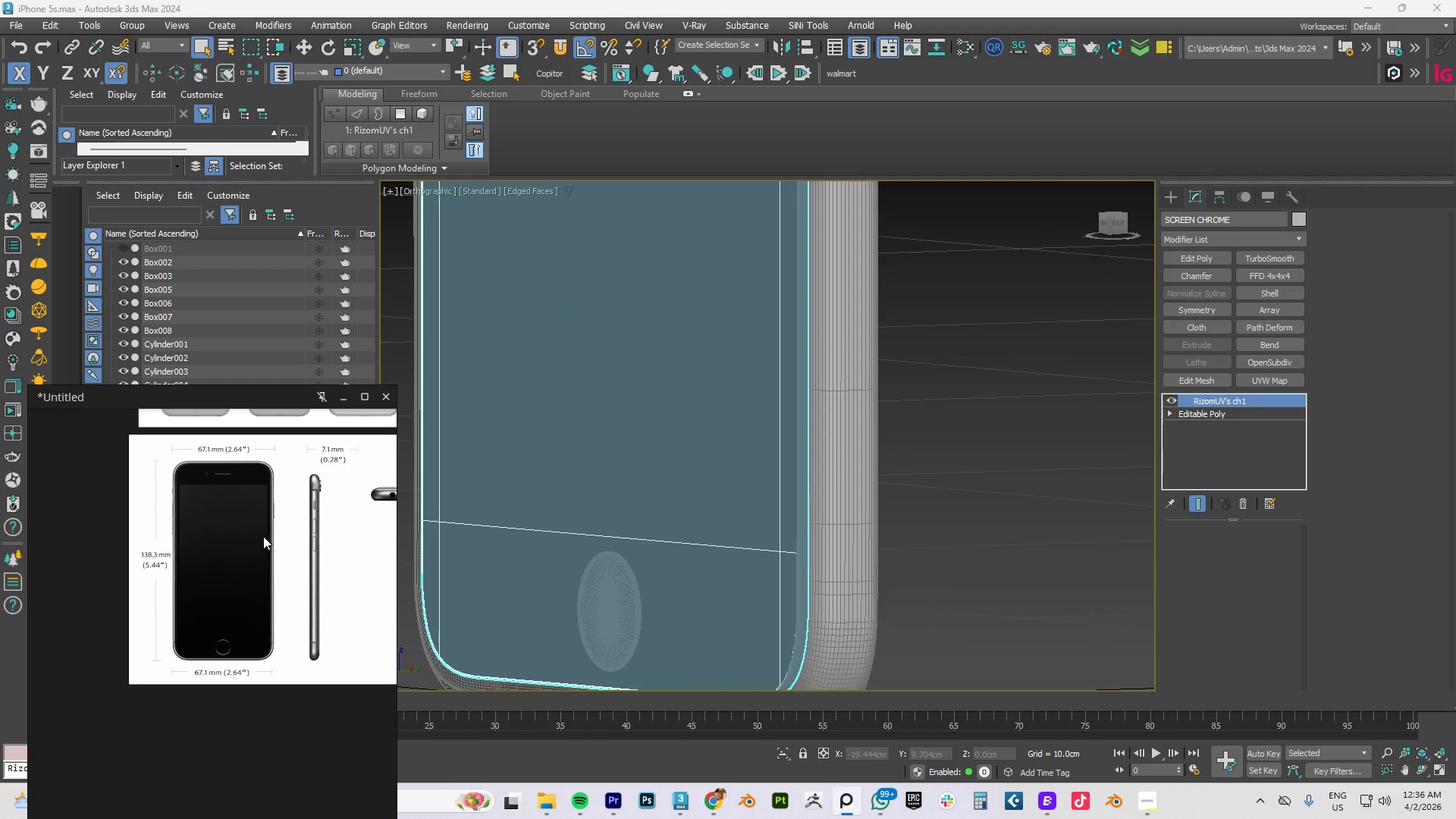 
scroll: coordinate [333, 464], scroll_direction: up, amount: 7.0
 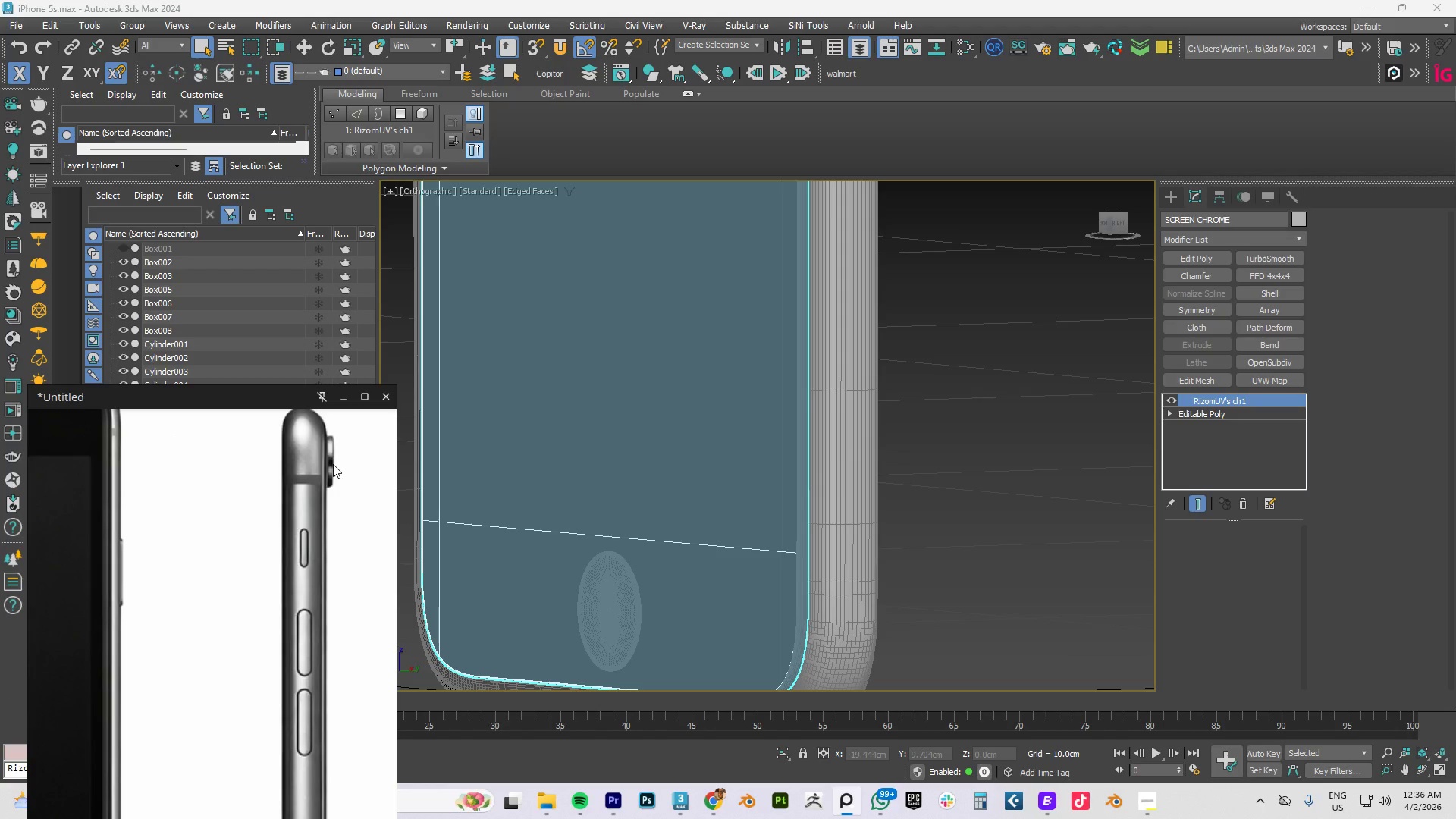 
scroll: coordinate [333, 464], scroll_direction: down, amount: 6.0
 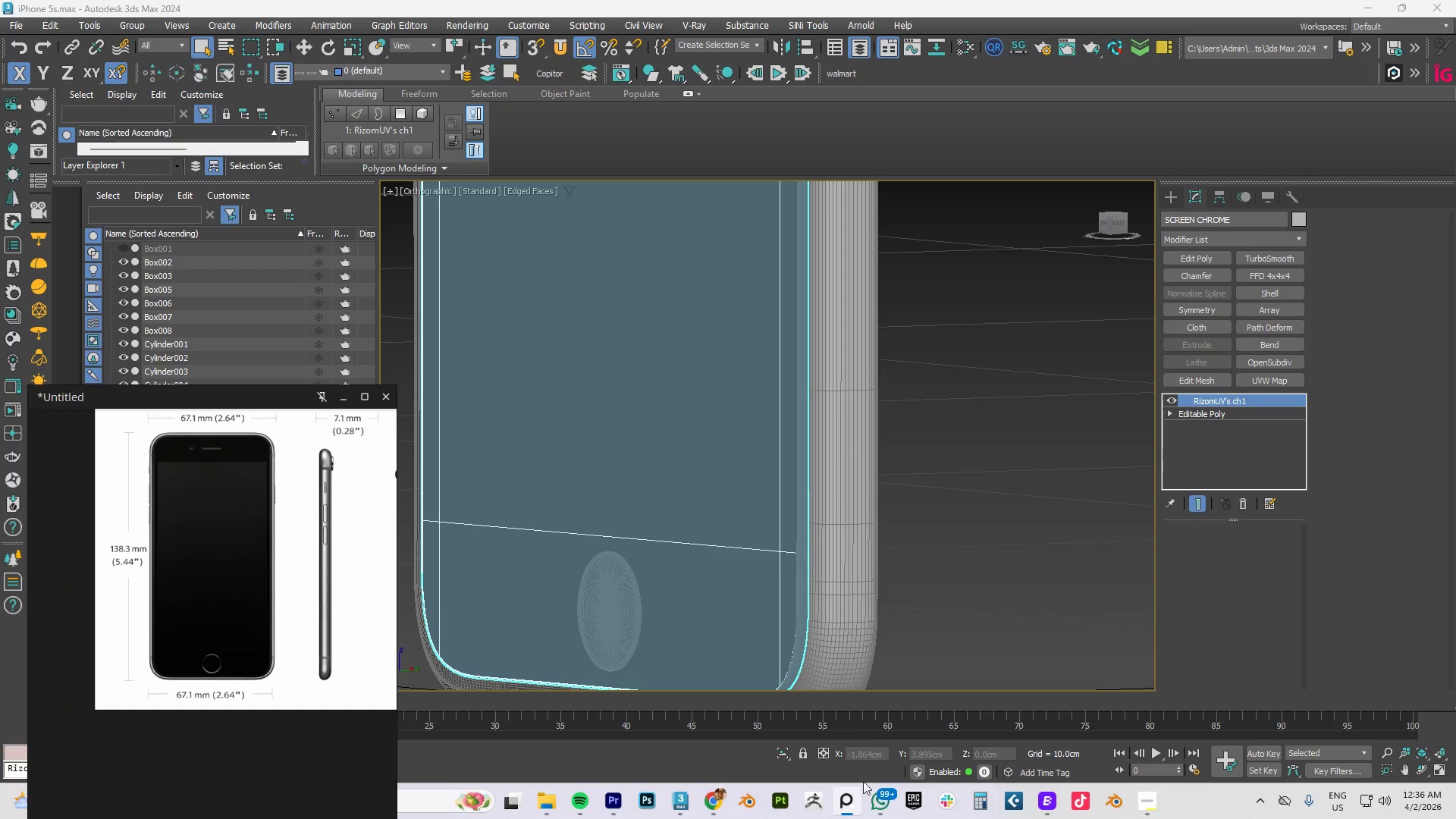 
mouse_move([736, 789])
 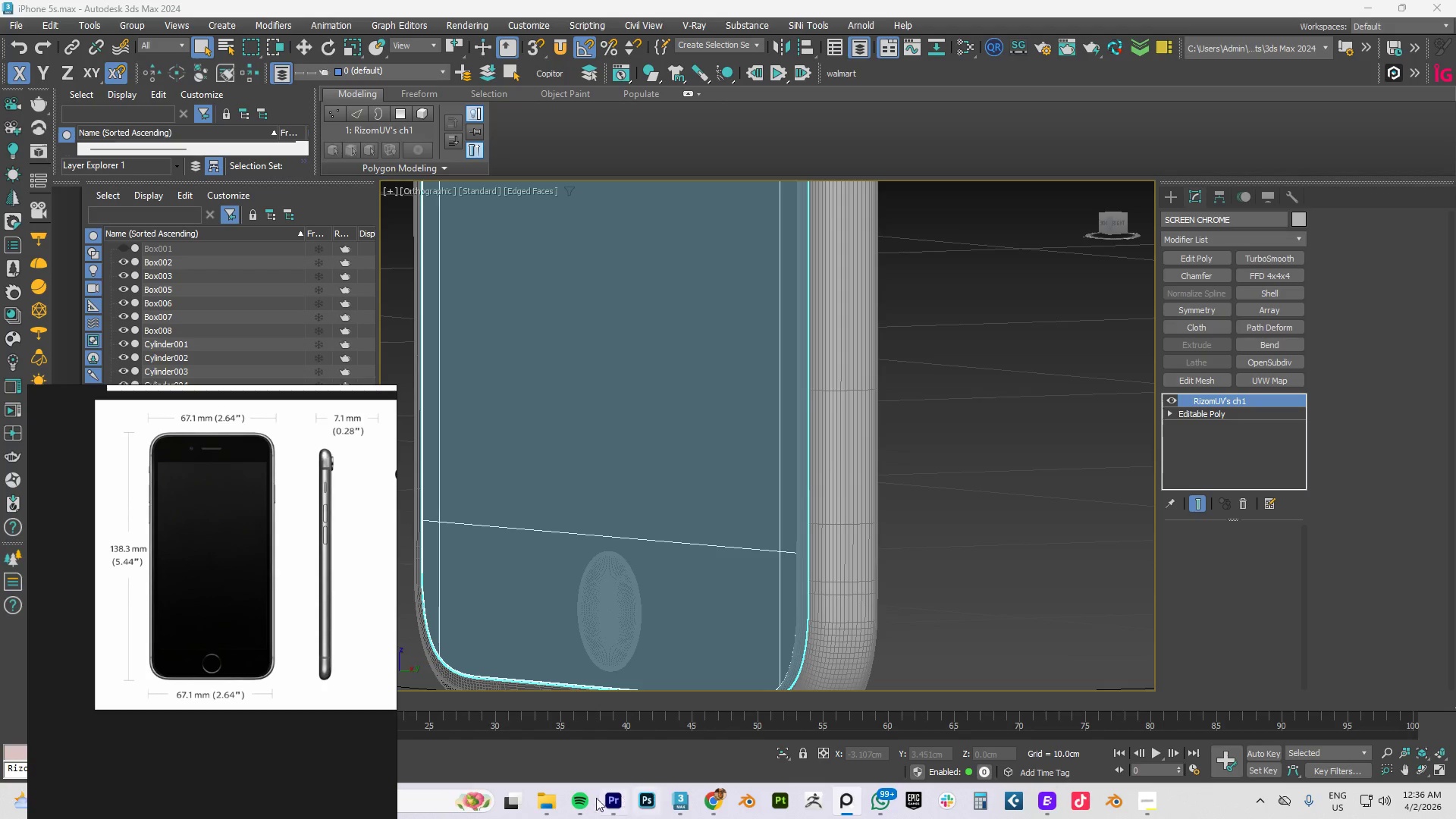 
scroll: coordinate [644, 580], scroll_direction: down, amount: 6.0
 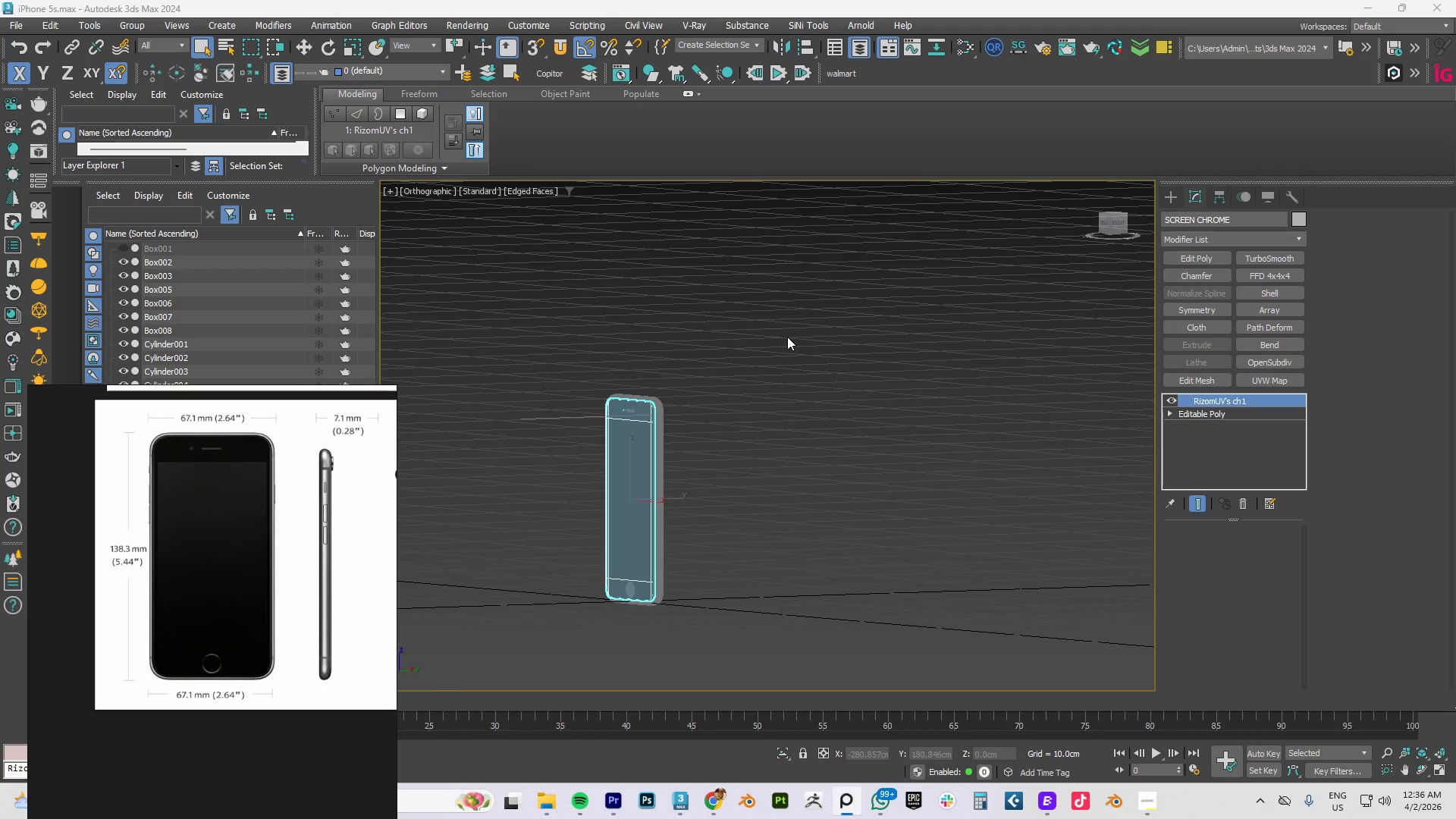 
key(F)
 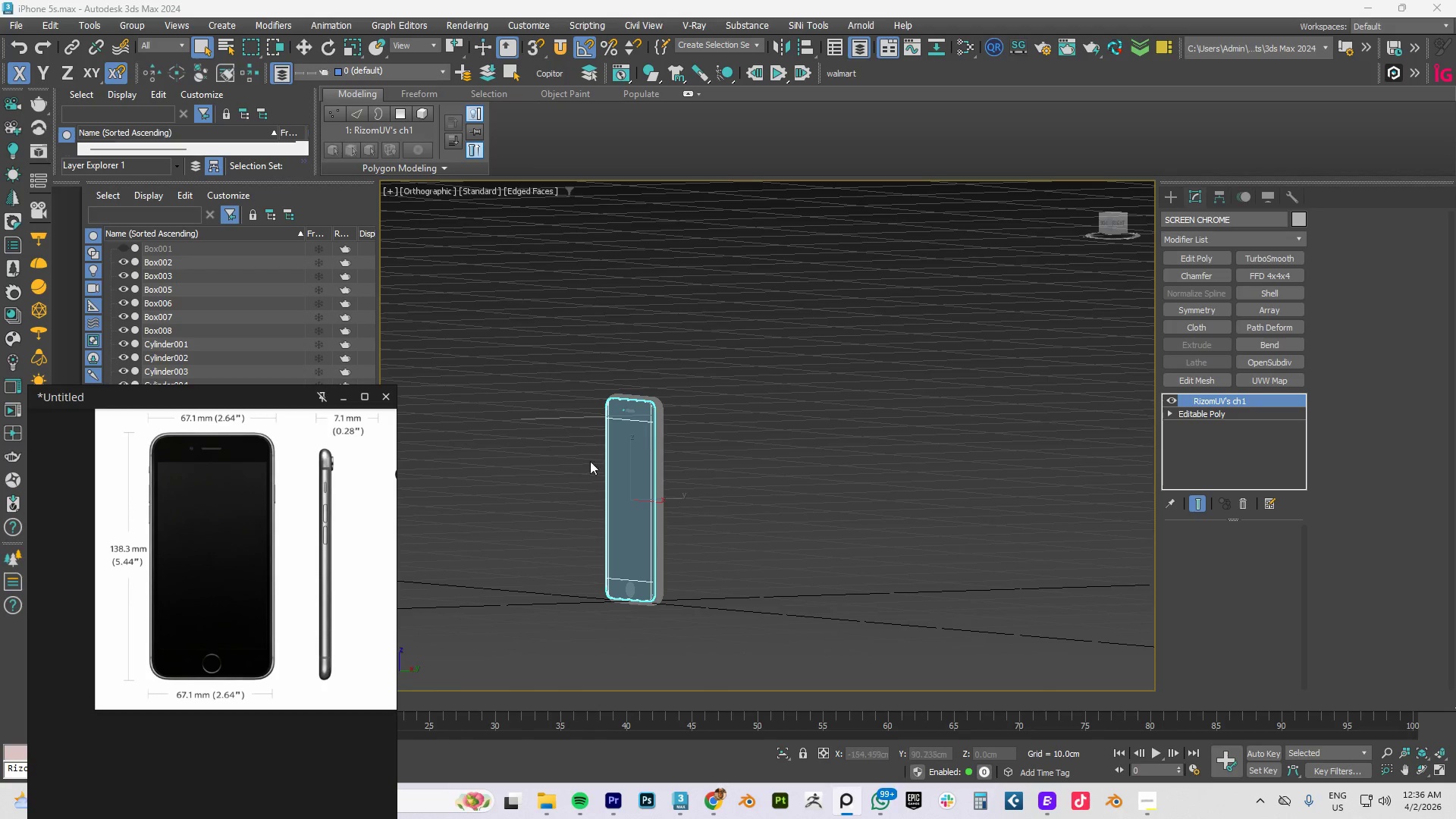 
hold_key(key=AltLeft, duration=1.24)
 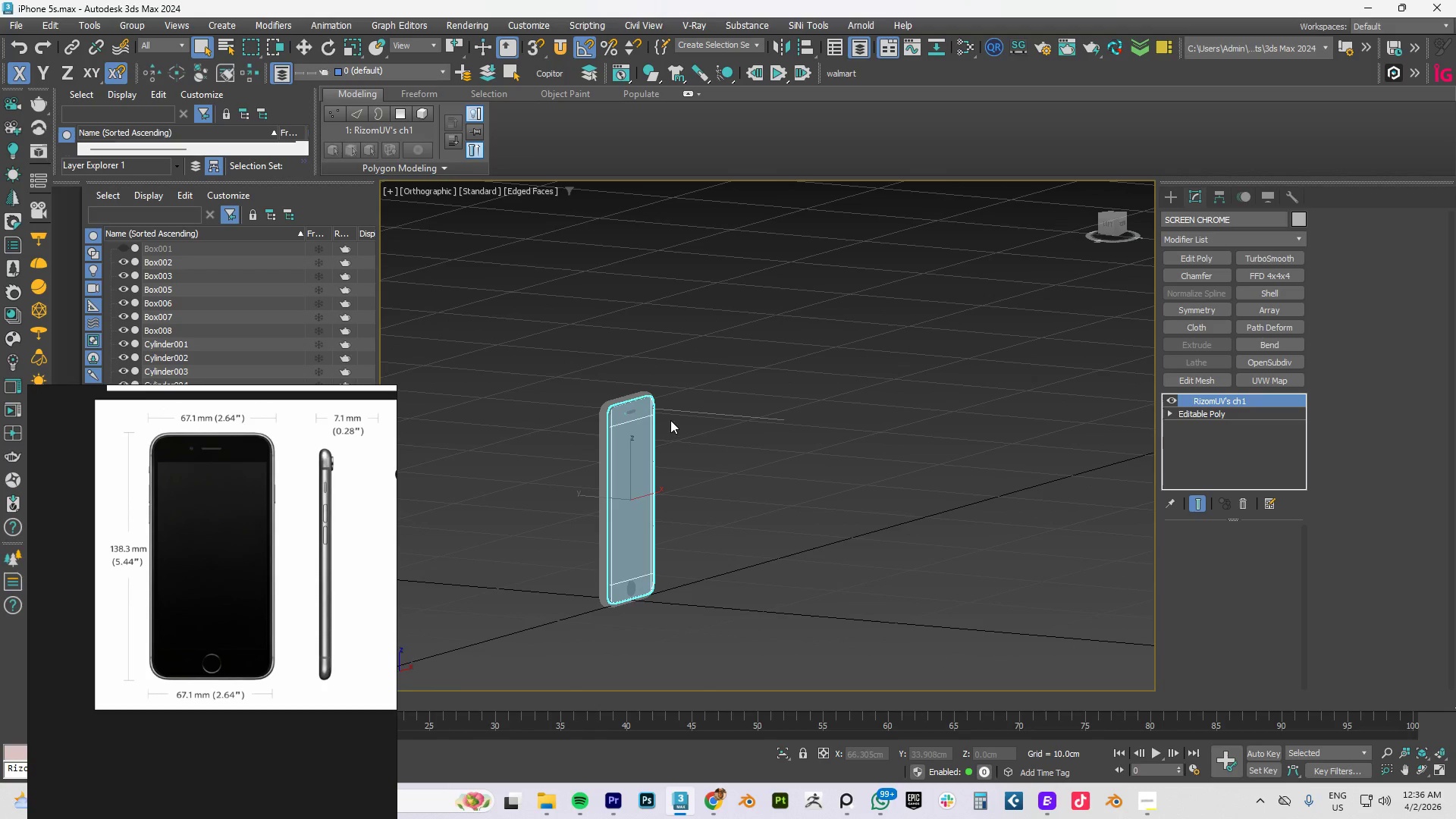 
scroll: coordinate [679, 404], scroll_direction: up, amount: 4.0
 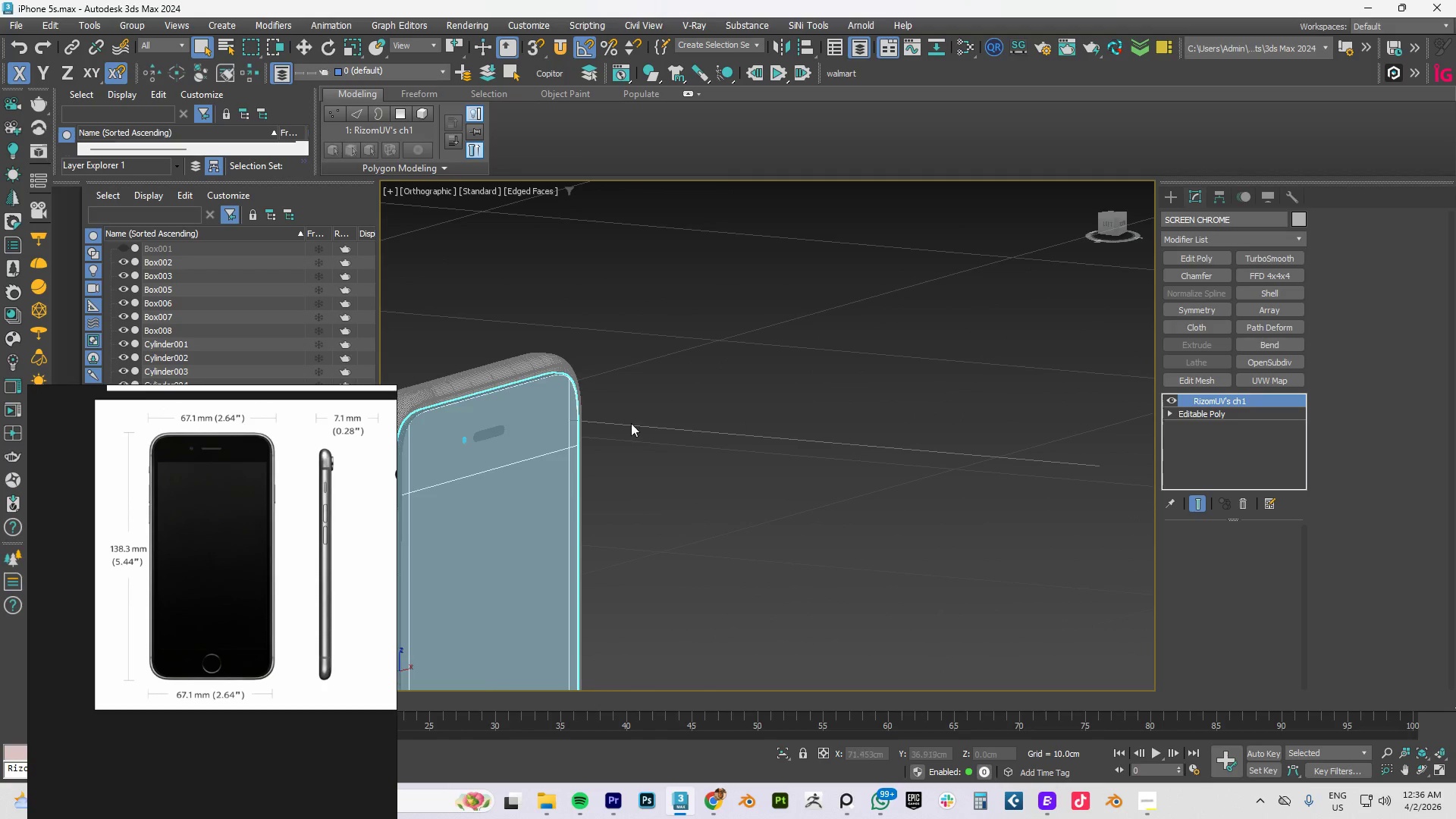 
left_click_drag(start_coordinate=[632, 404], to_coordinate=[811, 497])
 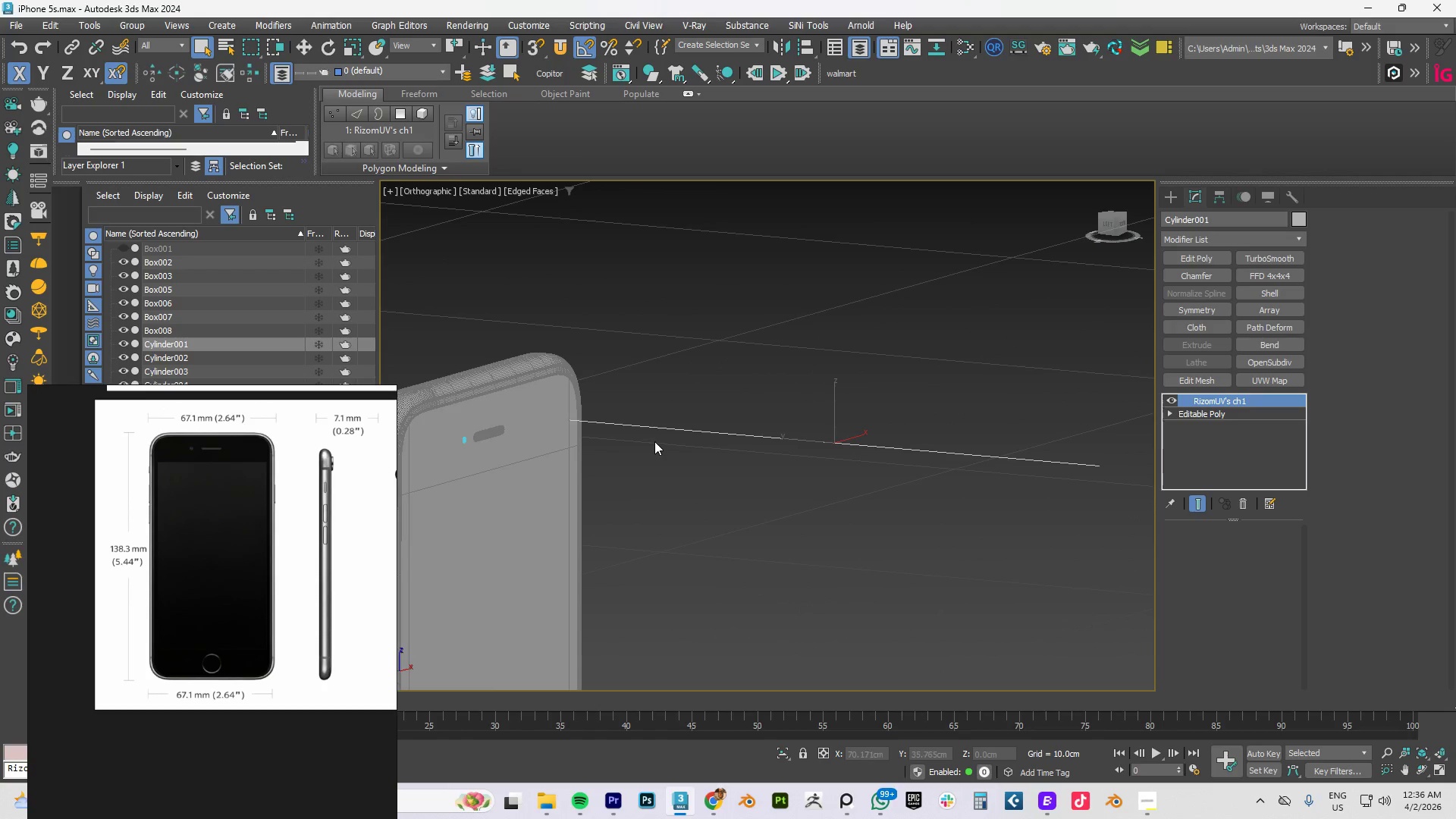 
key(Delete)
 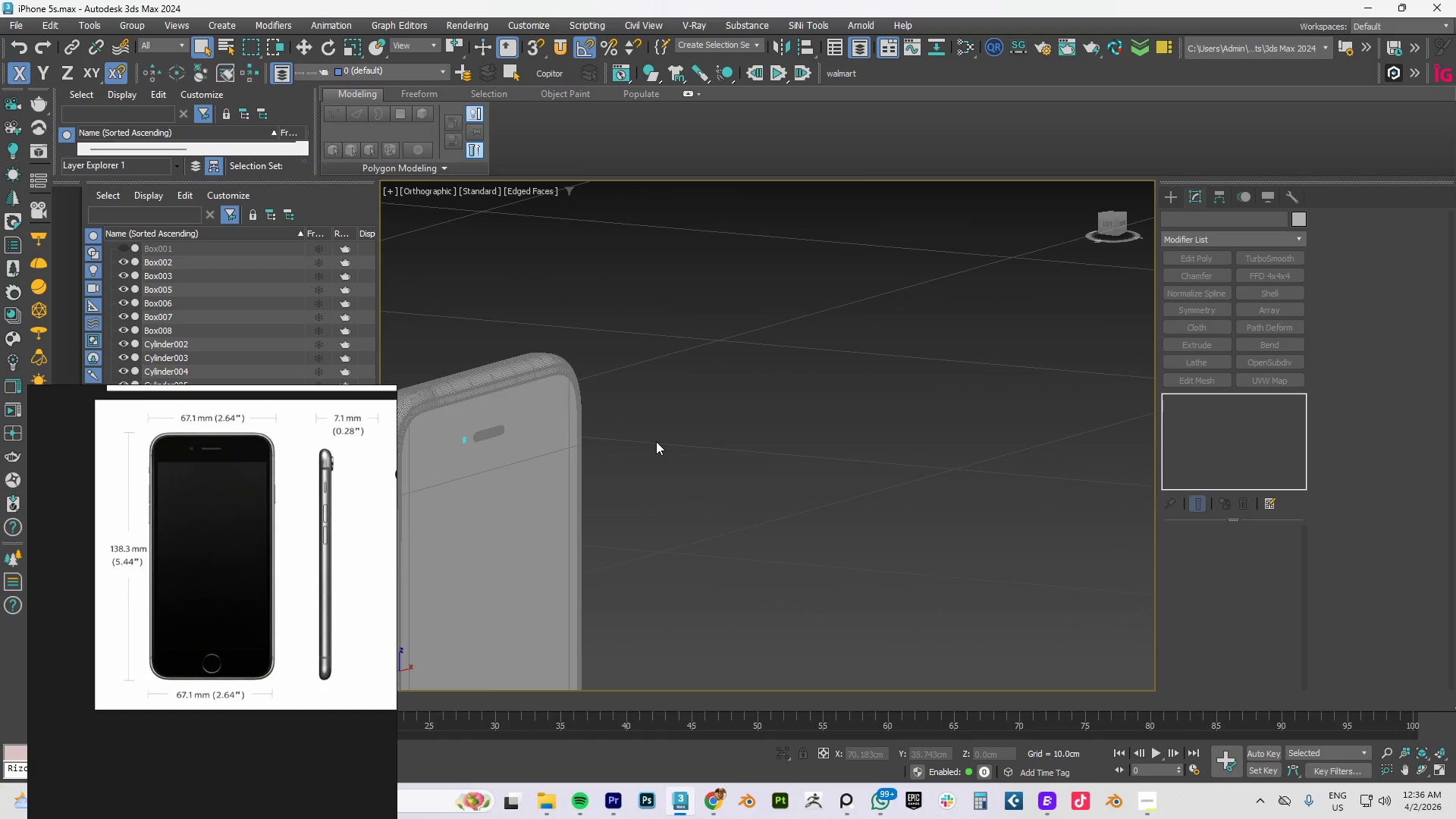 
scroll: coordinate [546, 441], scroll_direction: down, amount: 3.0
 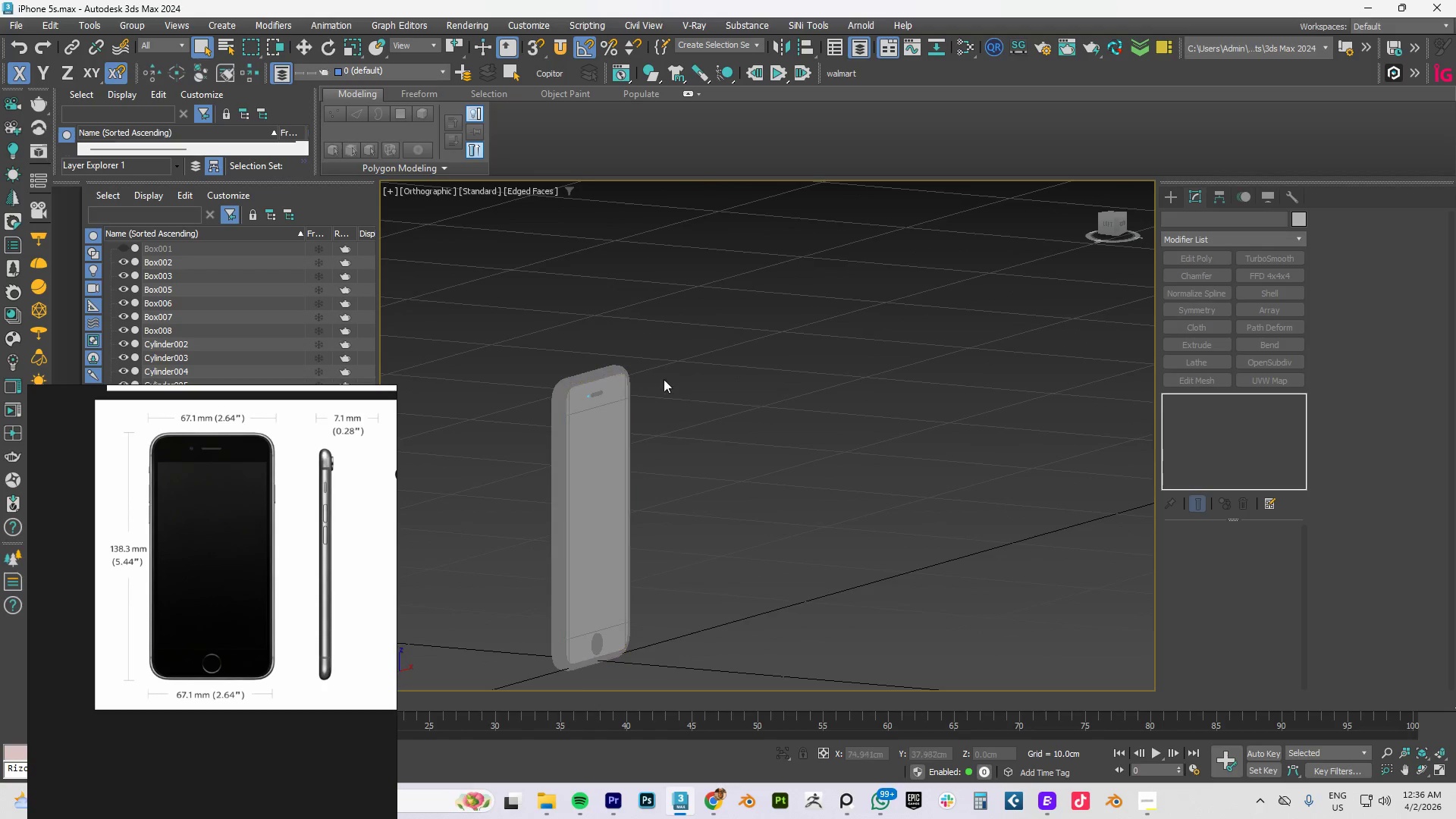 
left_click_drag(start_coordinate=[747, 307], to_coordinate=[466, 698])
 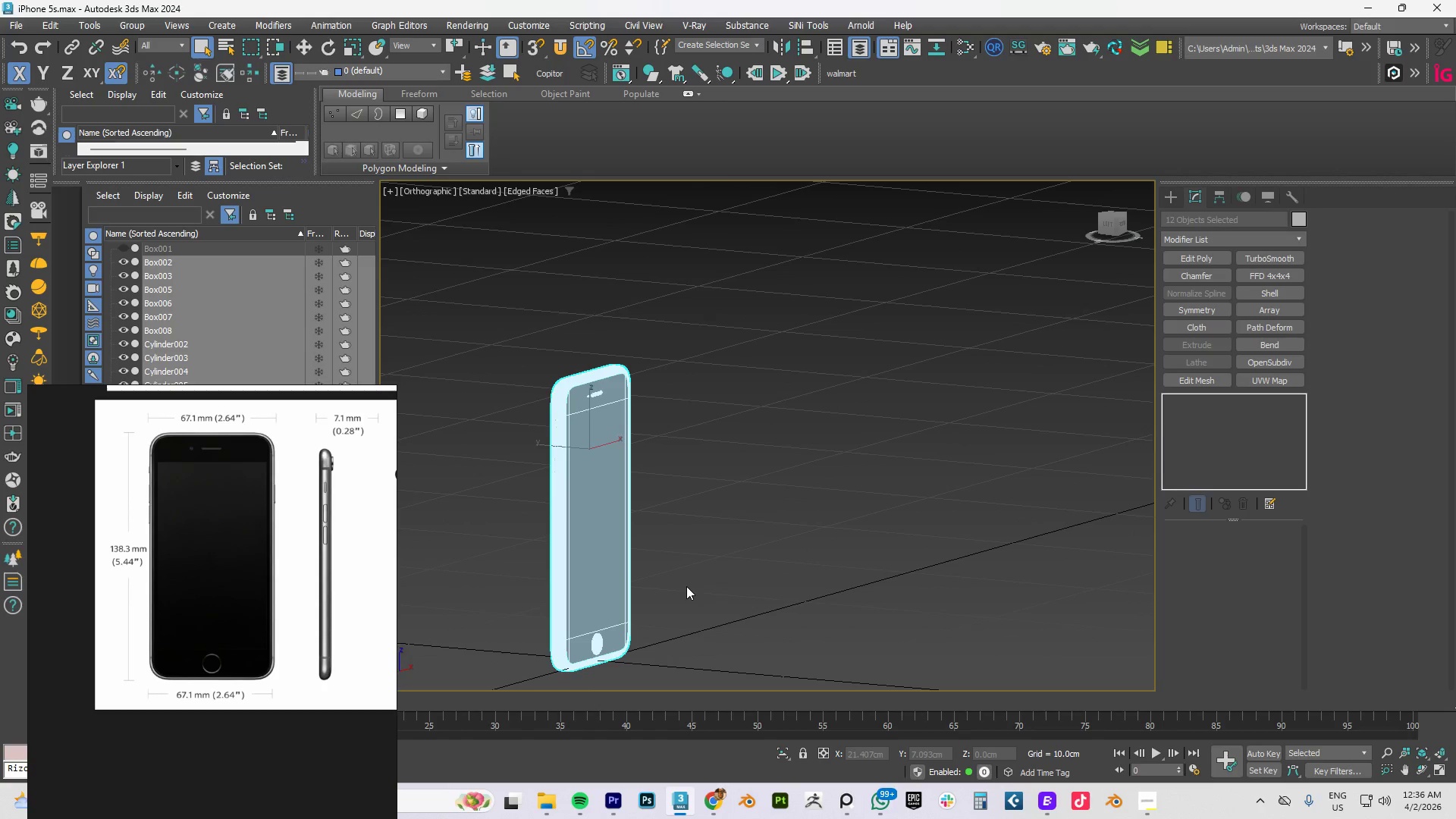 
type(fz)
 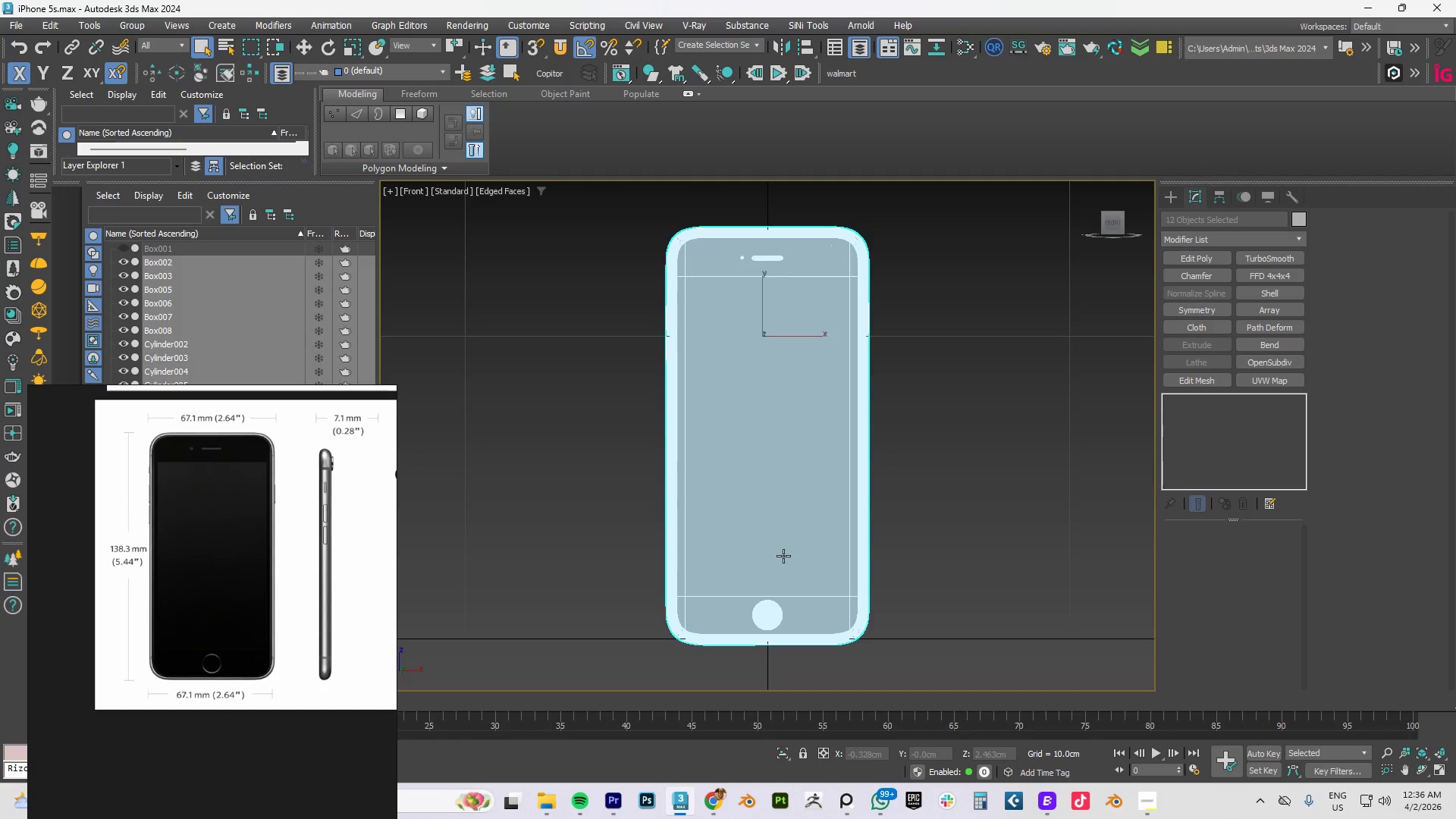 
scroll: coordinate [786, 556], scroll_direction: down, amount: 4.0
 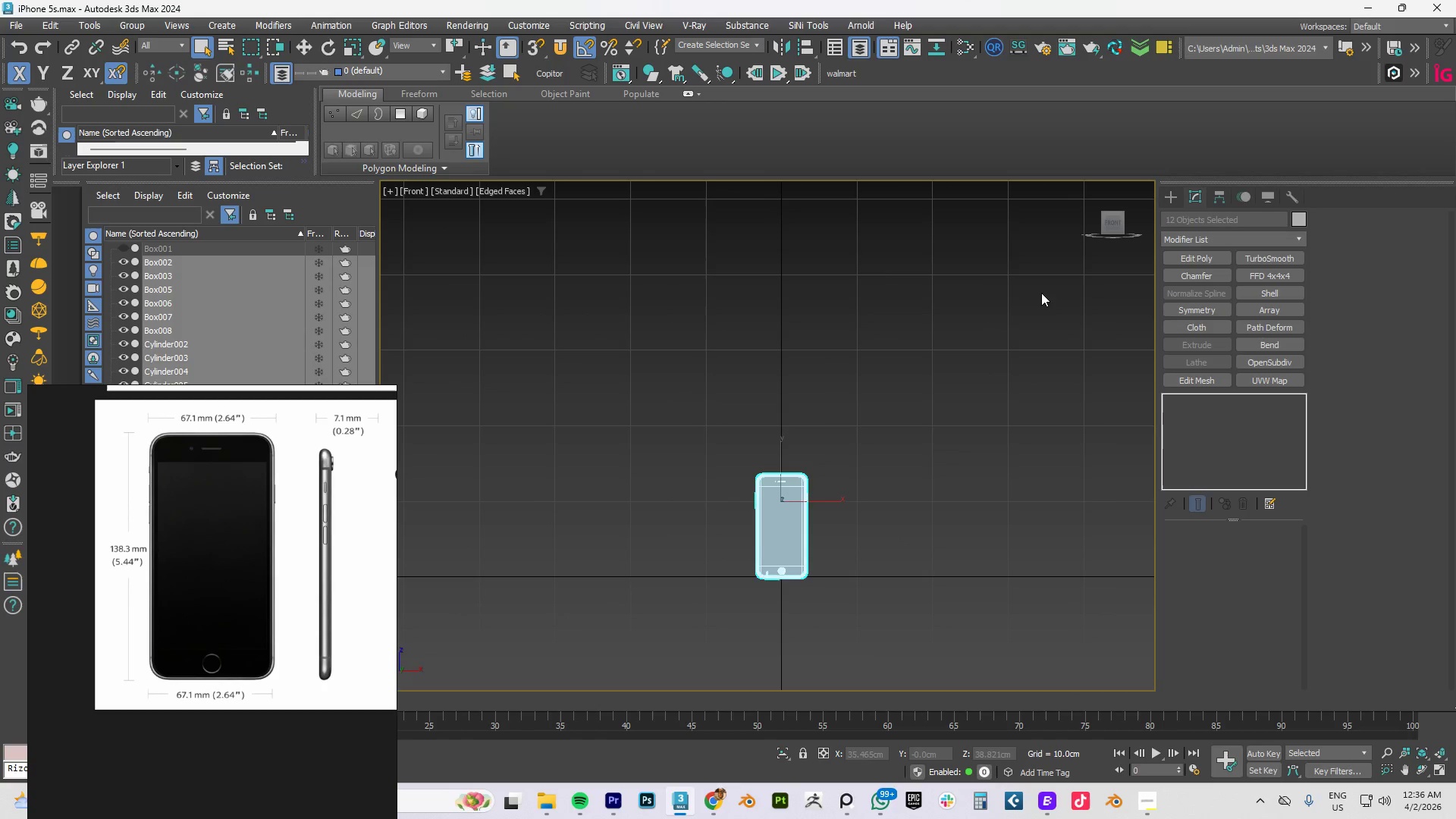 
key(W)
 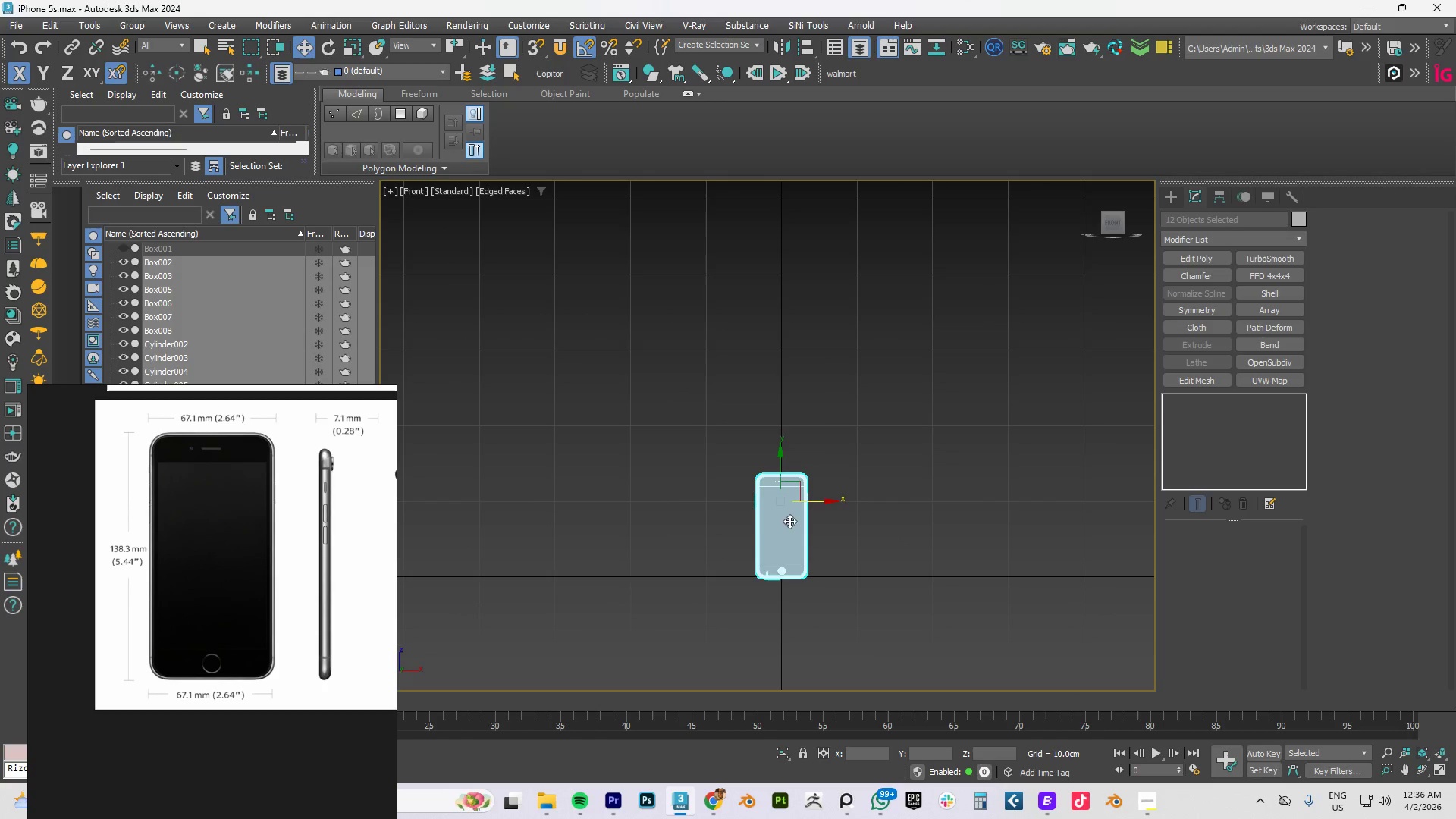 
scroll: coordinate [759, 630], scroll_direction: up, amount: 5.0
 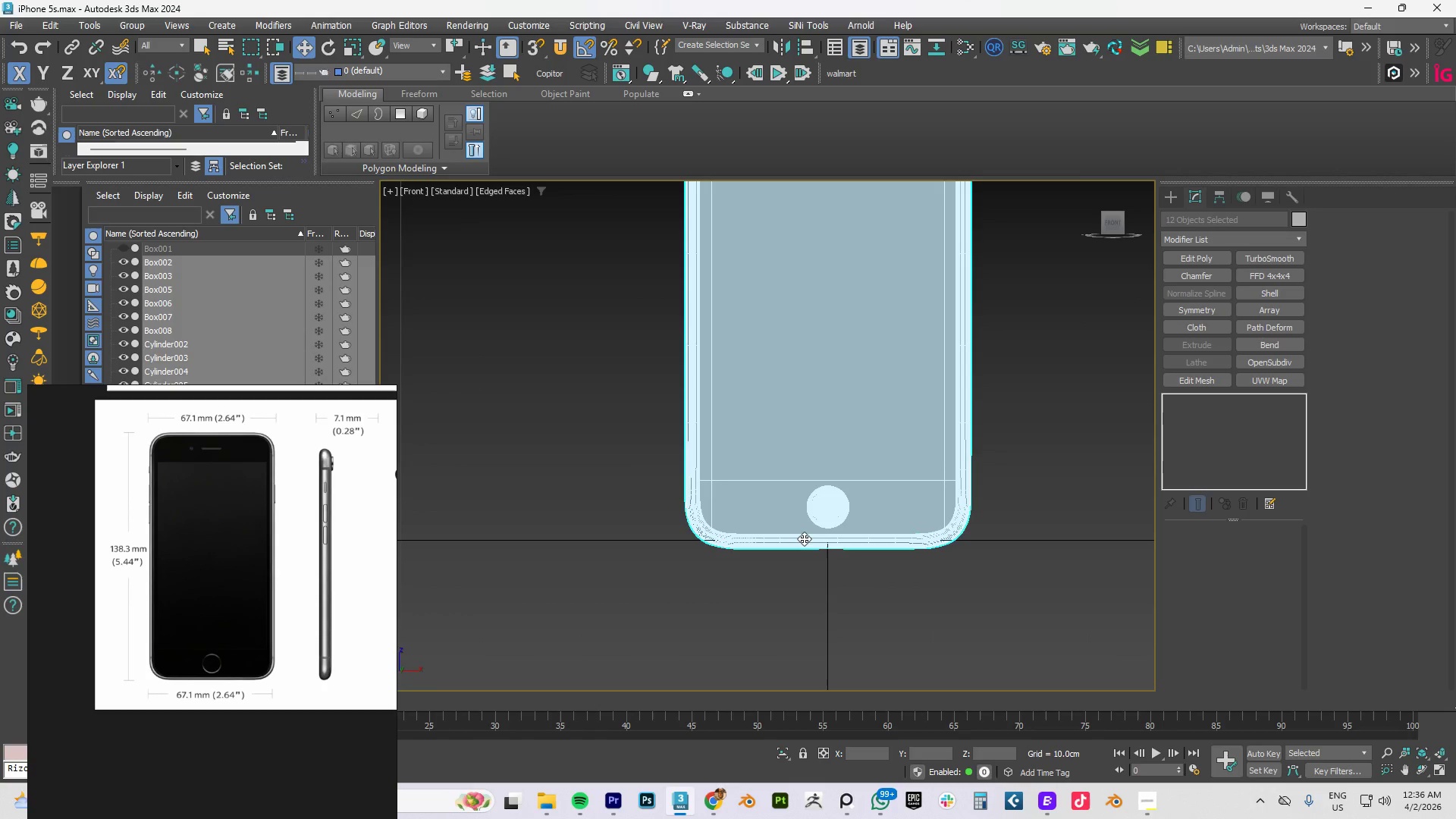 
scroll: coordinate [804, 538], scroll_direction: down, amount: 2.0
 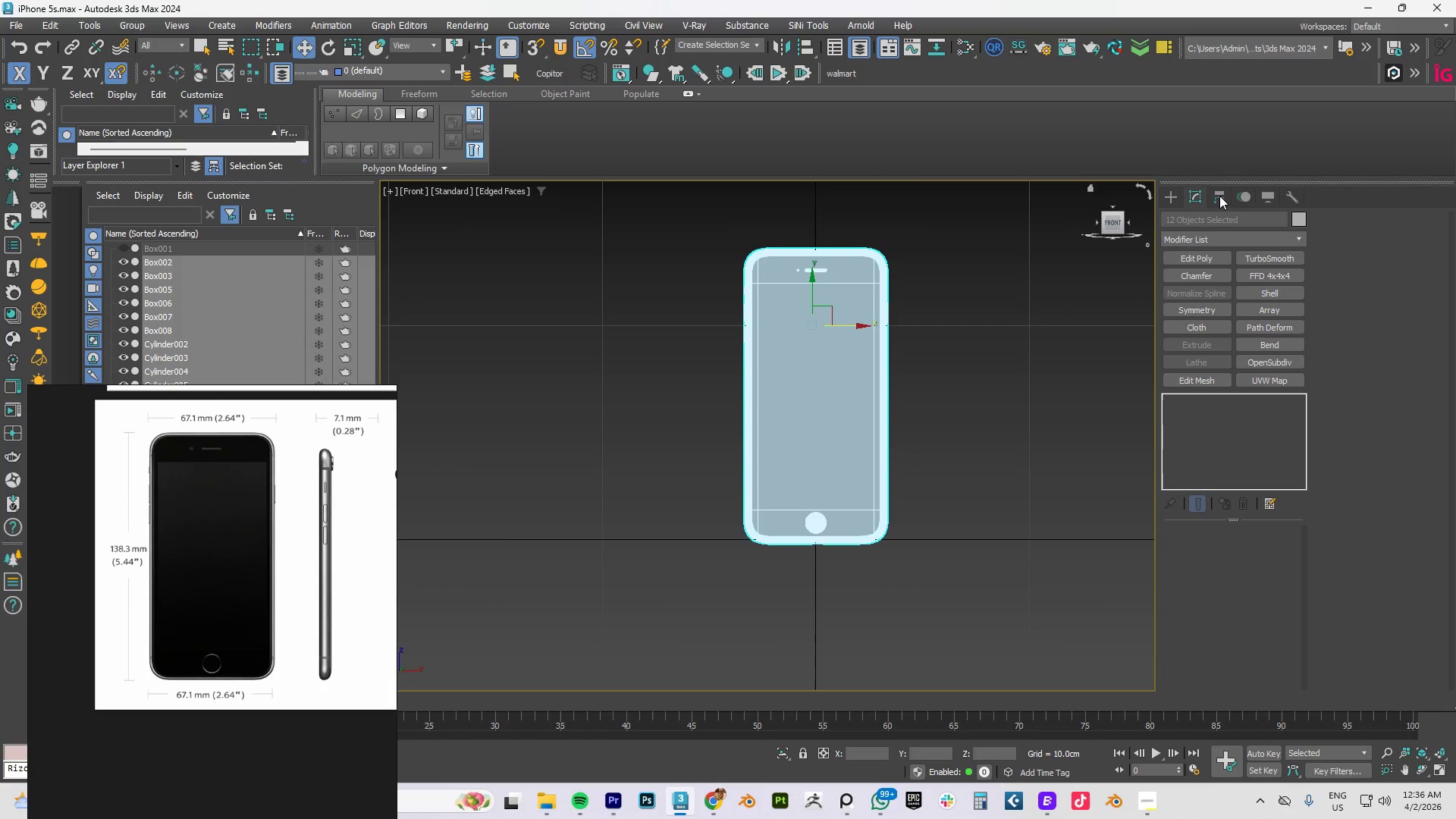 
left_click([1218, 195])
 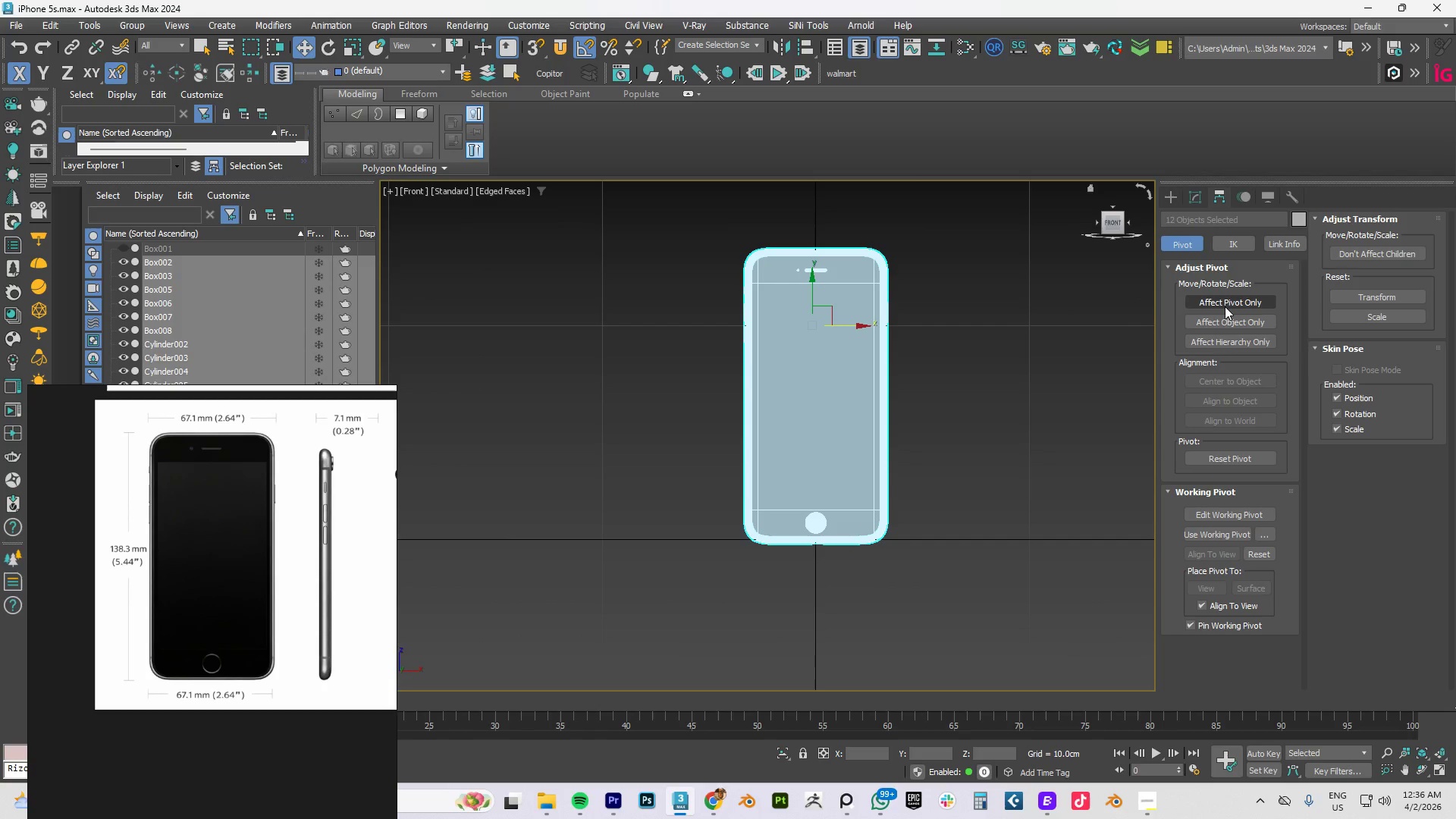 
left_click([1225, 305])
 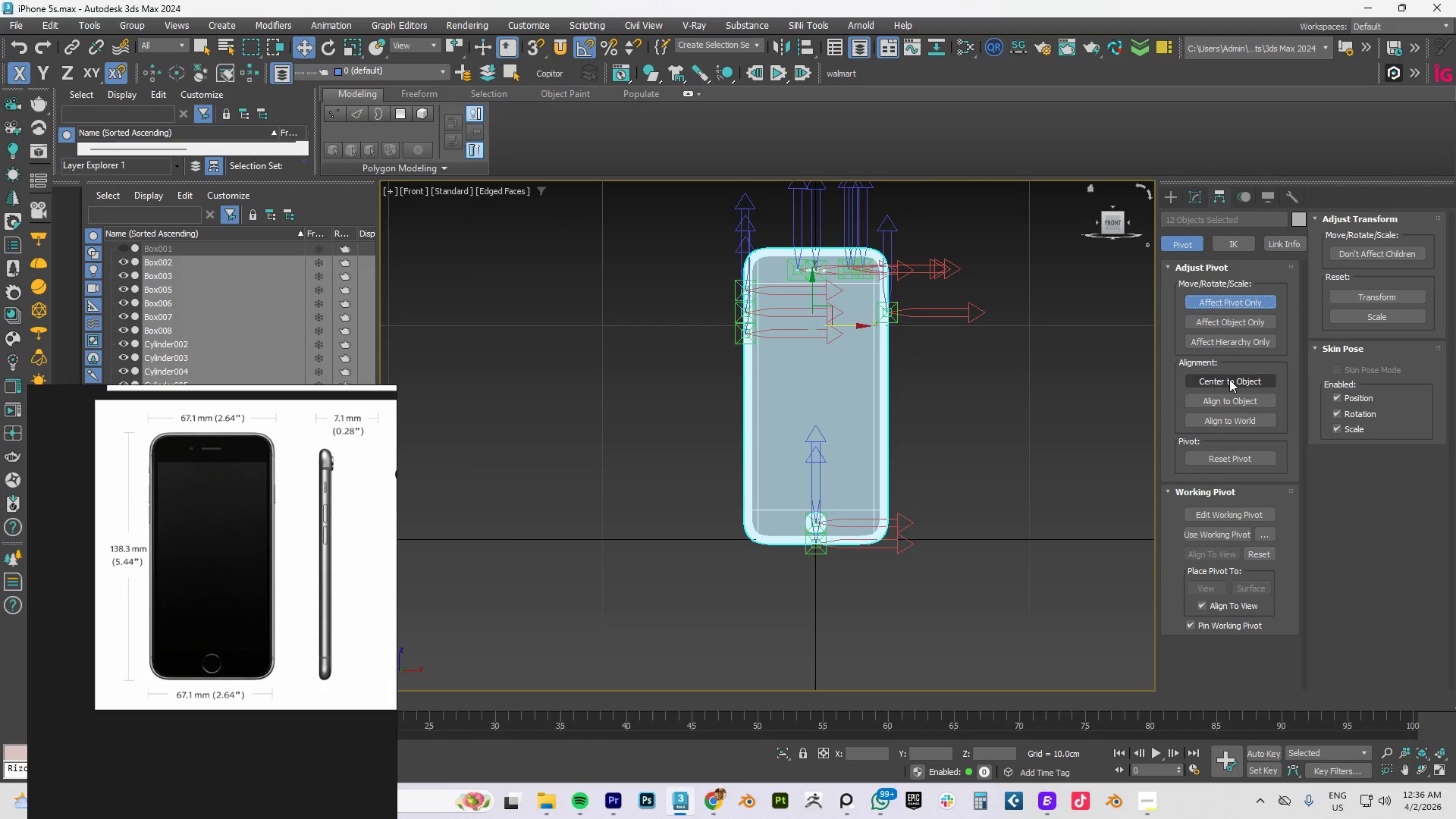 
left_click([1229, 379])
 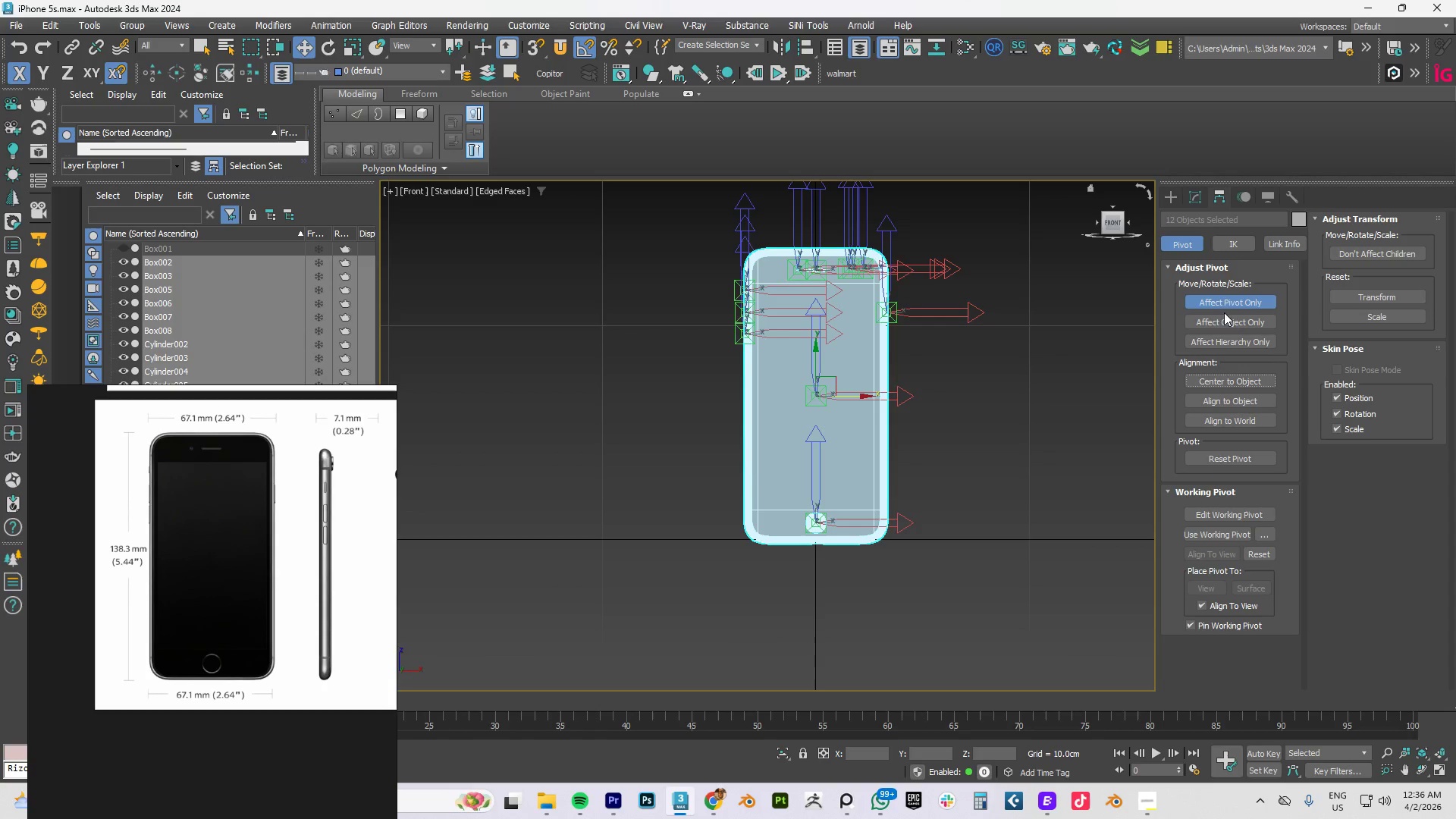 
left_click([1222, 299])
 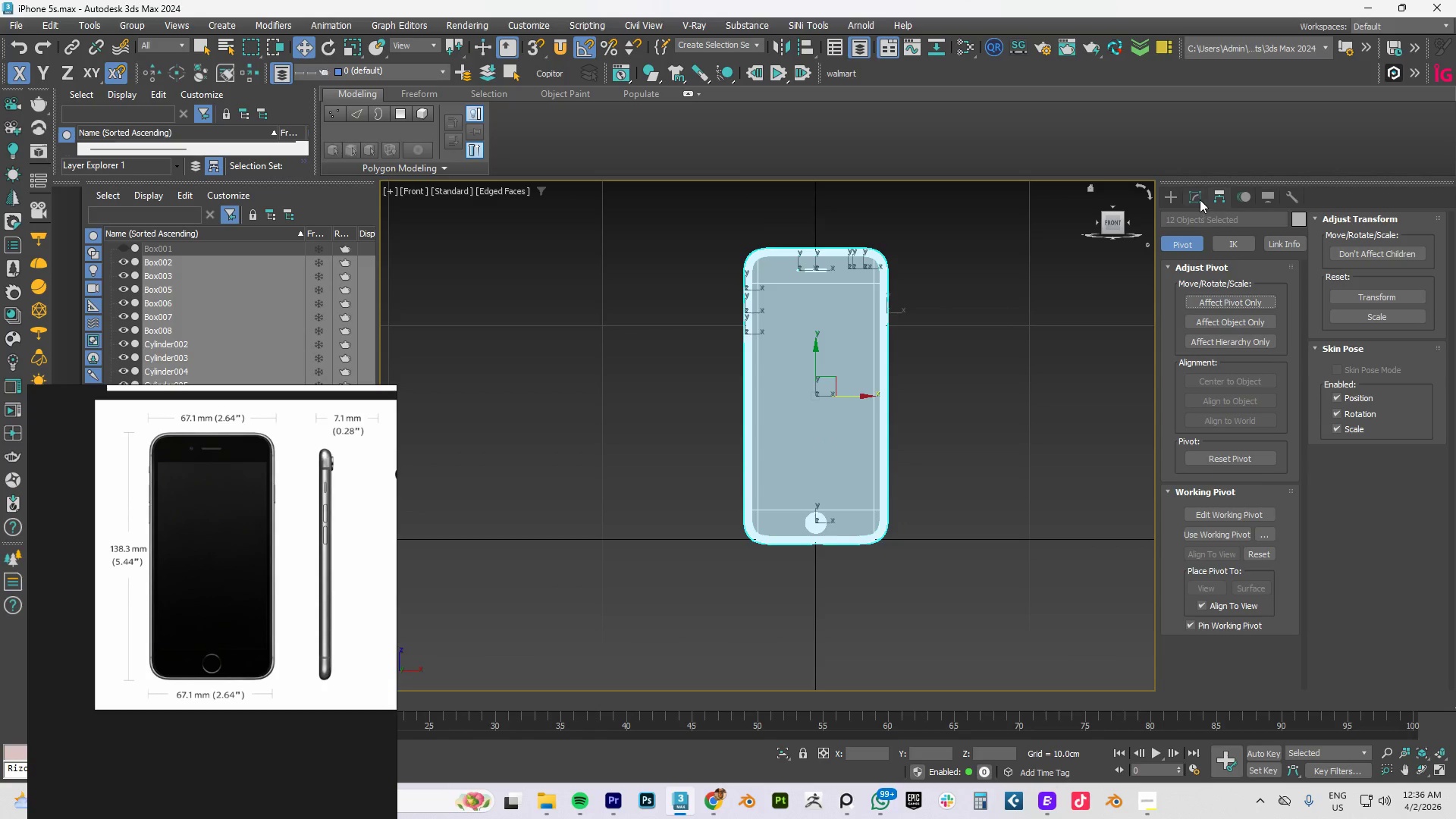 
left_click([1197, 199])
 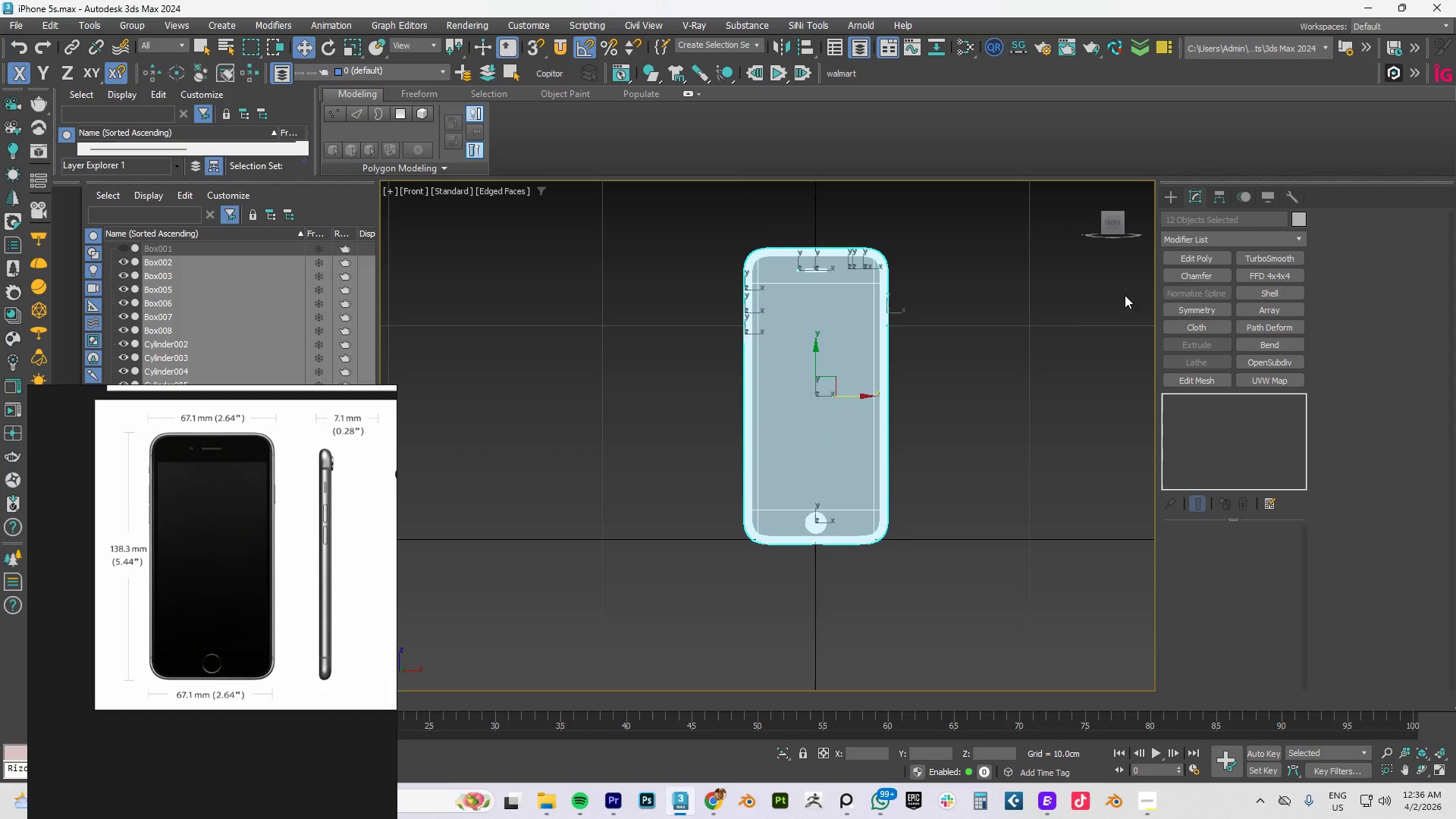 
left_click([981, 381])
 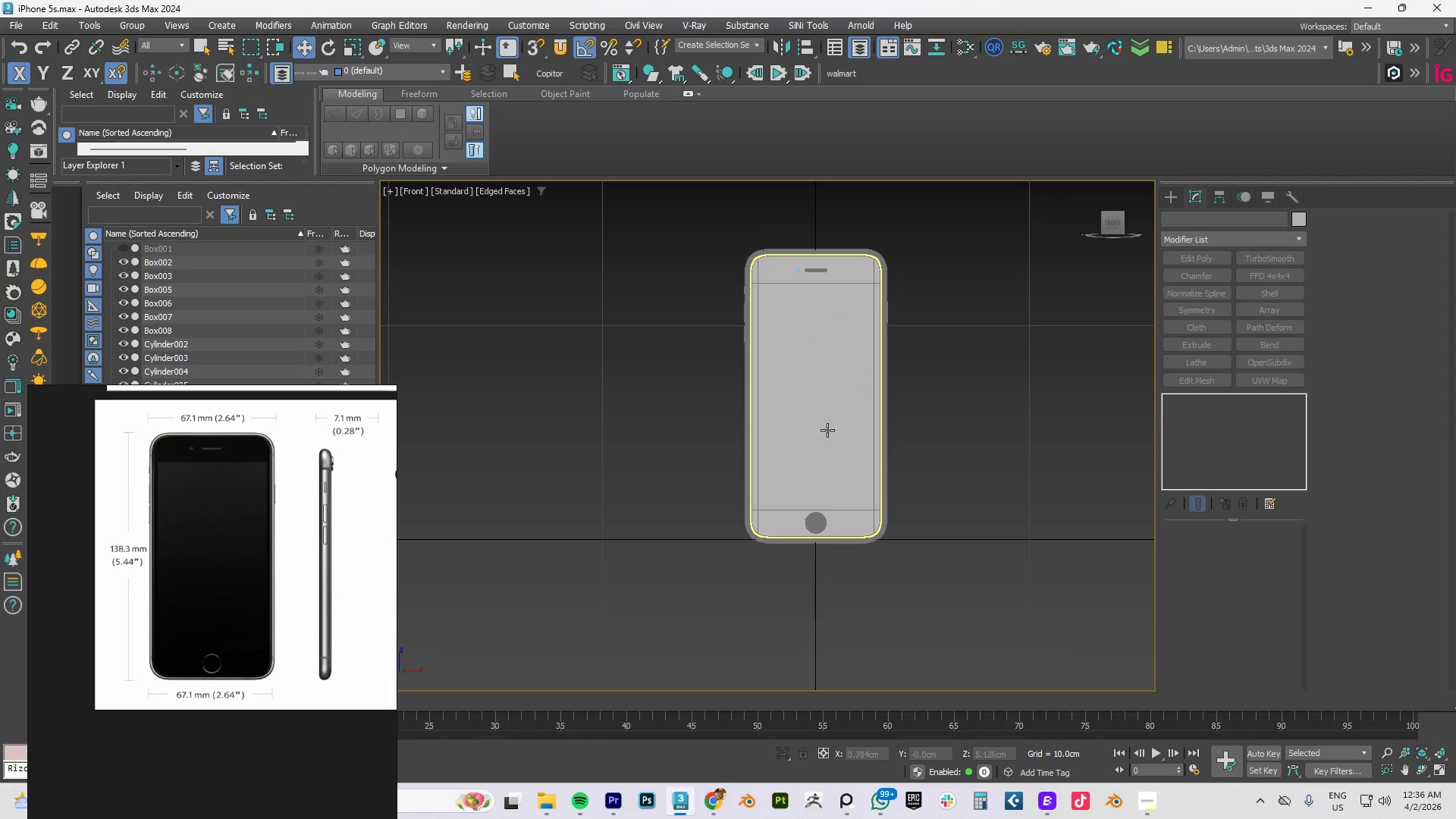 
left_click_drag(start_coordinate=[913, 292], to_coordinate=[696, 538])
 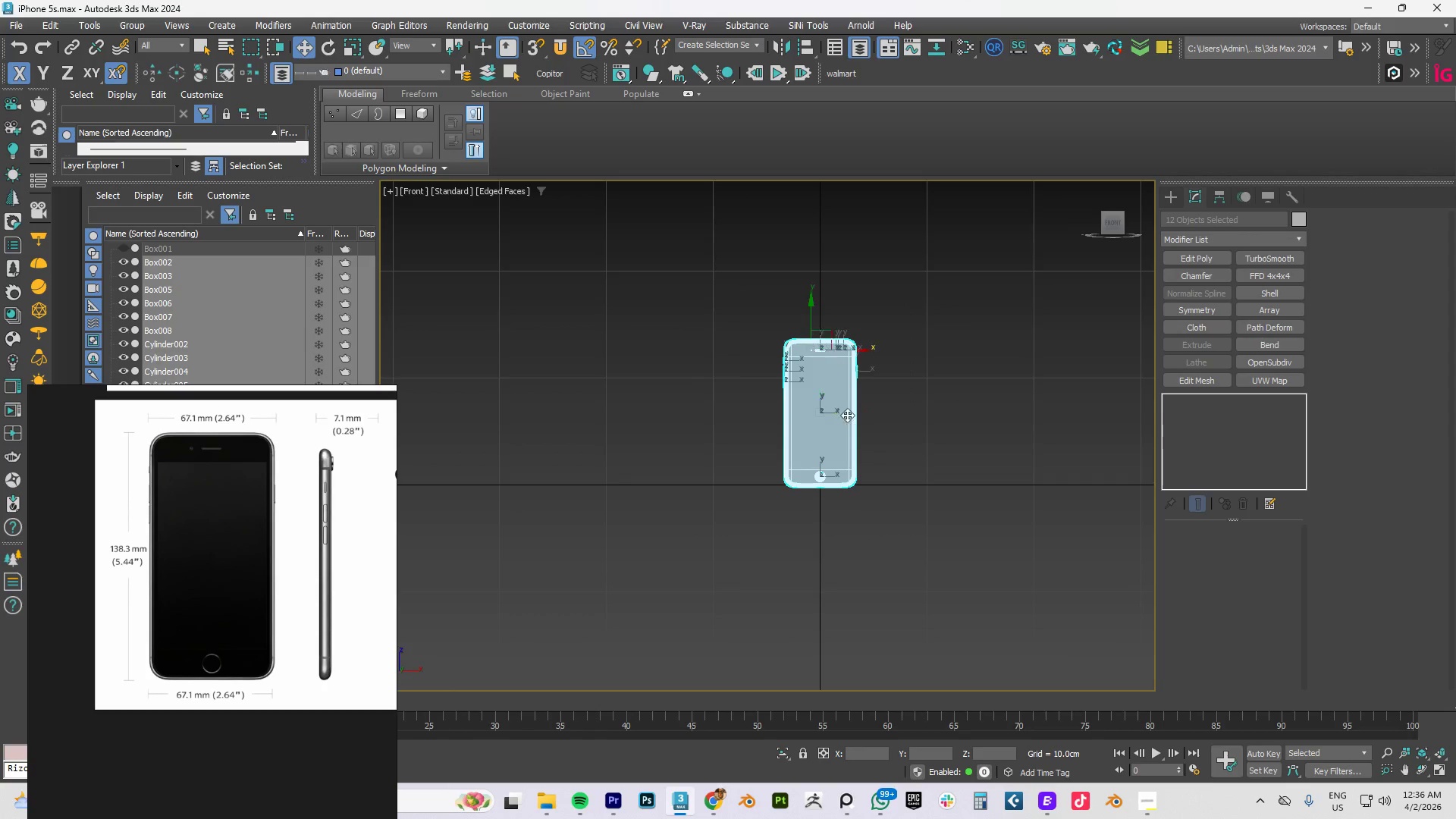 
scroll: coordinate [824, 430], scroll_direction: down, amount: 2.0
 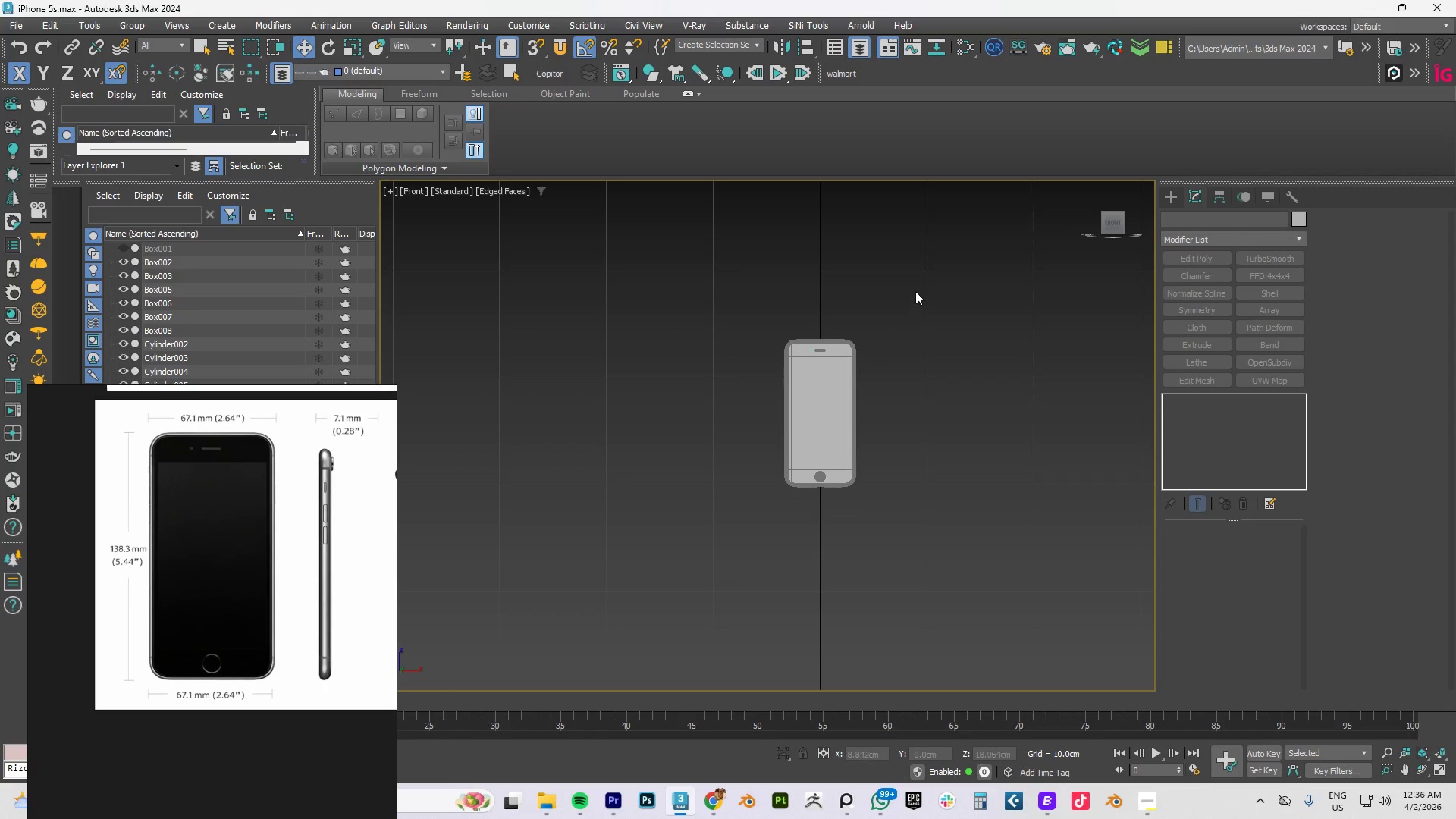 
hold_key(key=AltLeft, duration=1.5)
 